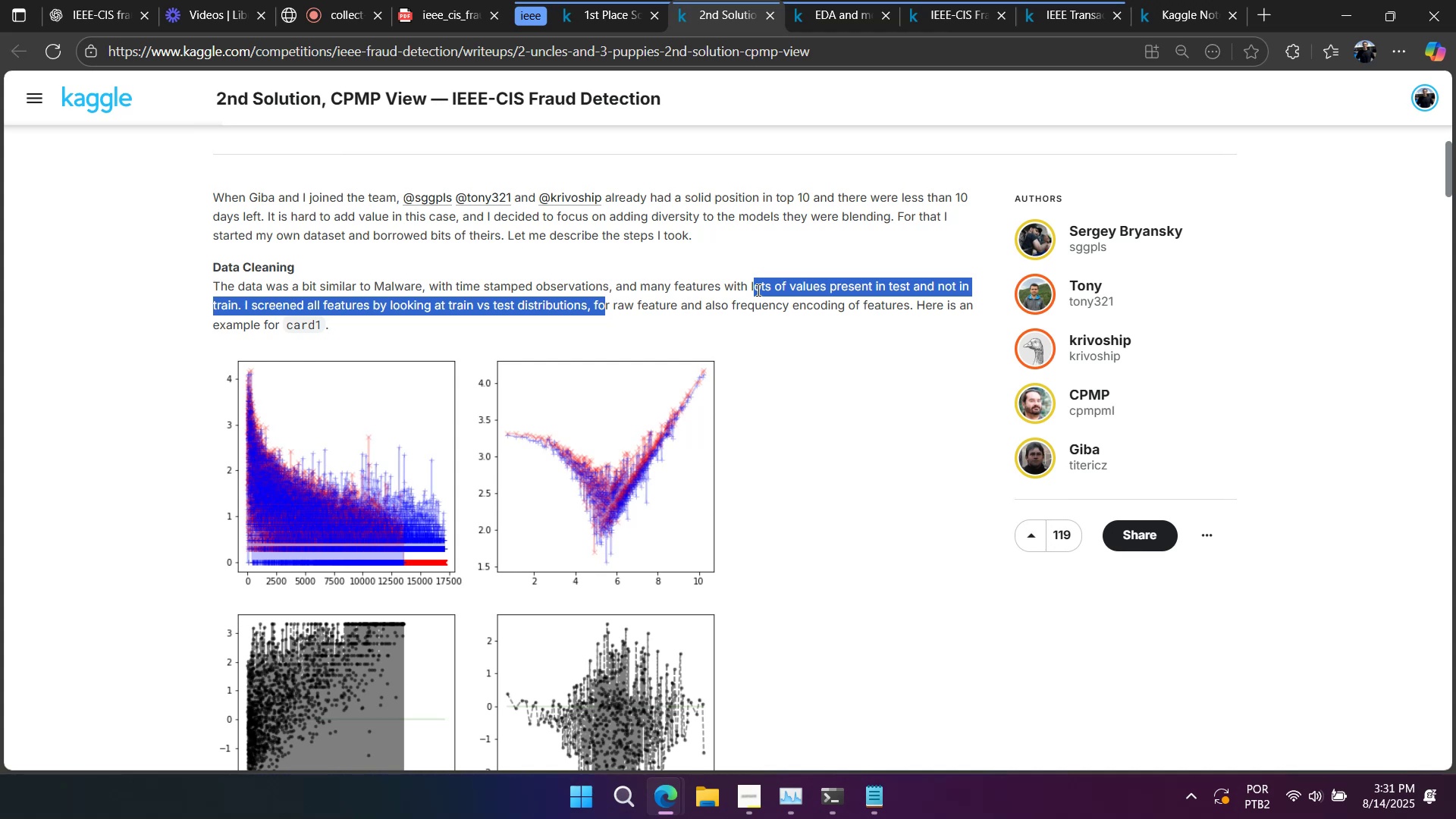 
scroll: coordinate [571, 322], scroll_direction: up, amount: 6.0
 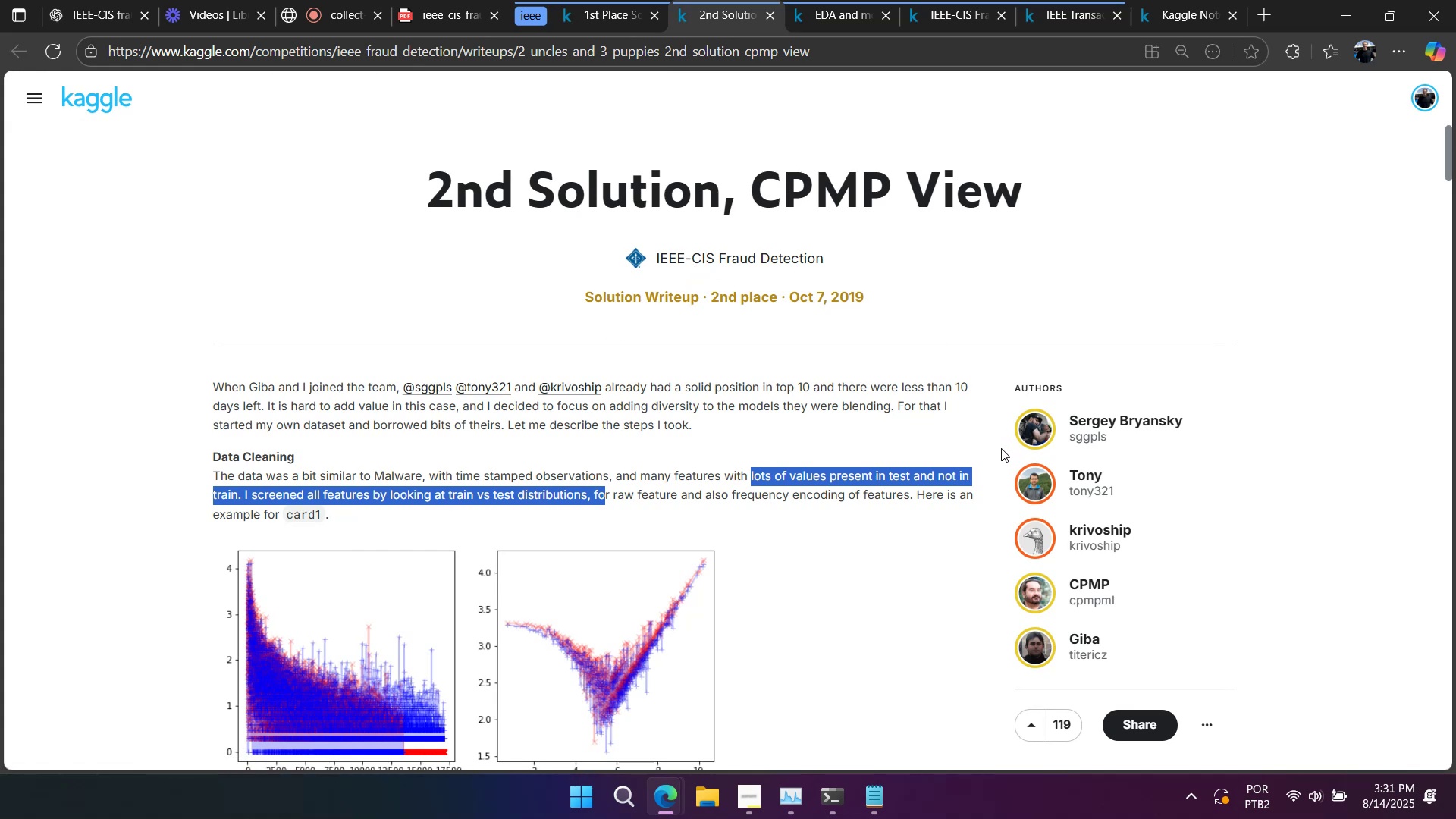 
scroll: coordinate [632, 396], scroll_direction: down, amount: 2.0
 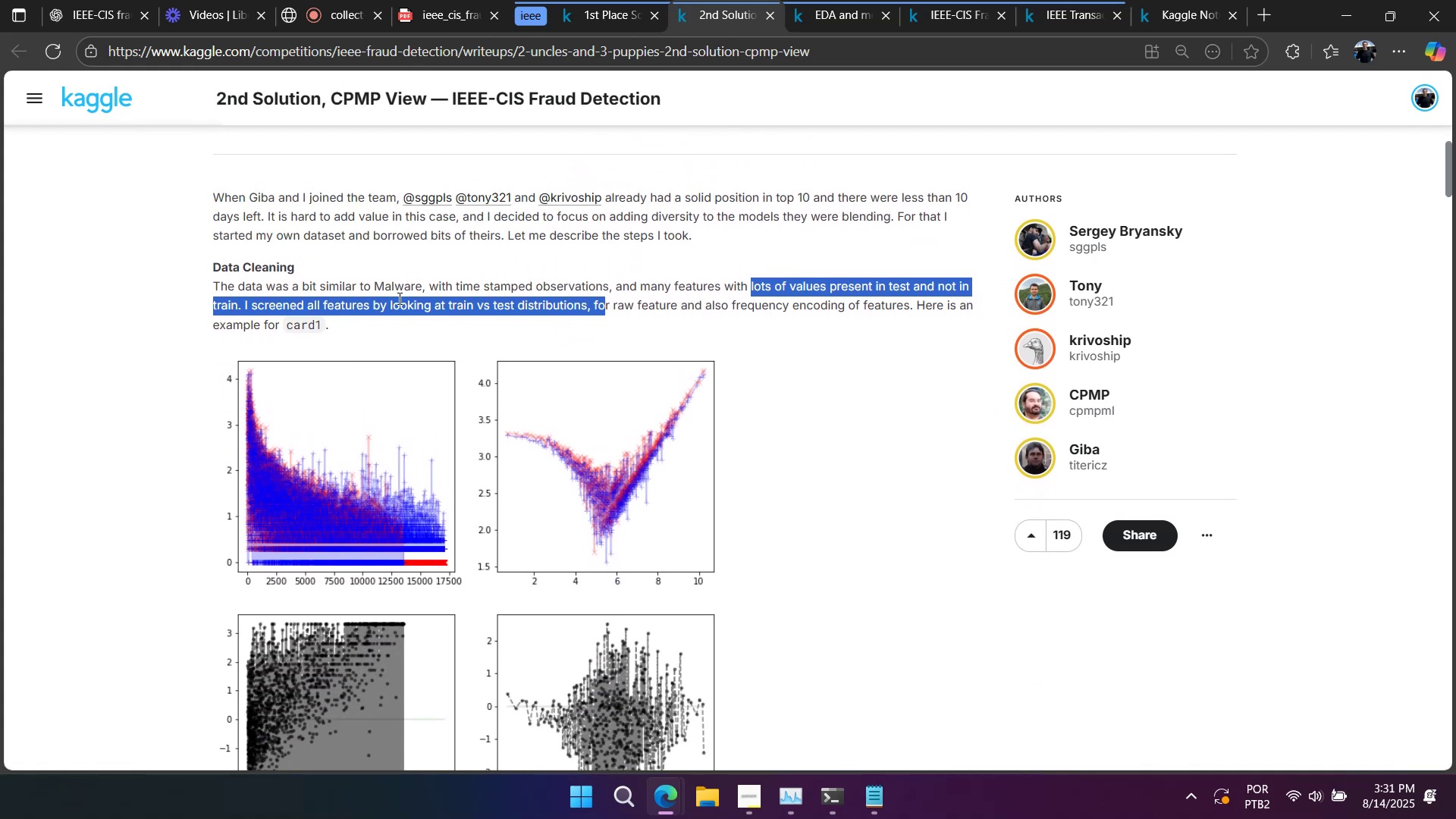 
left_click([414, 294])
 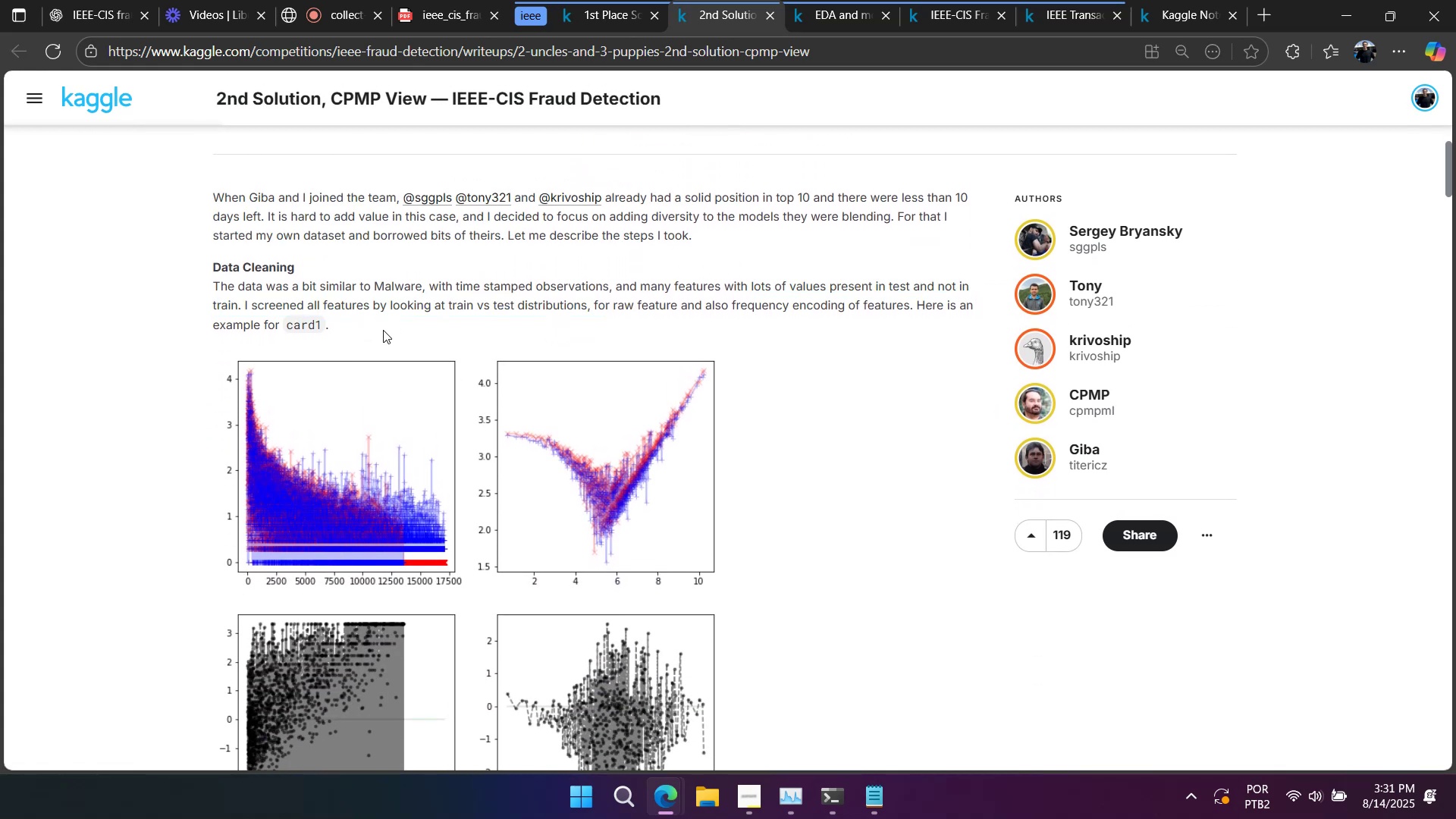 
wait(7.95)
 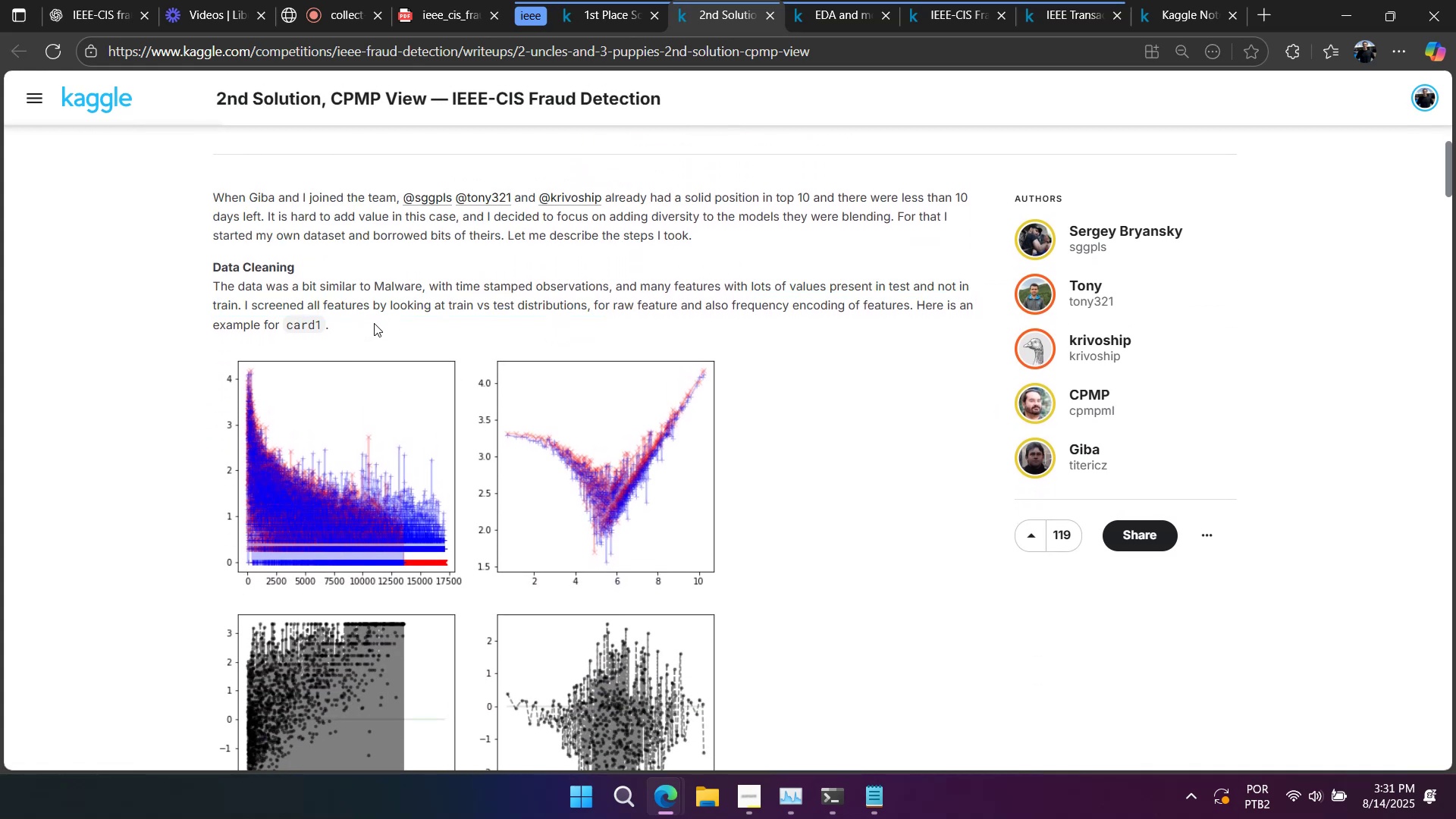 
scroll: coordinate [344, 350], scroll_direction: down, amount: 3.0
 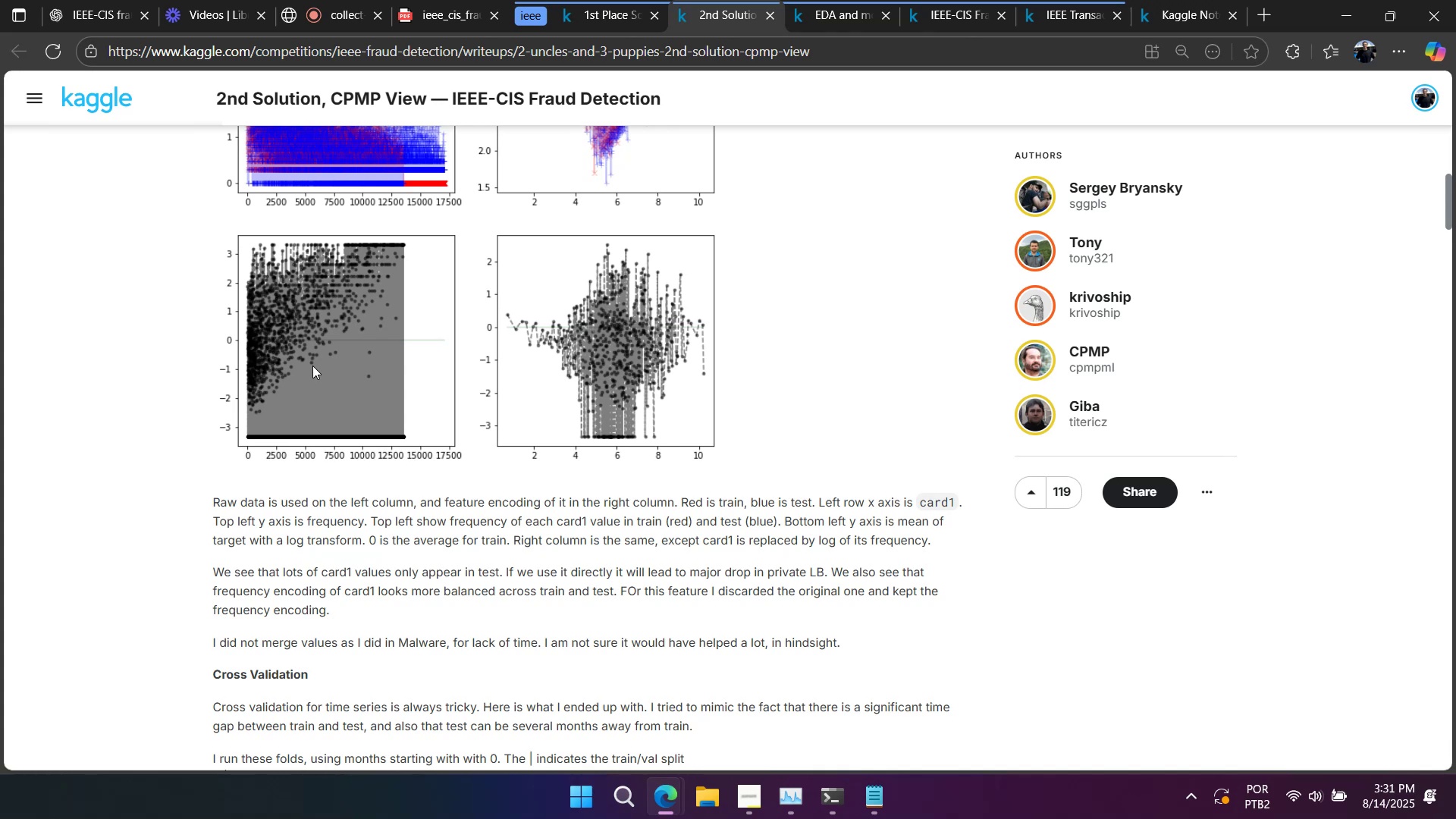 
wait(31.37)
 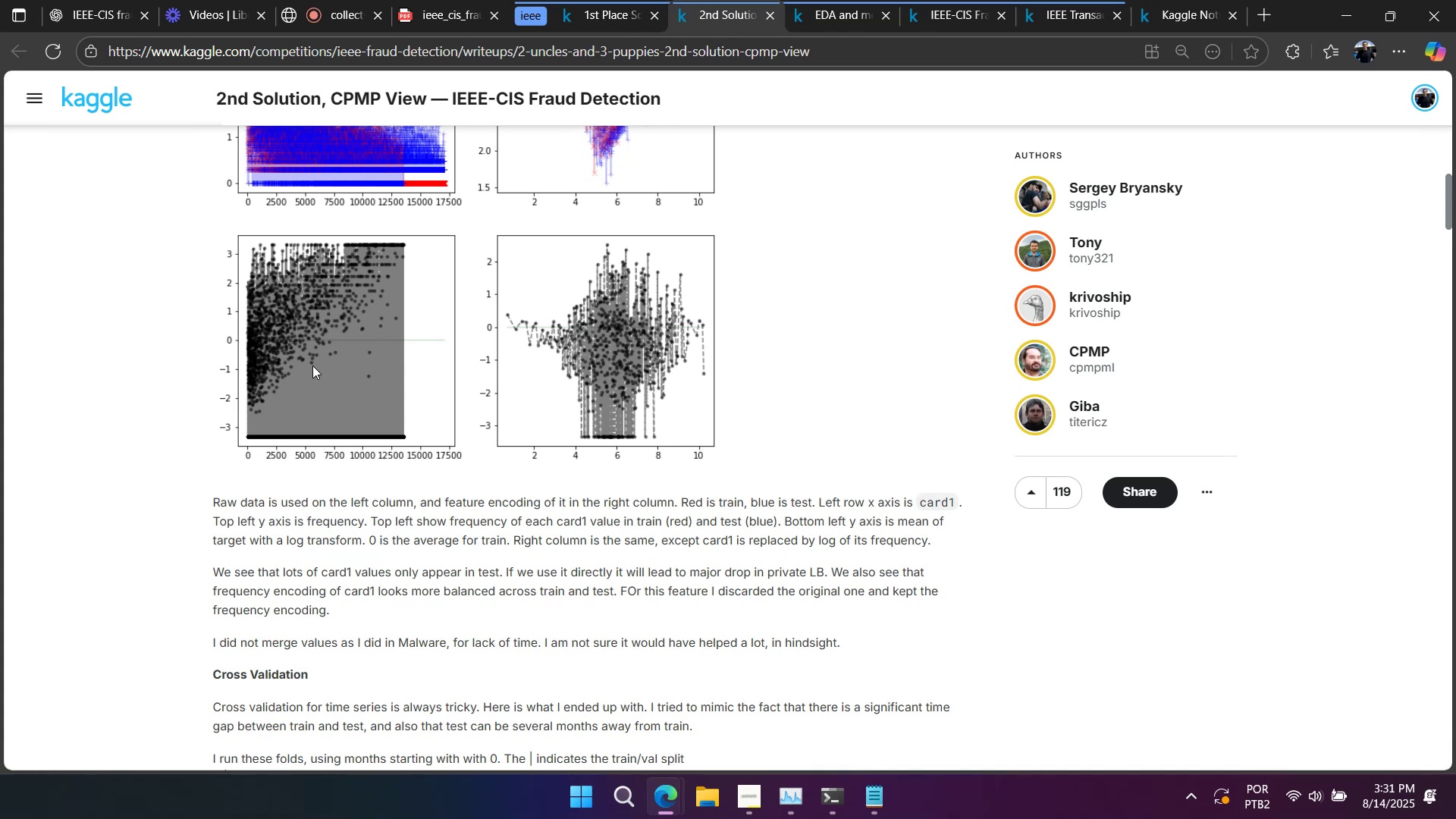 
scroll: coordinate [326, 378], scroll_direction: down, amount: 1.0
 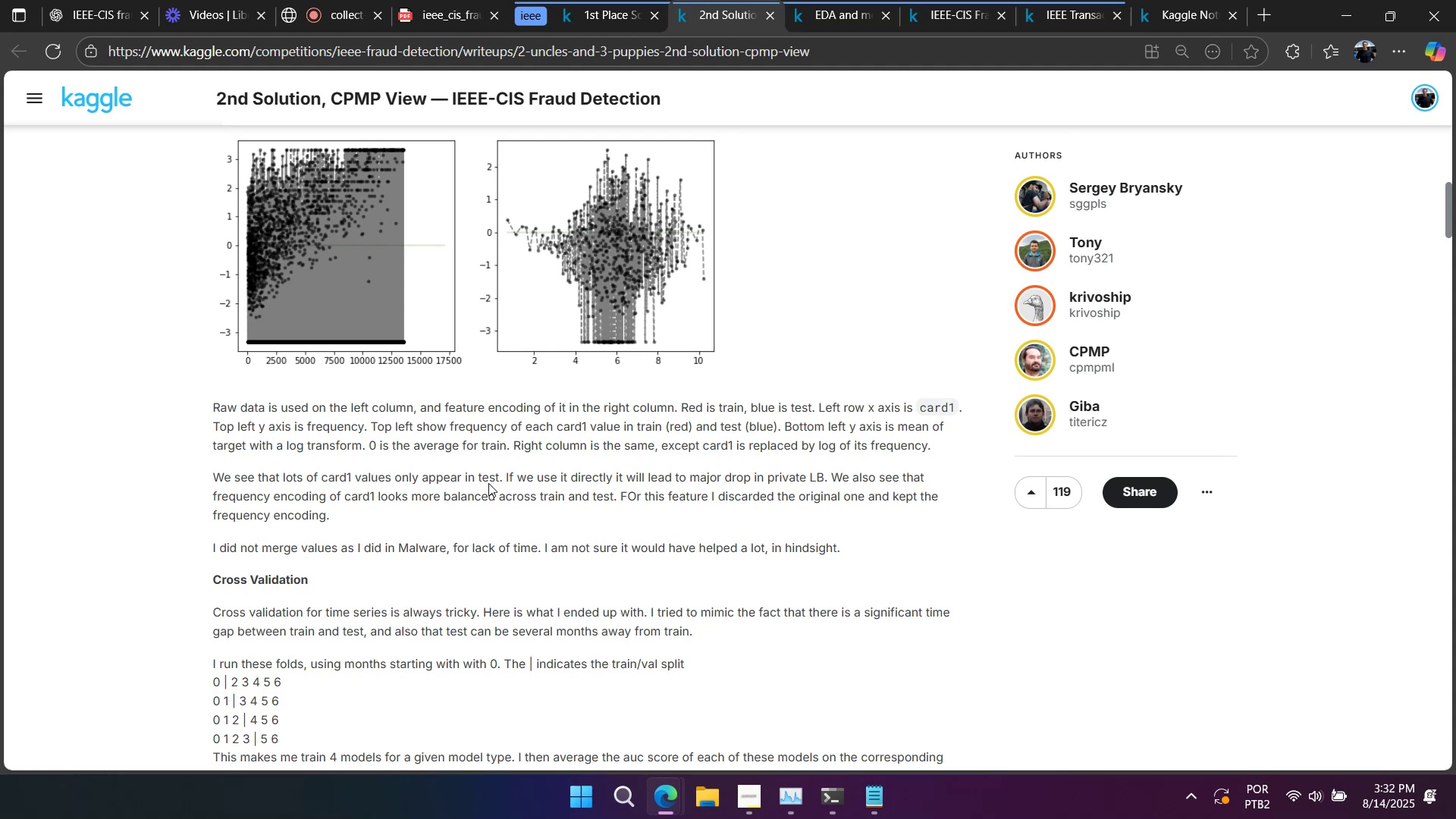 
scroll: coordinate [759, 474], scroll_direction: up, amount: 3.0
 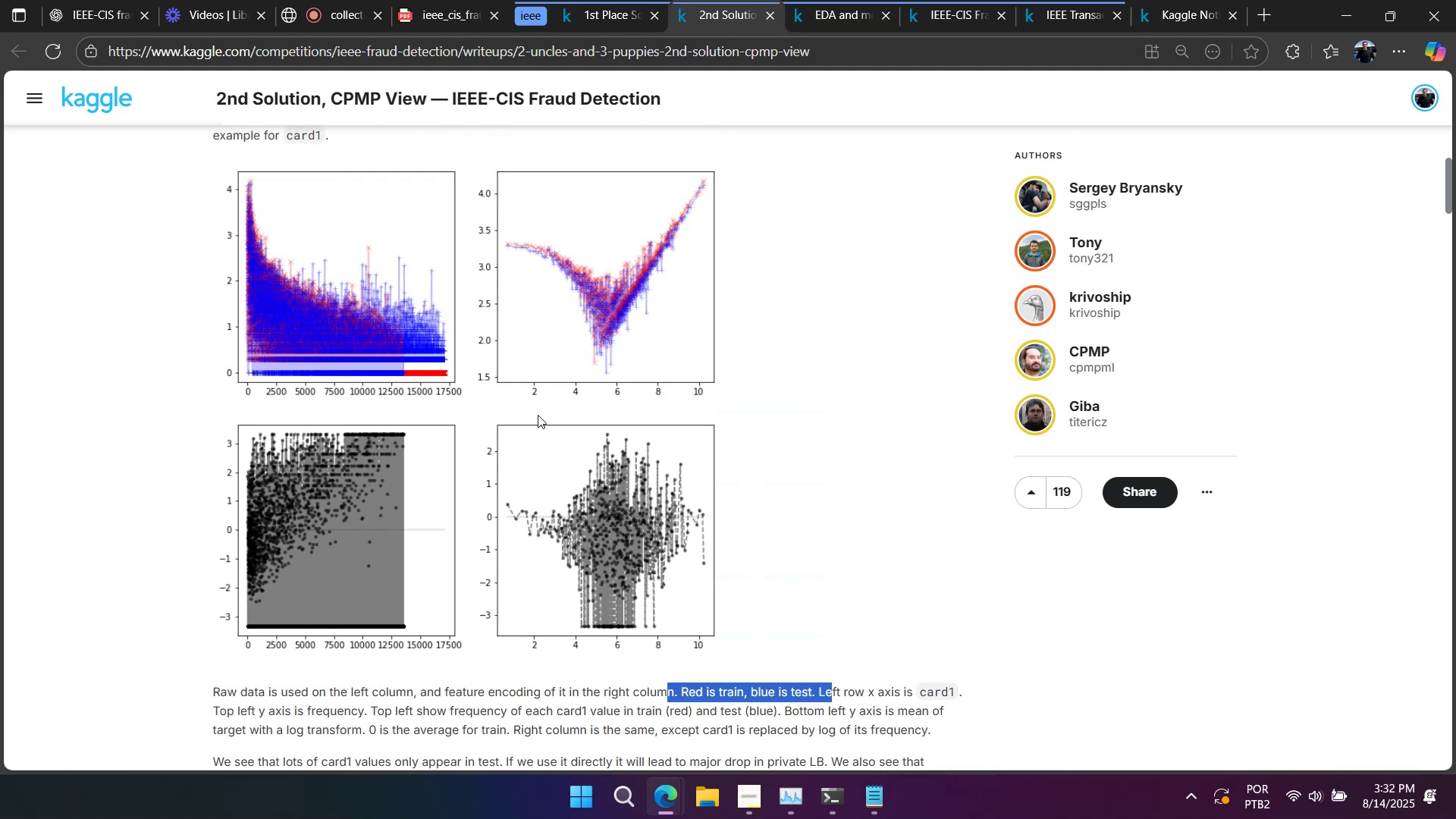 
scroll: coordinate [545, 416], scroll_direction: down, amount: 1.0
 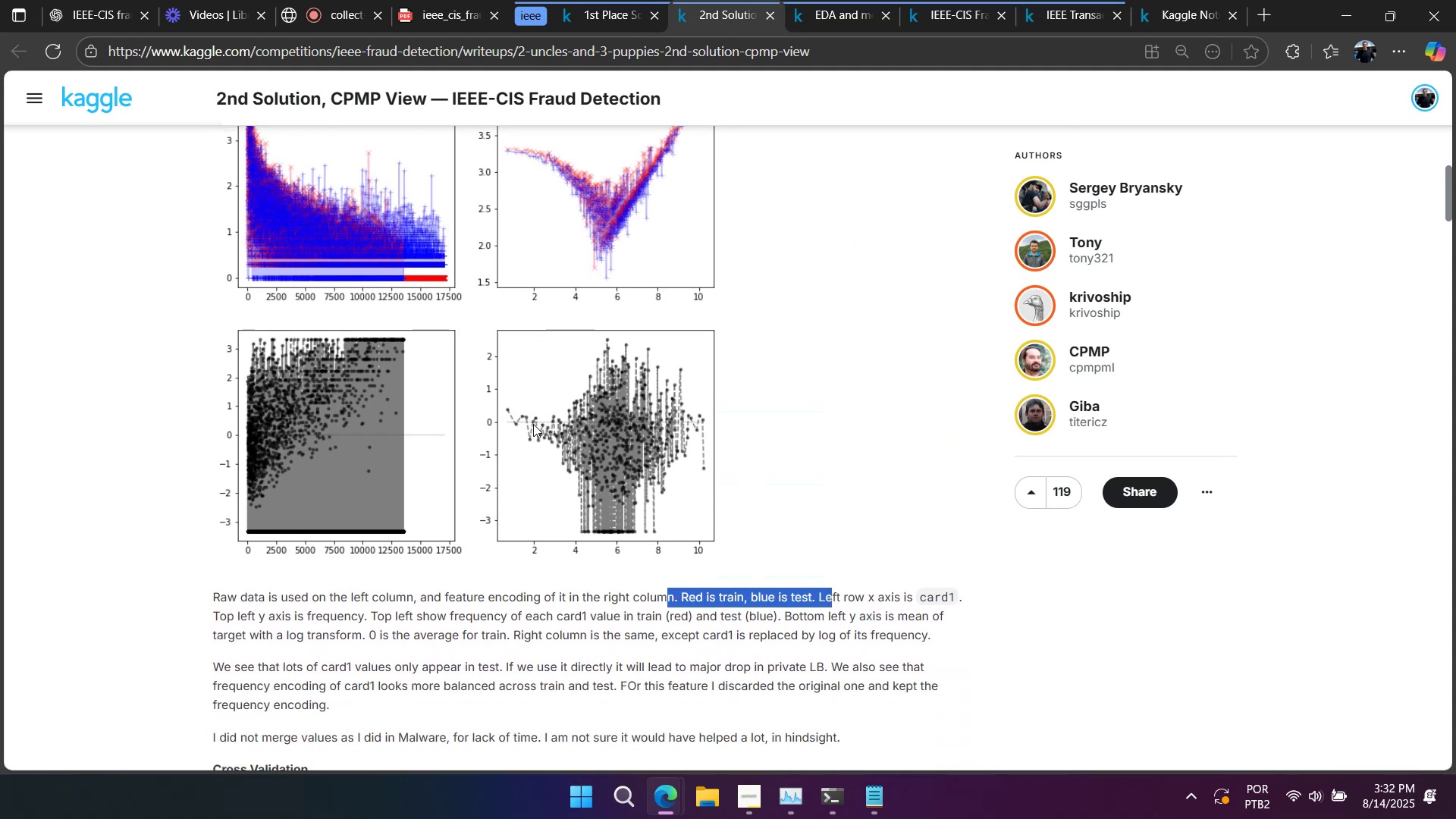 
wait(10.86)
 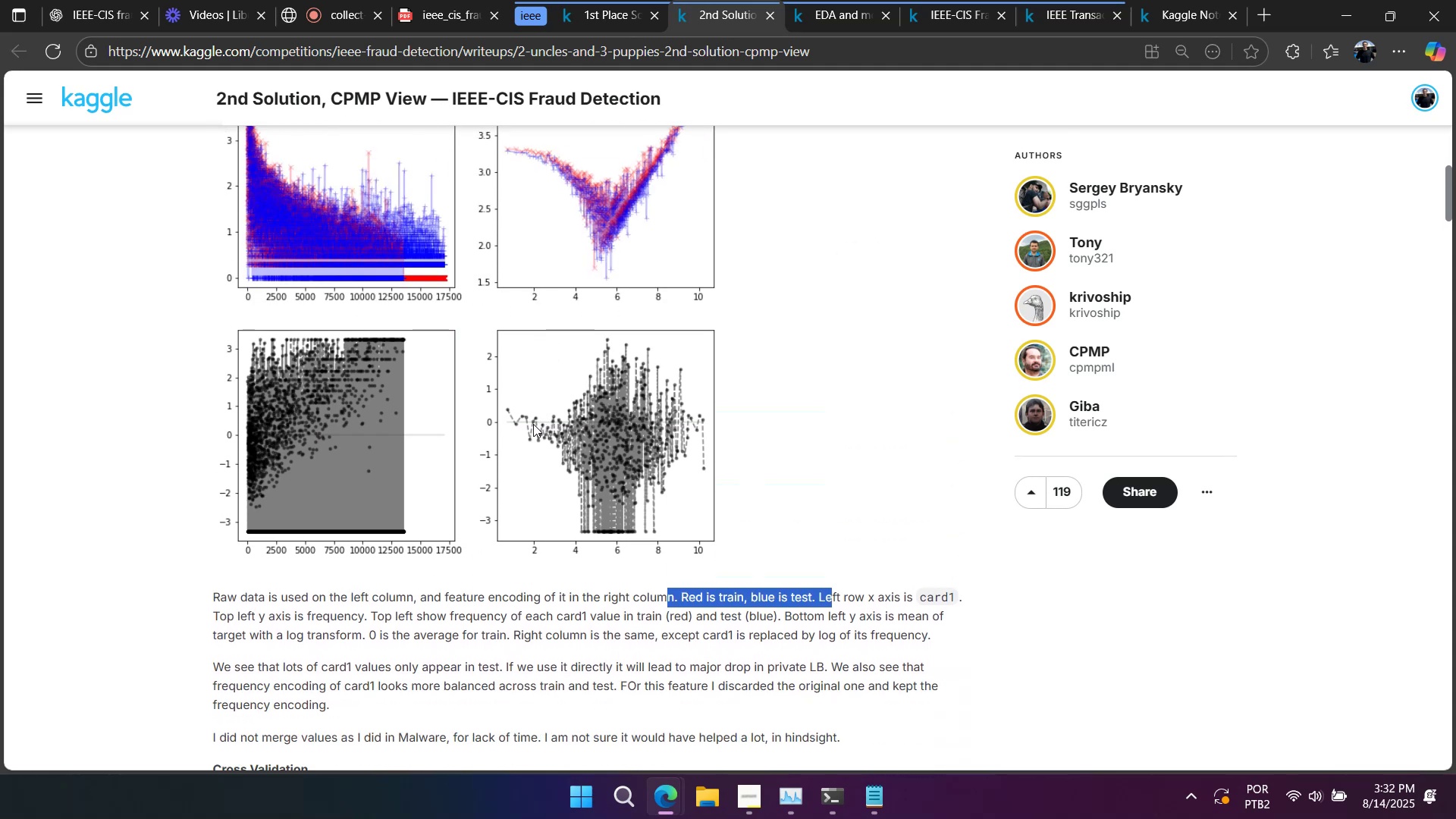 
scroll: coordinate [516, 432], scroll_direction: down, amount: 2.0
 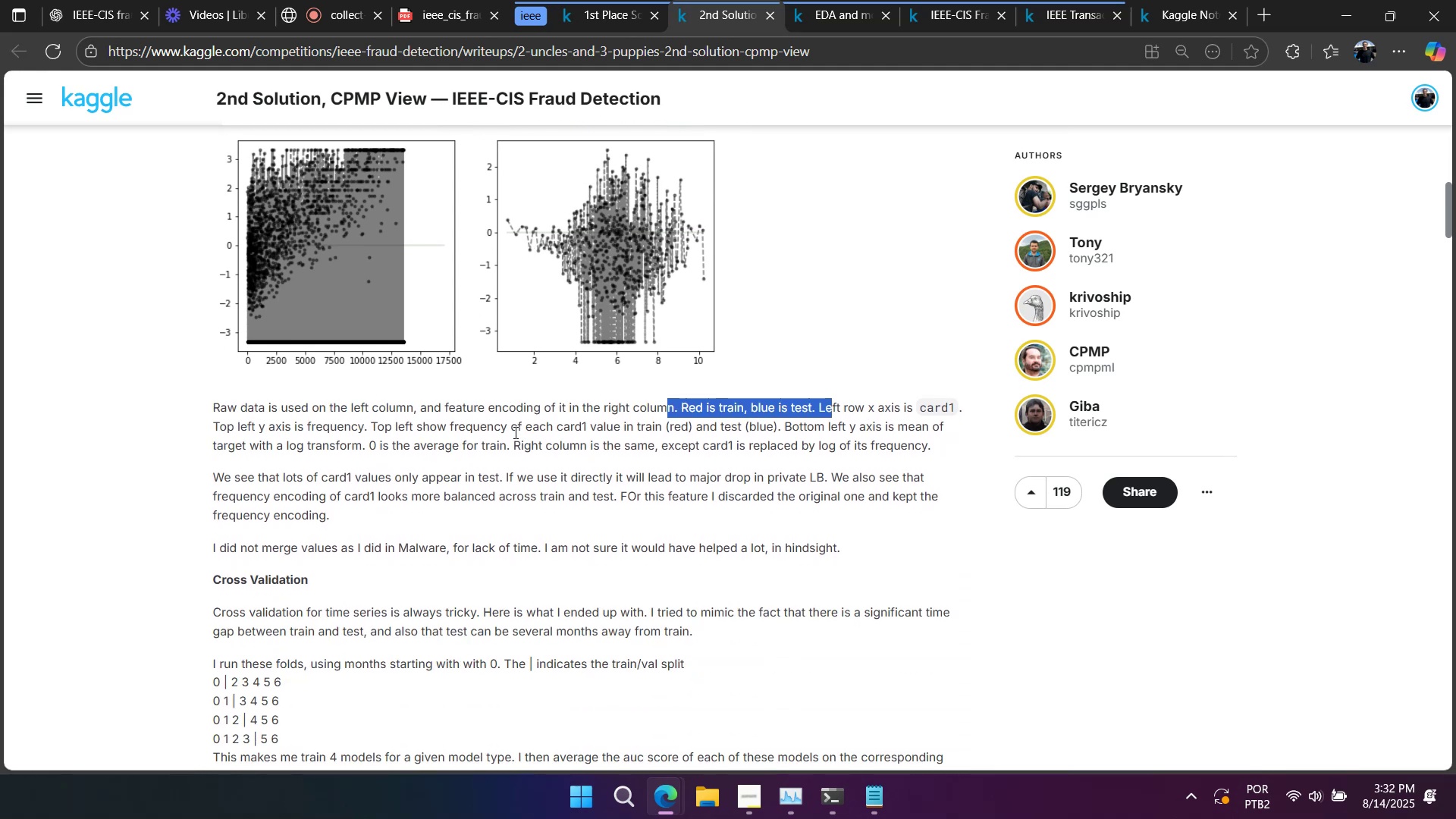 
wait(5.19)
 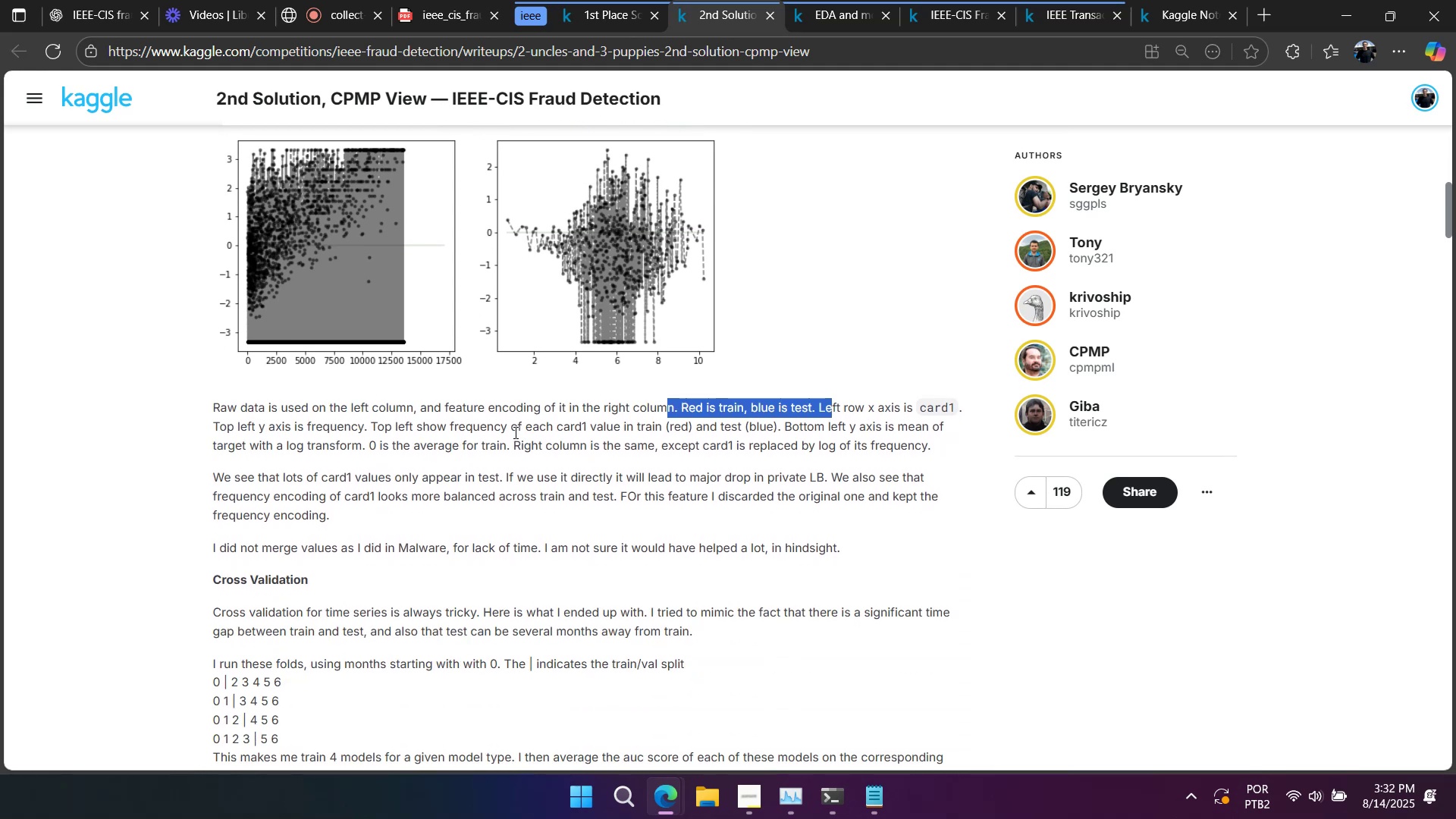 
left_click([1047, 12])
 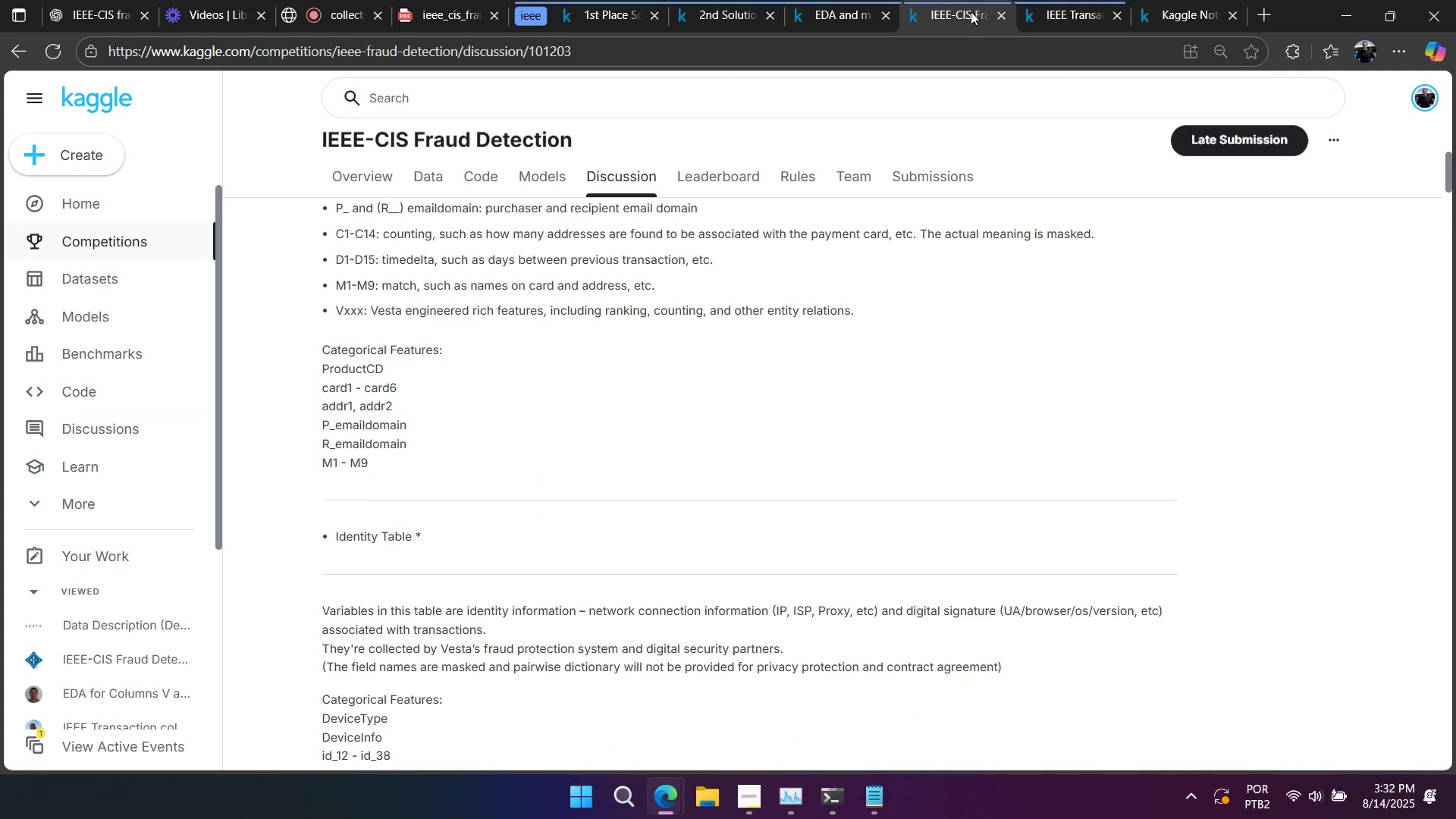 
scroll: coordinate [640, 362], scroll_direction: up, amount: 3.0
 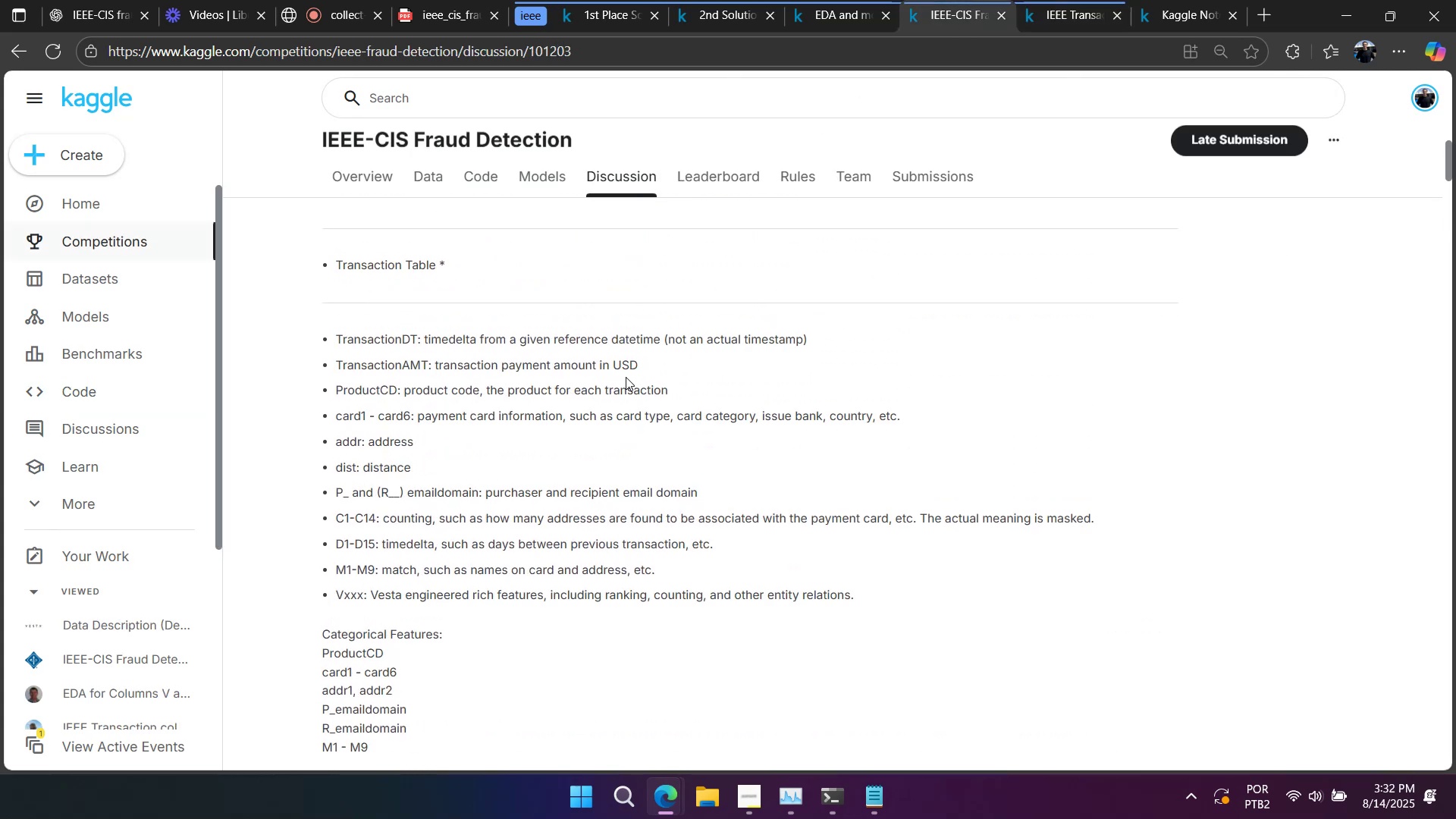 
right_click([640, 375])
 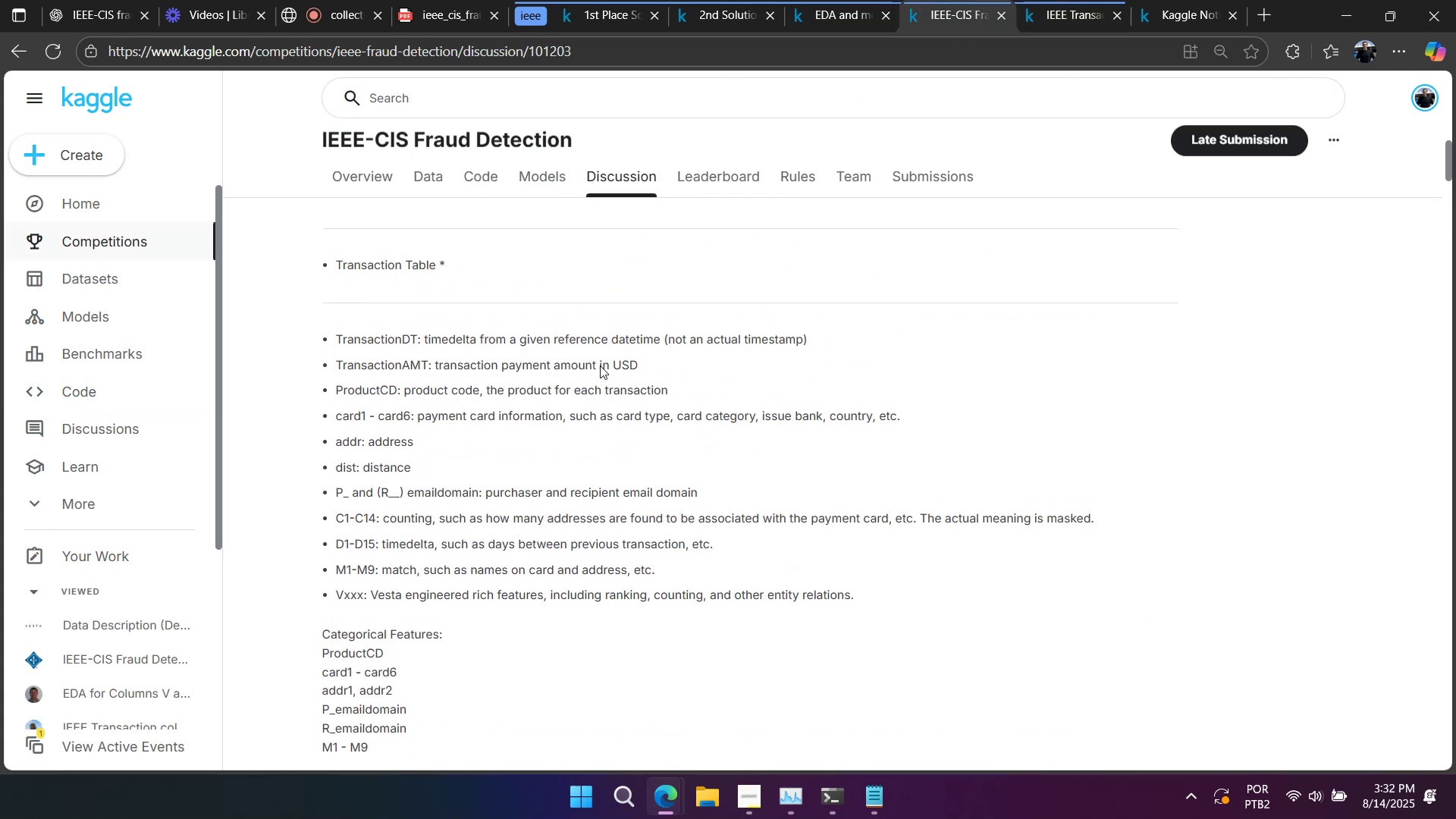 
left_click([600, 366])
 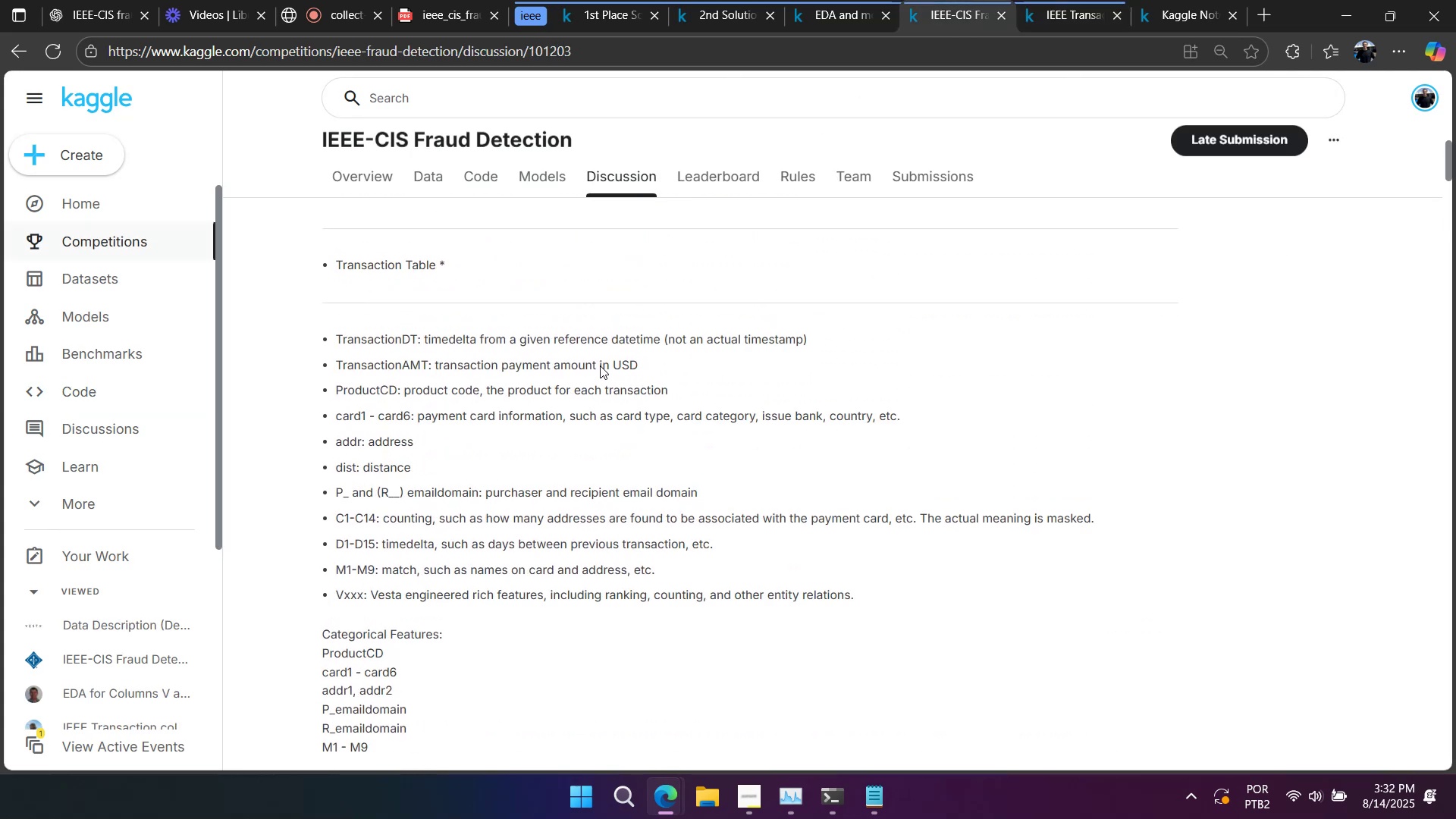 
right_click([600, 366])
 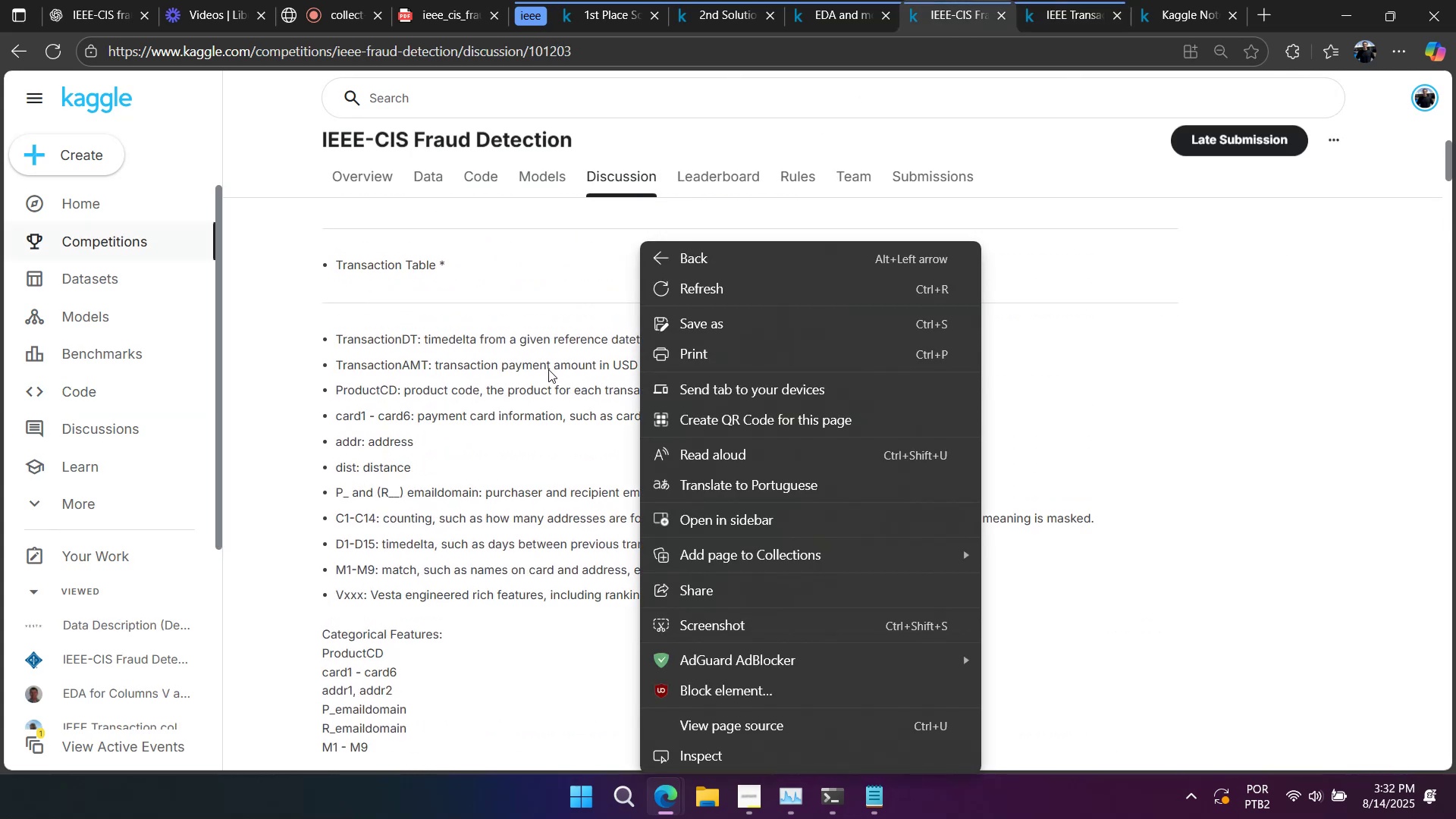 
left_click([548, 370])
 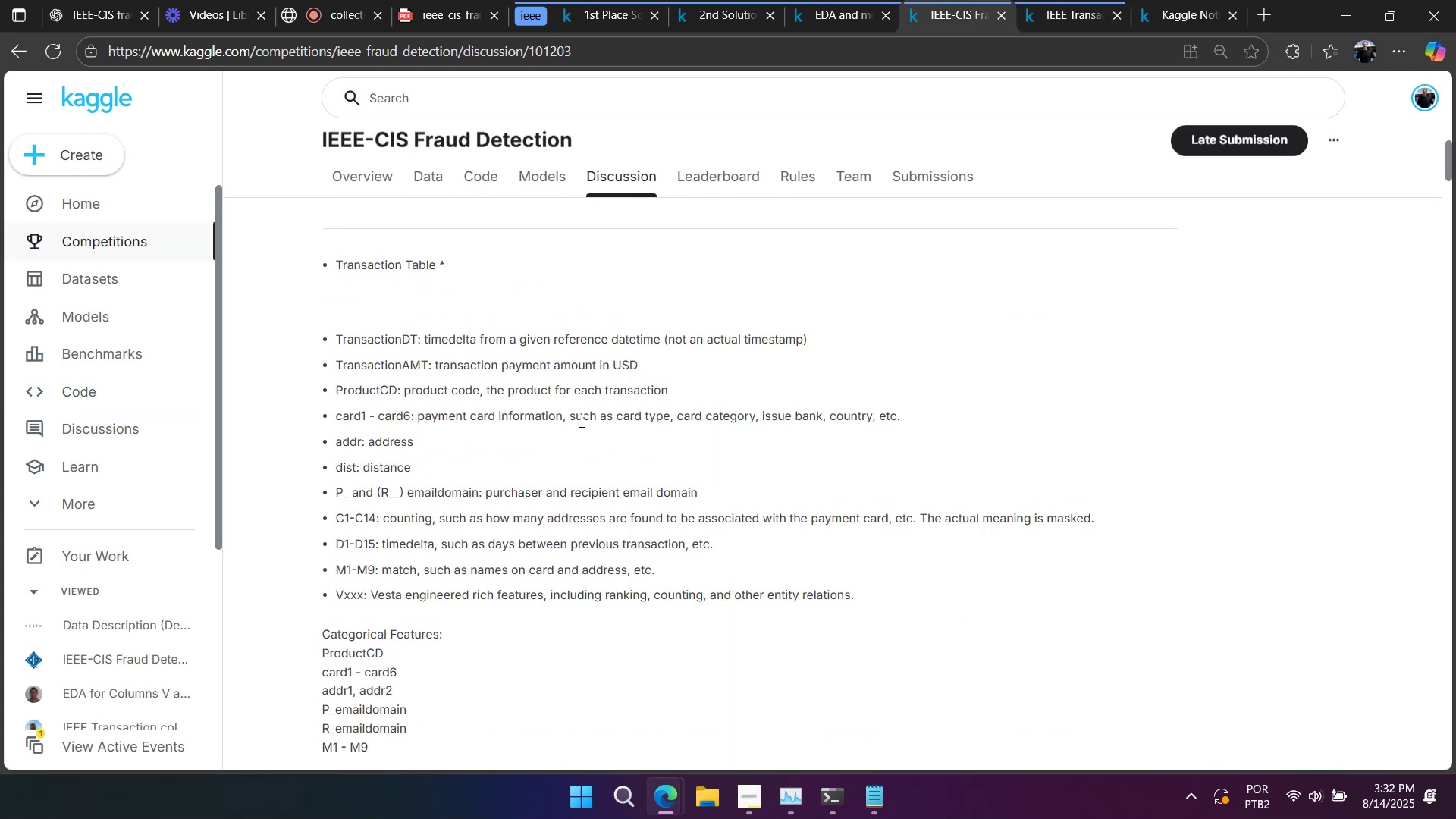 
scroll: coordinate [576, 439], scroll_direction: up, amount: 1.0
 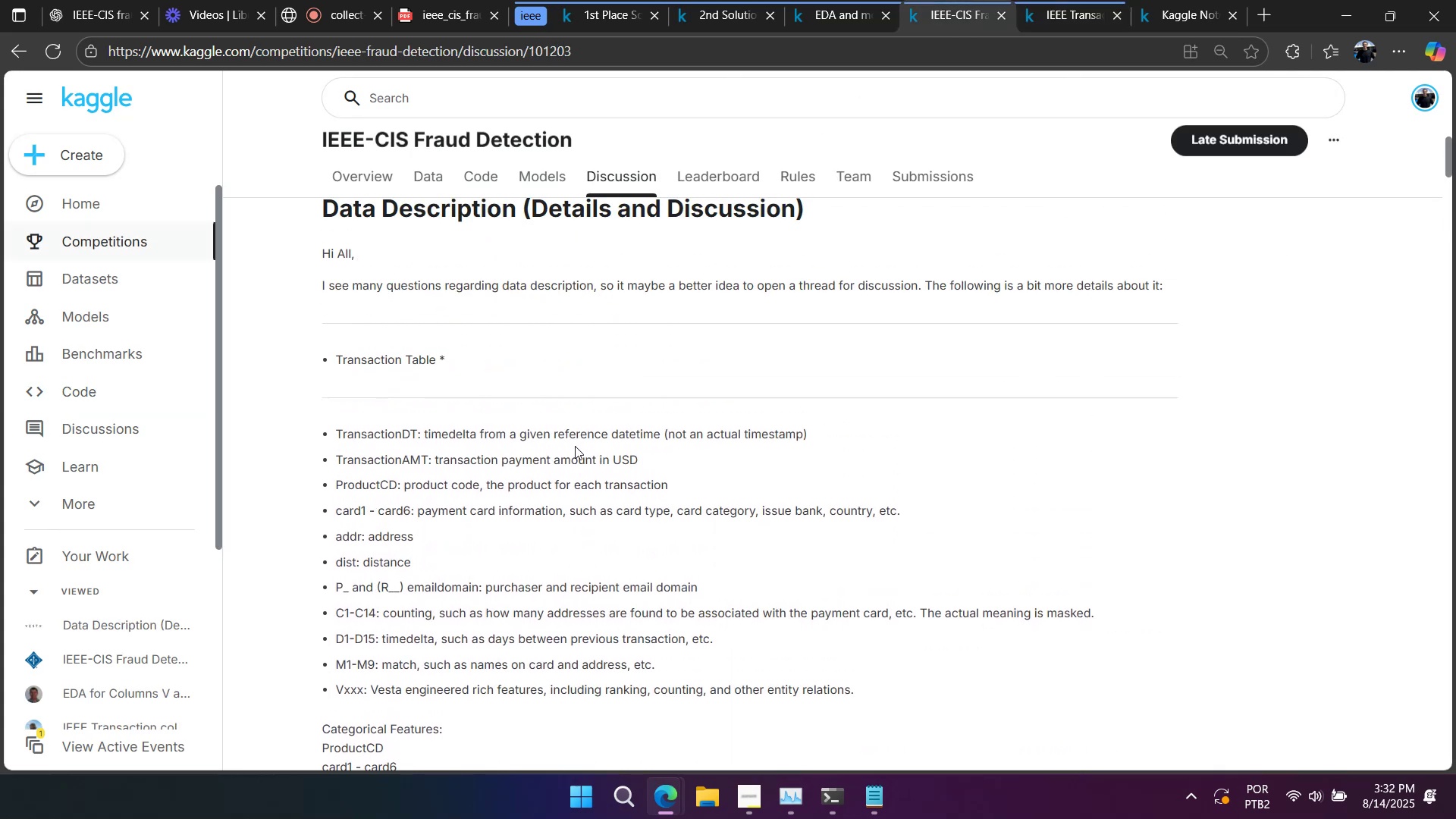 
scroll: coordinate [568, 464], scroll_direction: down, amount: 5.0
 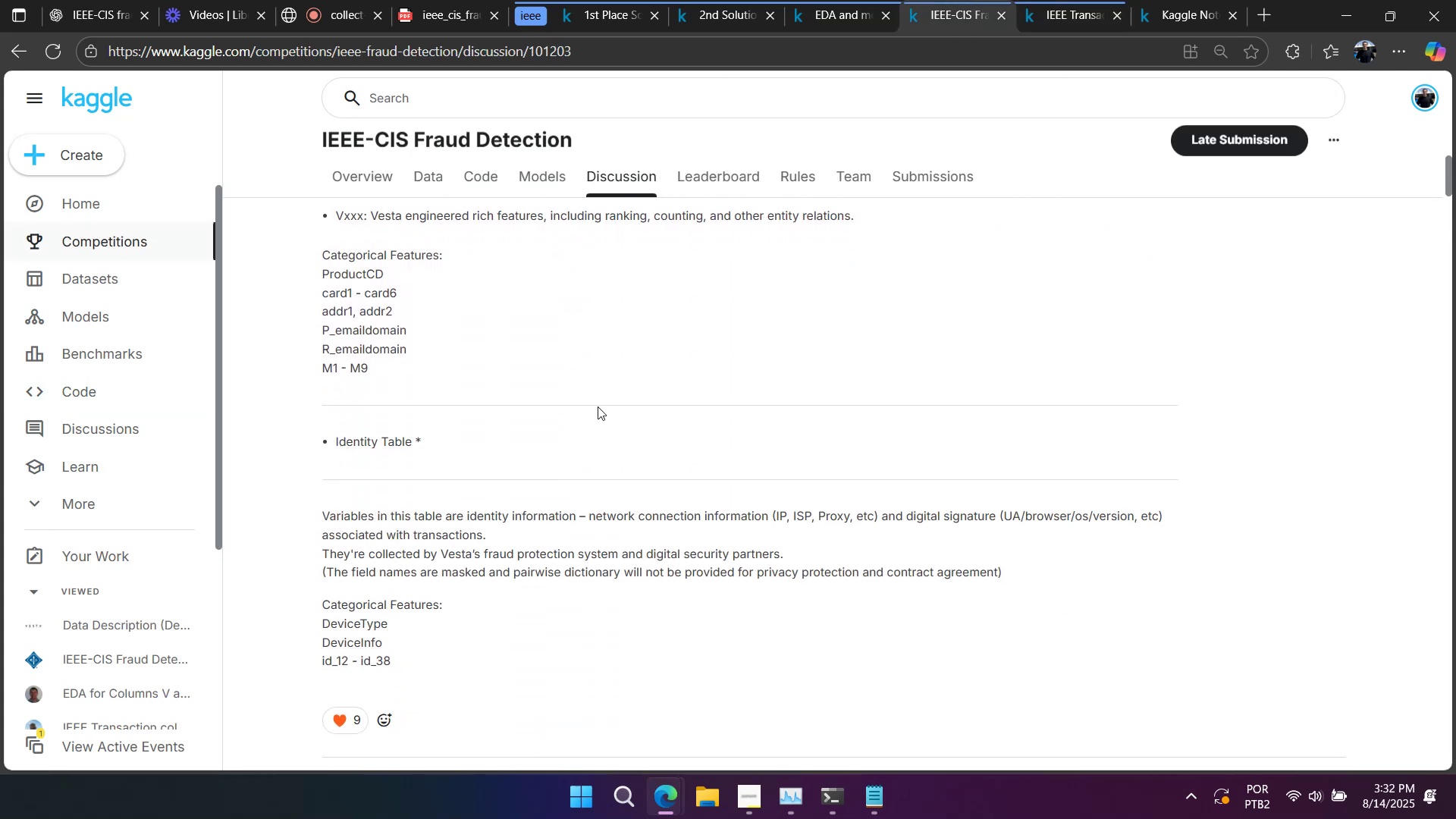 
left_click([562, 361])
 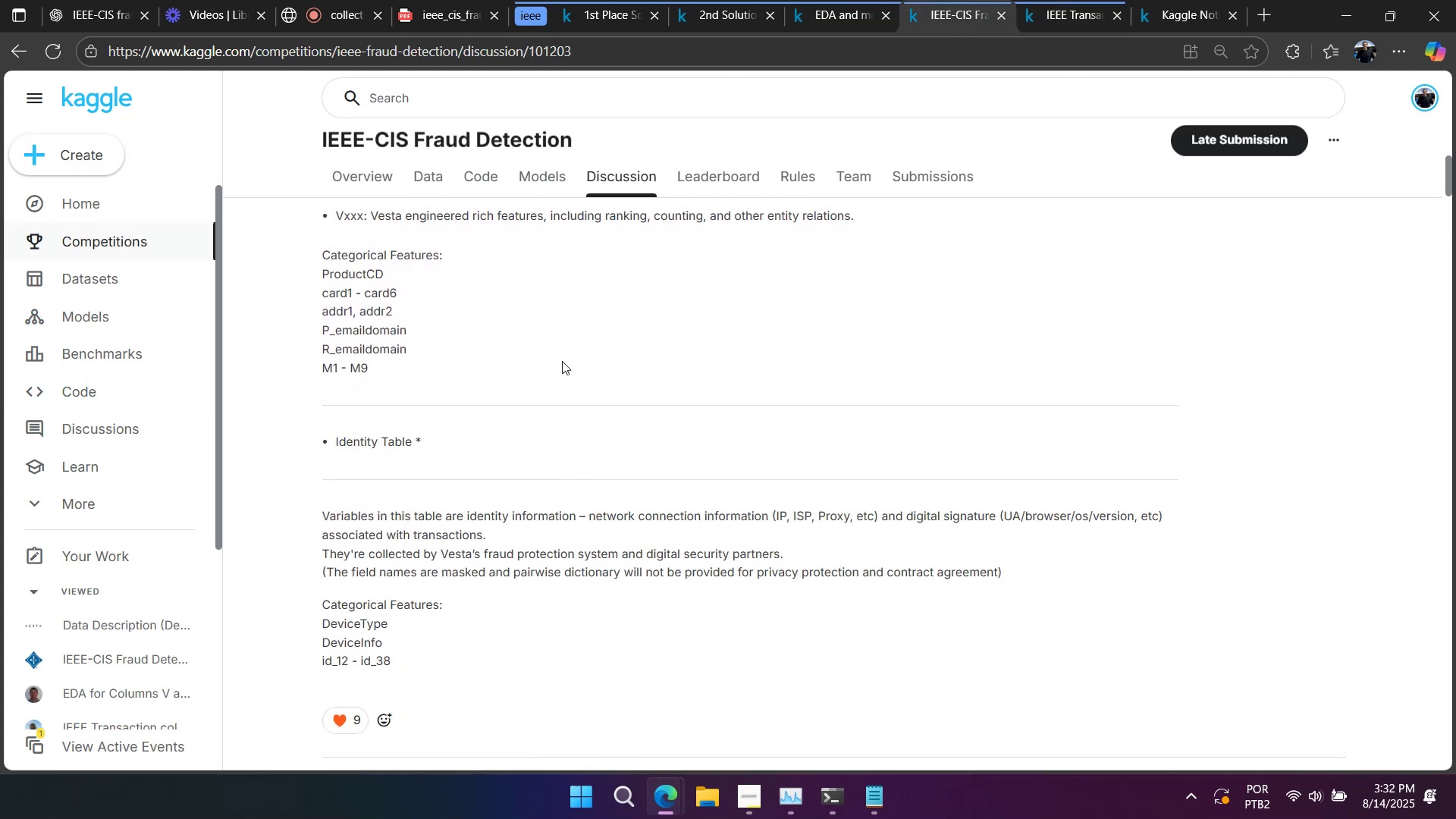 
scroll: coordinate [556, 367], scroll_direction: up, amount: 3.0
 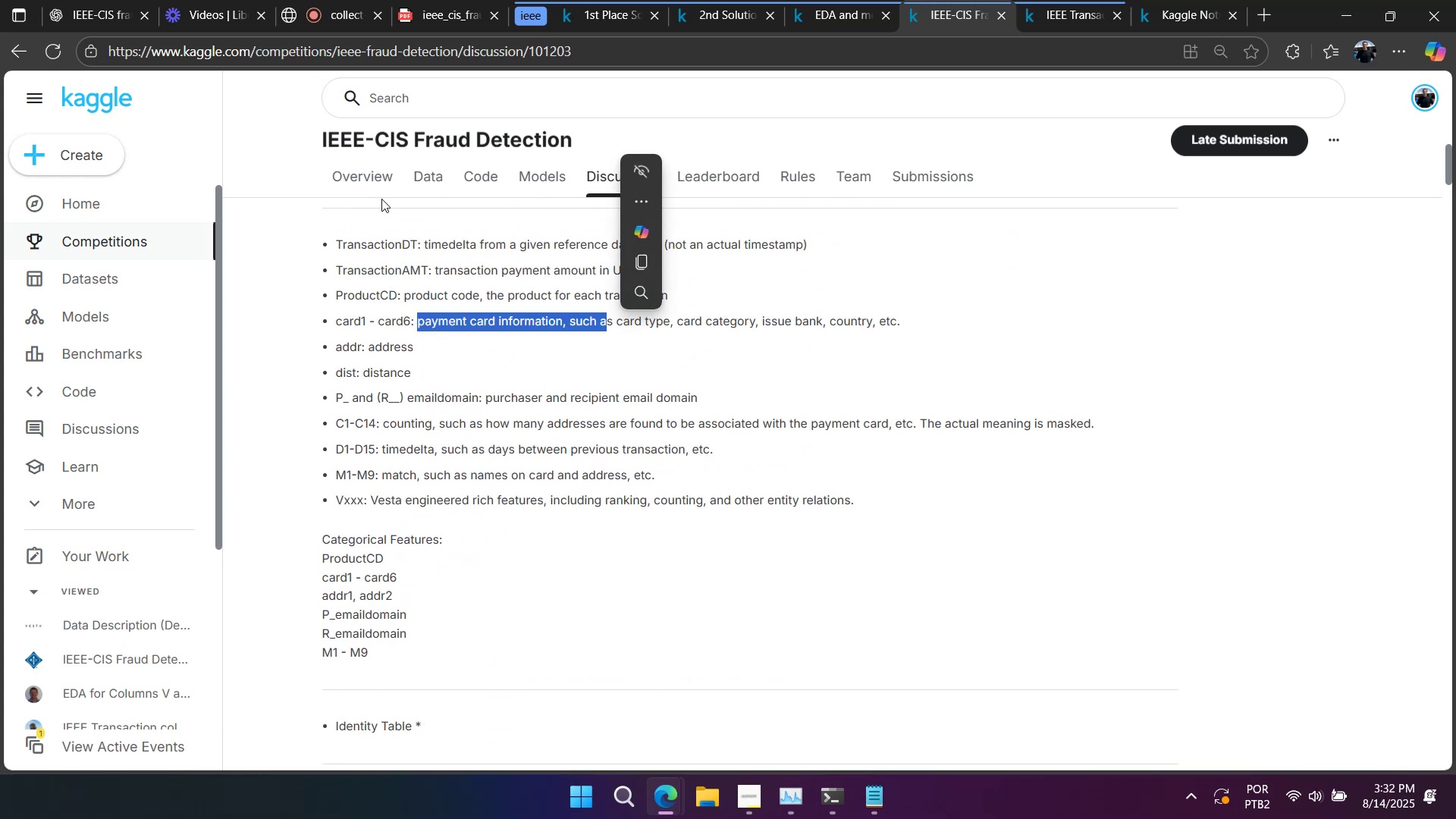 
left_click([560, 10])
 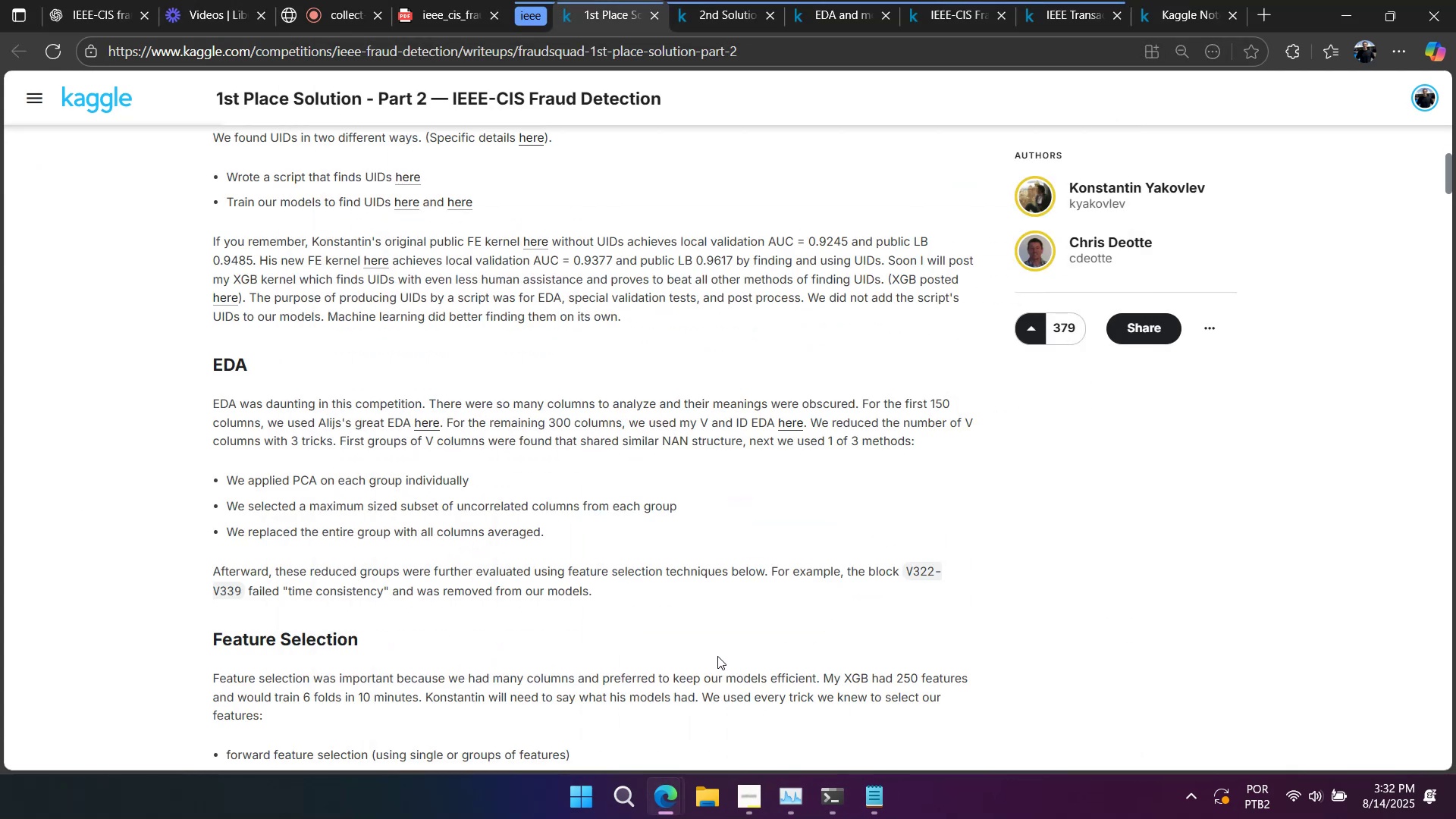 
wait(6.72)
 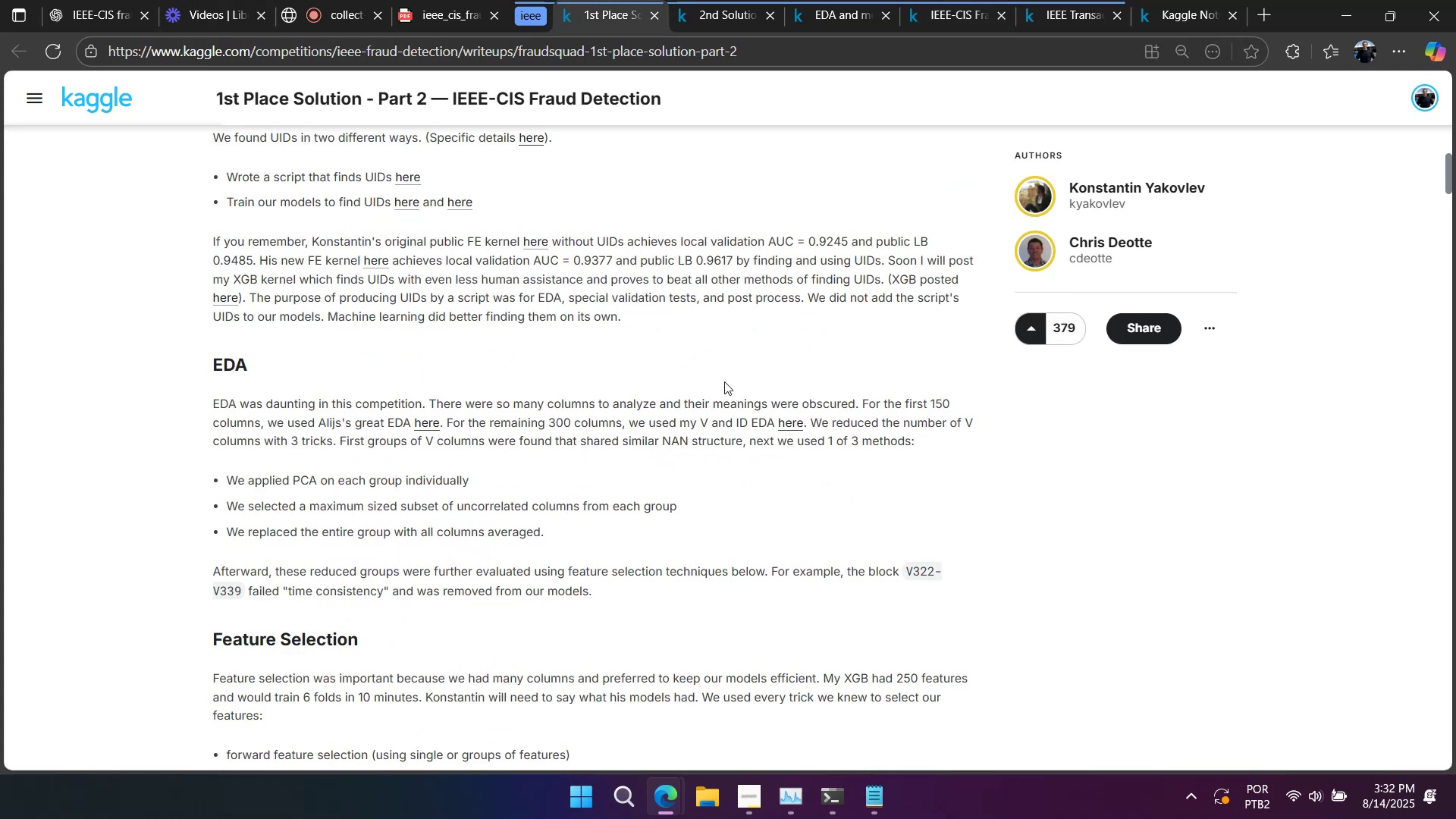 
left_click([742, 18])
 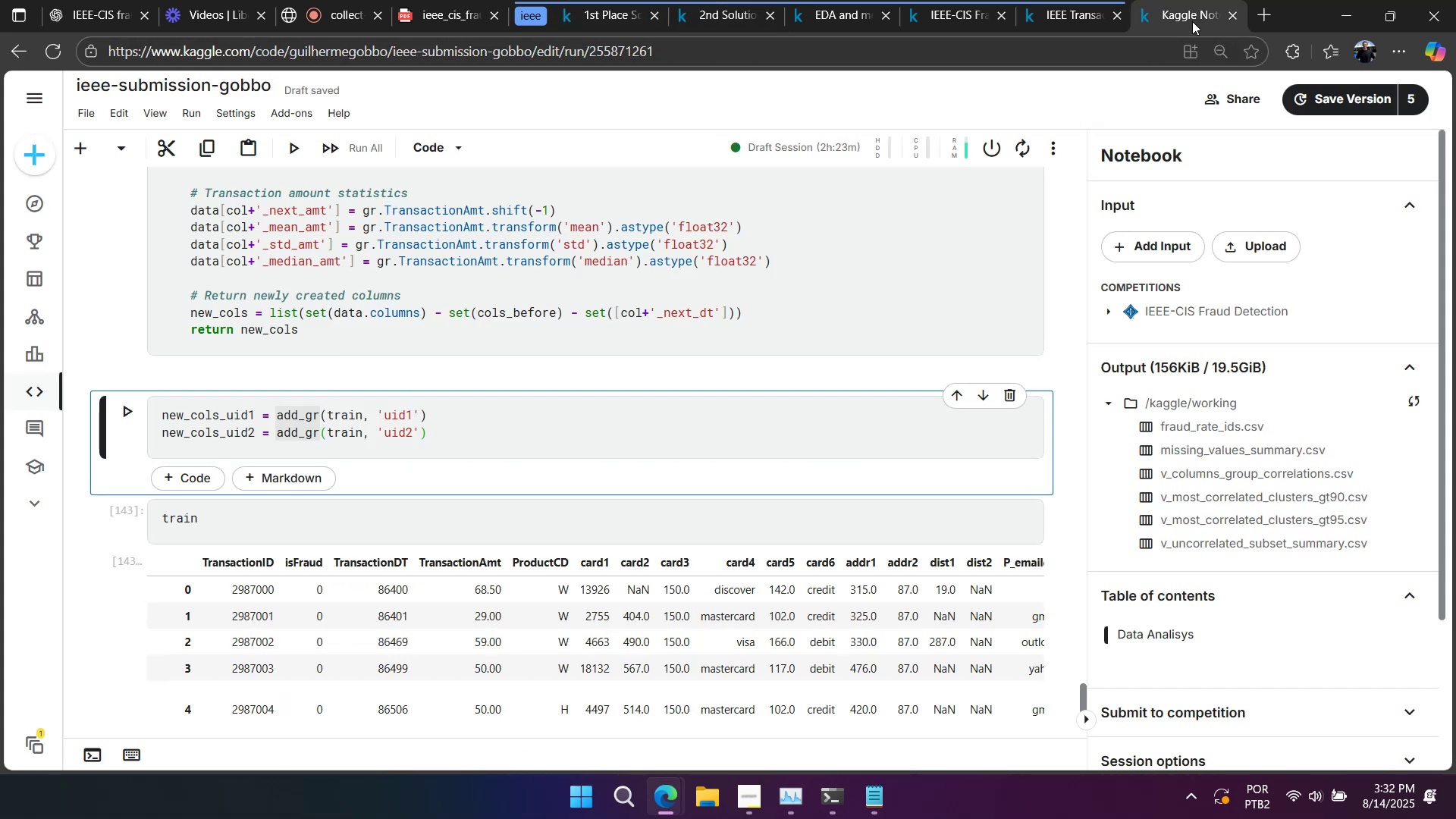 
scroll: coordinate [830, 488], scroll_direction: up, amount: 8.0
 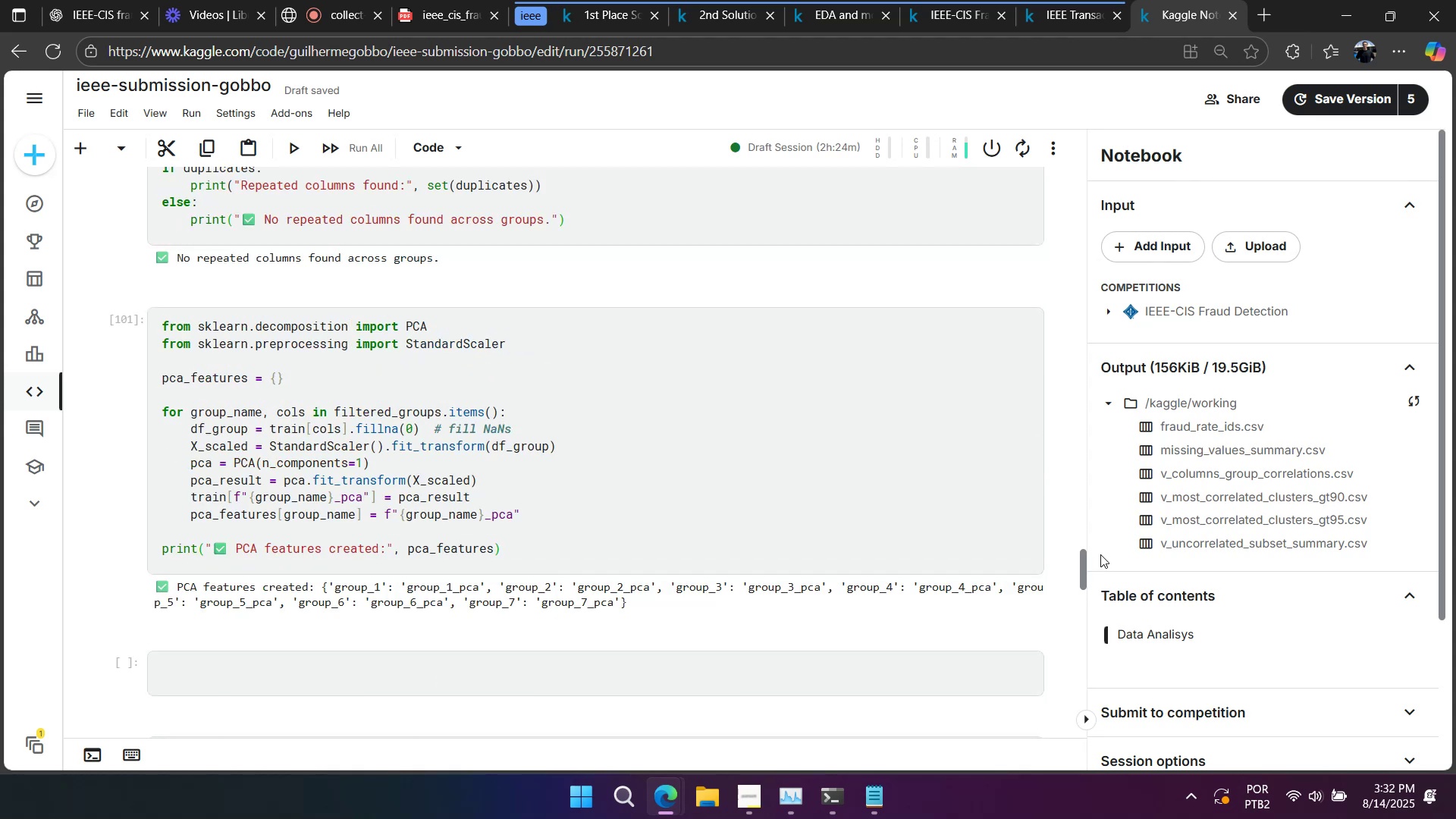 
wait(18.08)
 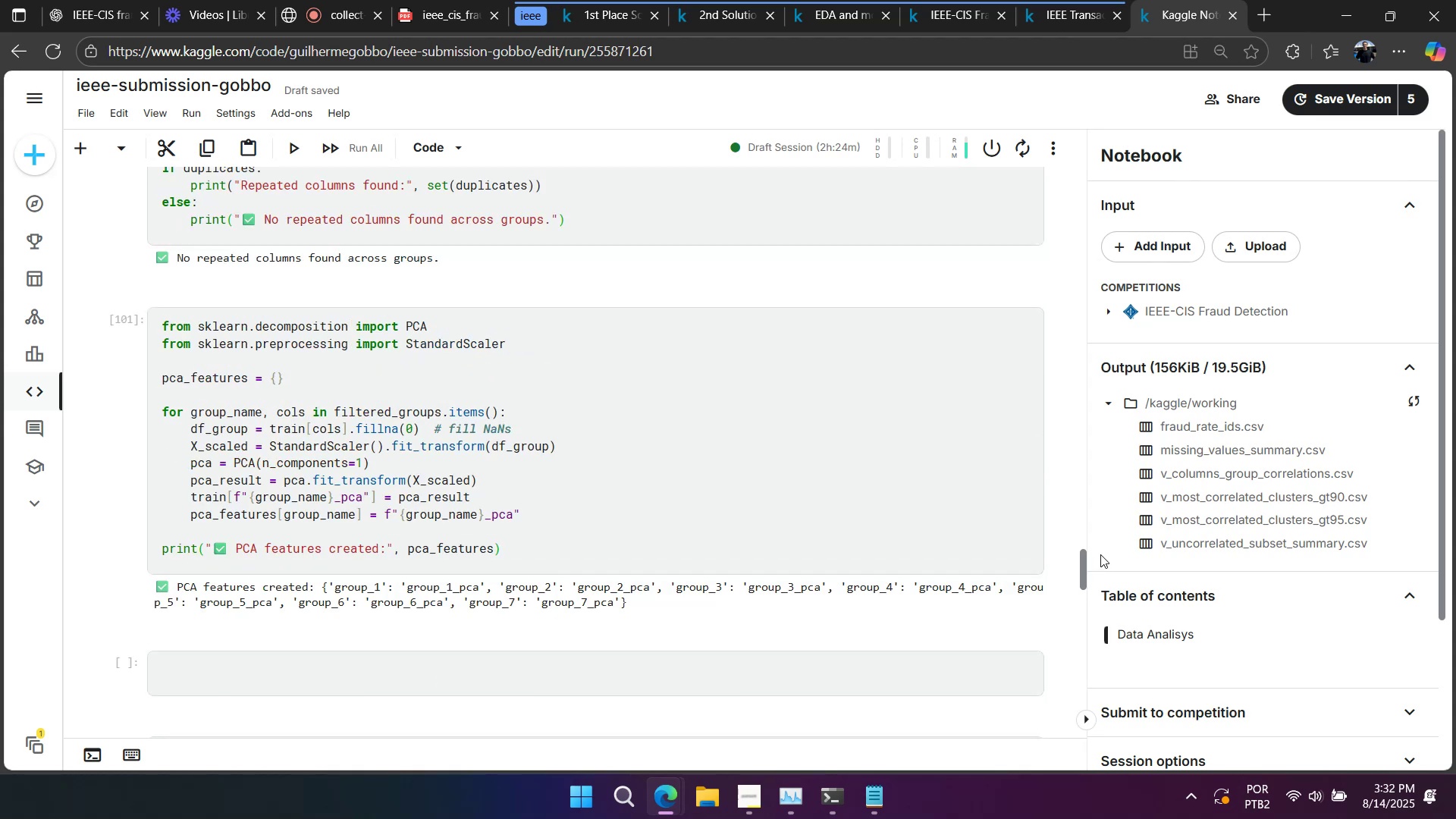 
left_click([717, 14])
 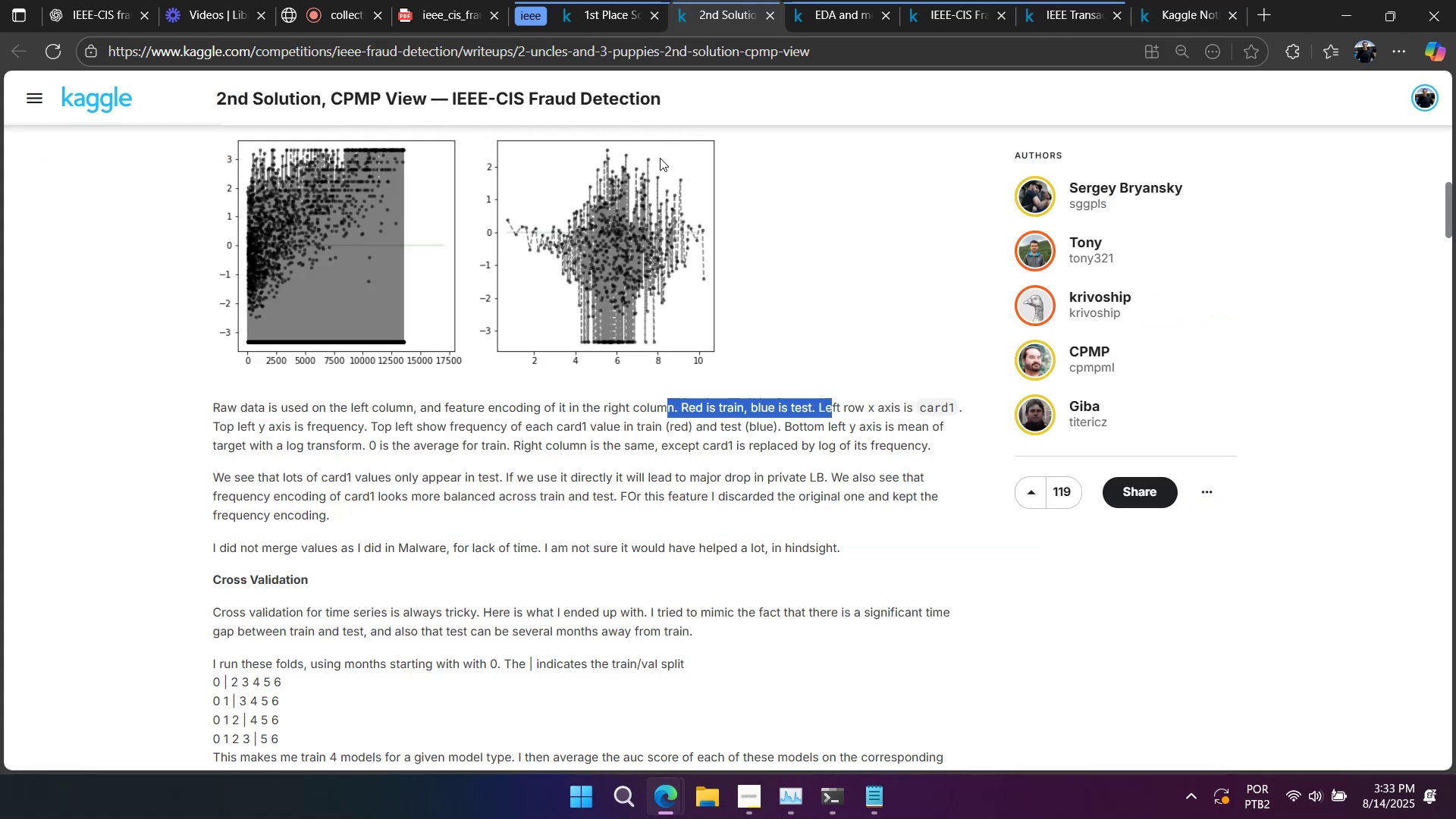 
wait(8.33)
 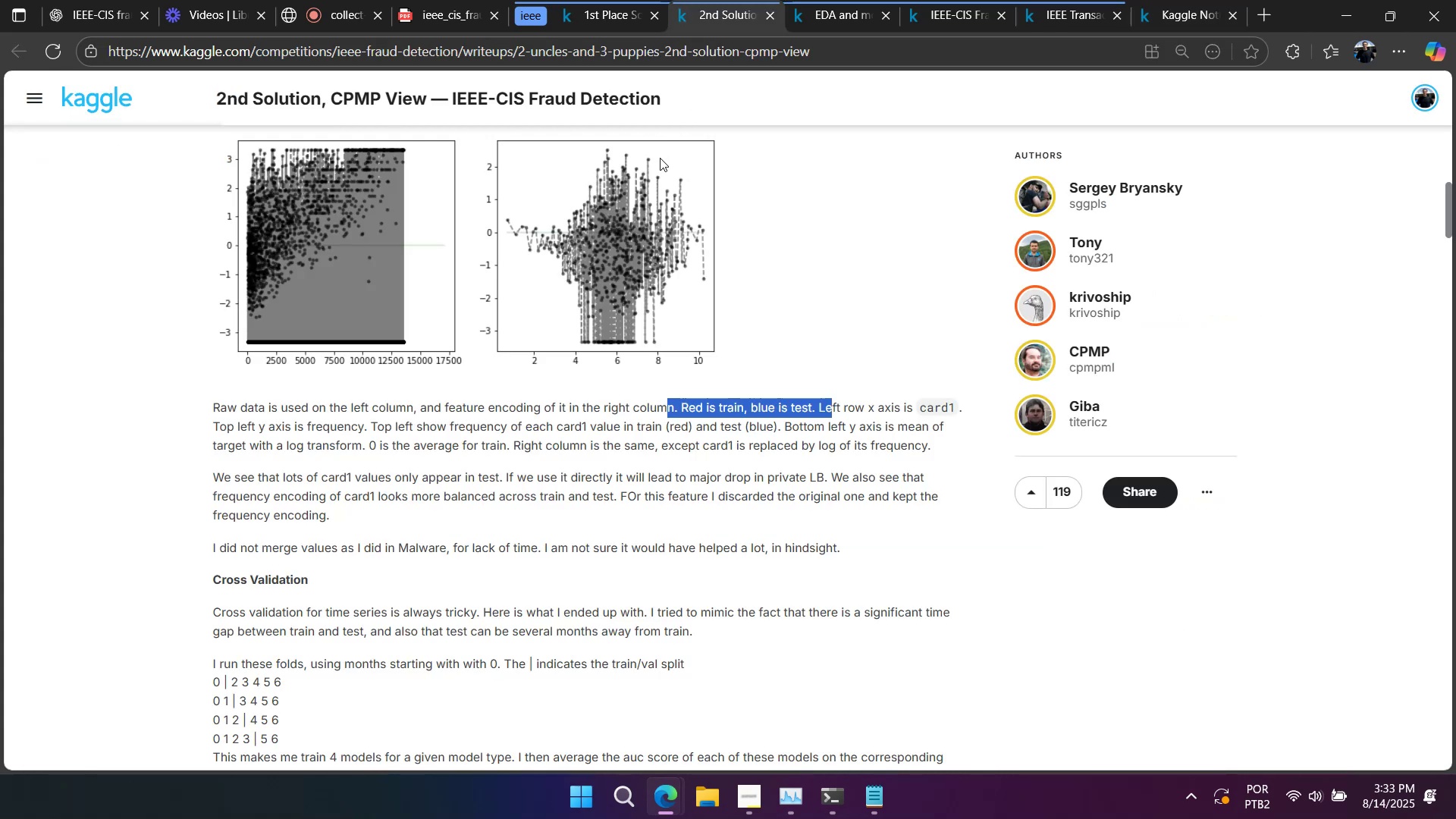 
mouse_move([583, 503])
 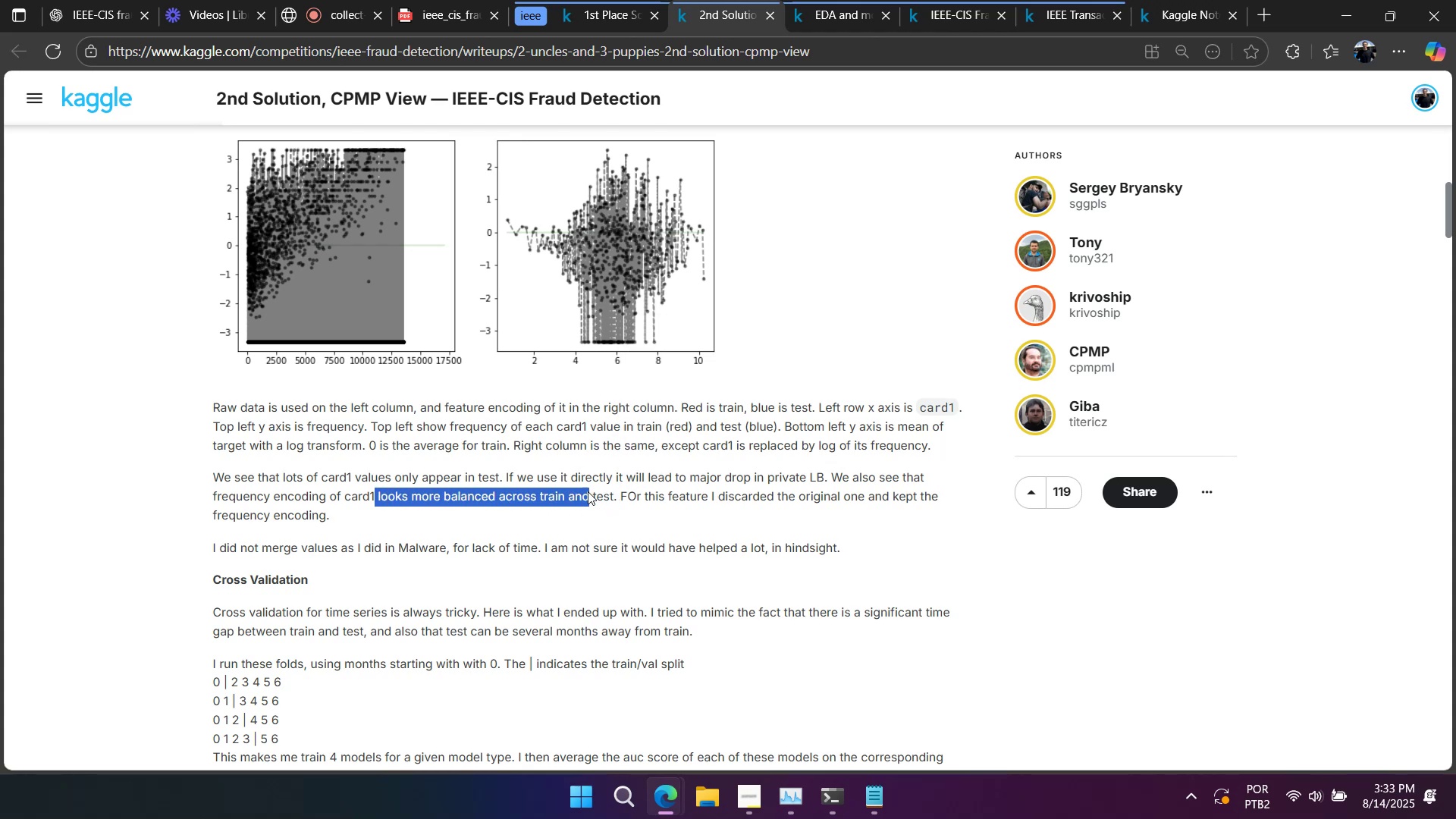 
wait(5.31)
 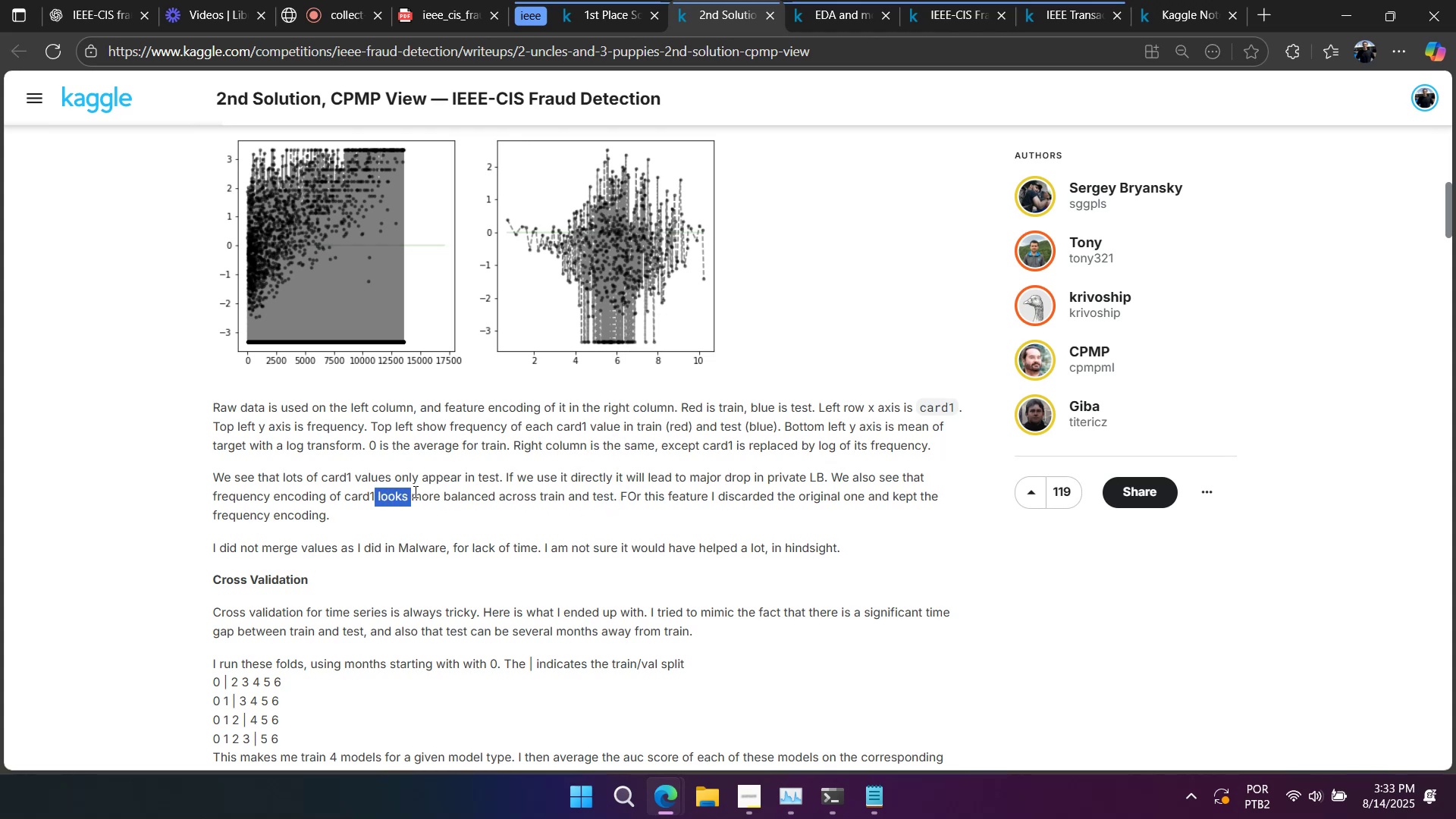 
double_click([312, 550])
 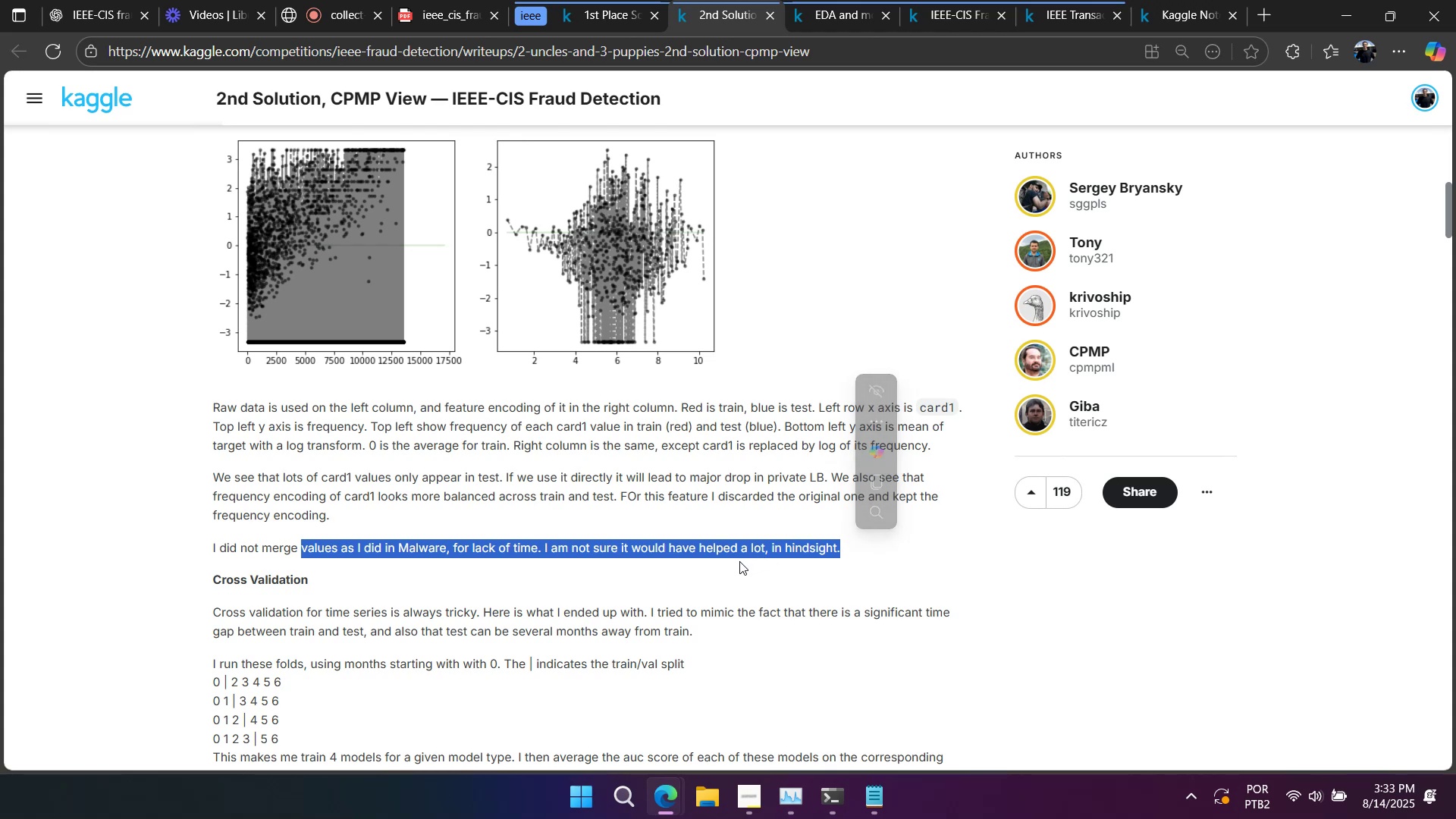 
wait(10.62)
 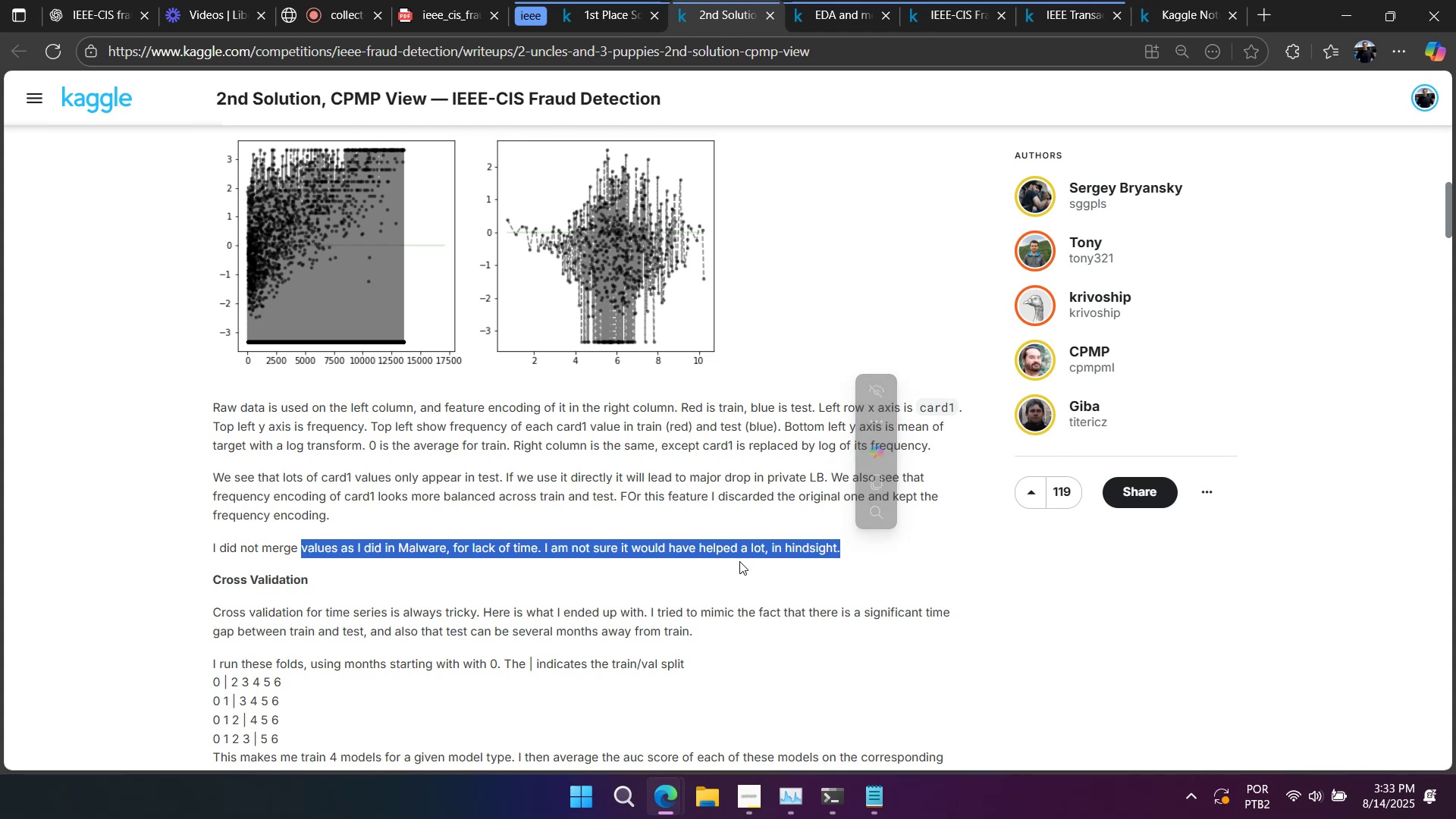 
scroll: coordinate [634, 569], scroll_direction: down, amount: 3.0
 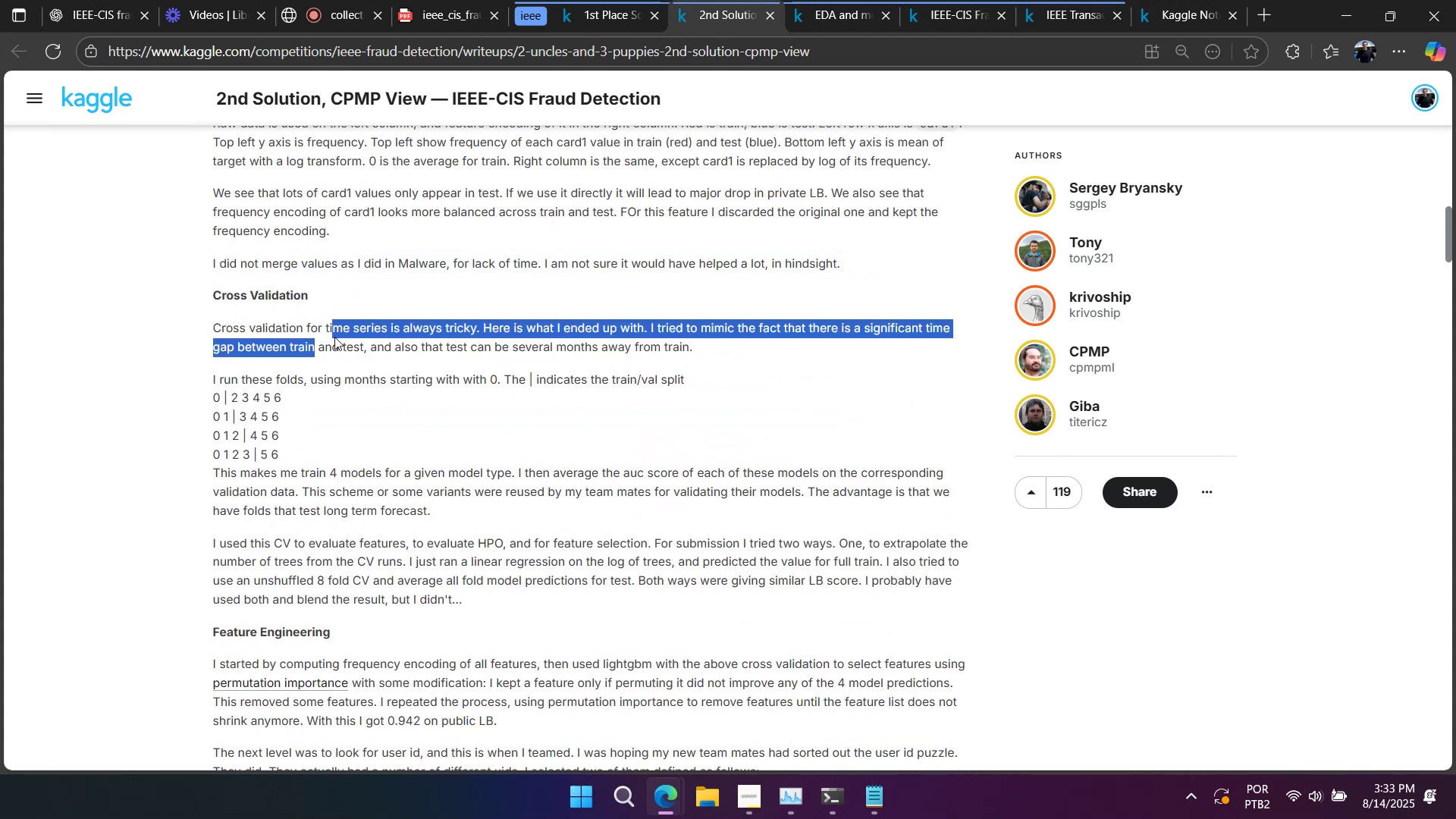 
left_click([444, 384])
 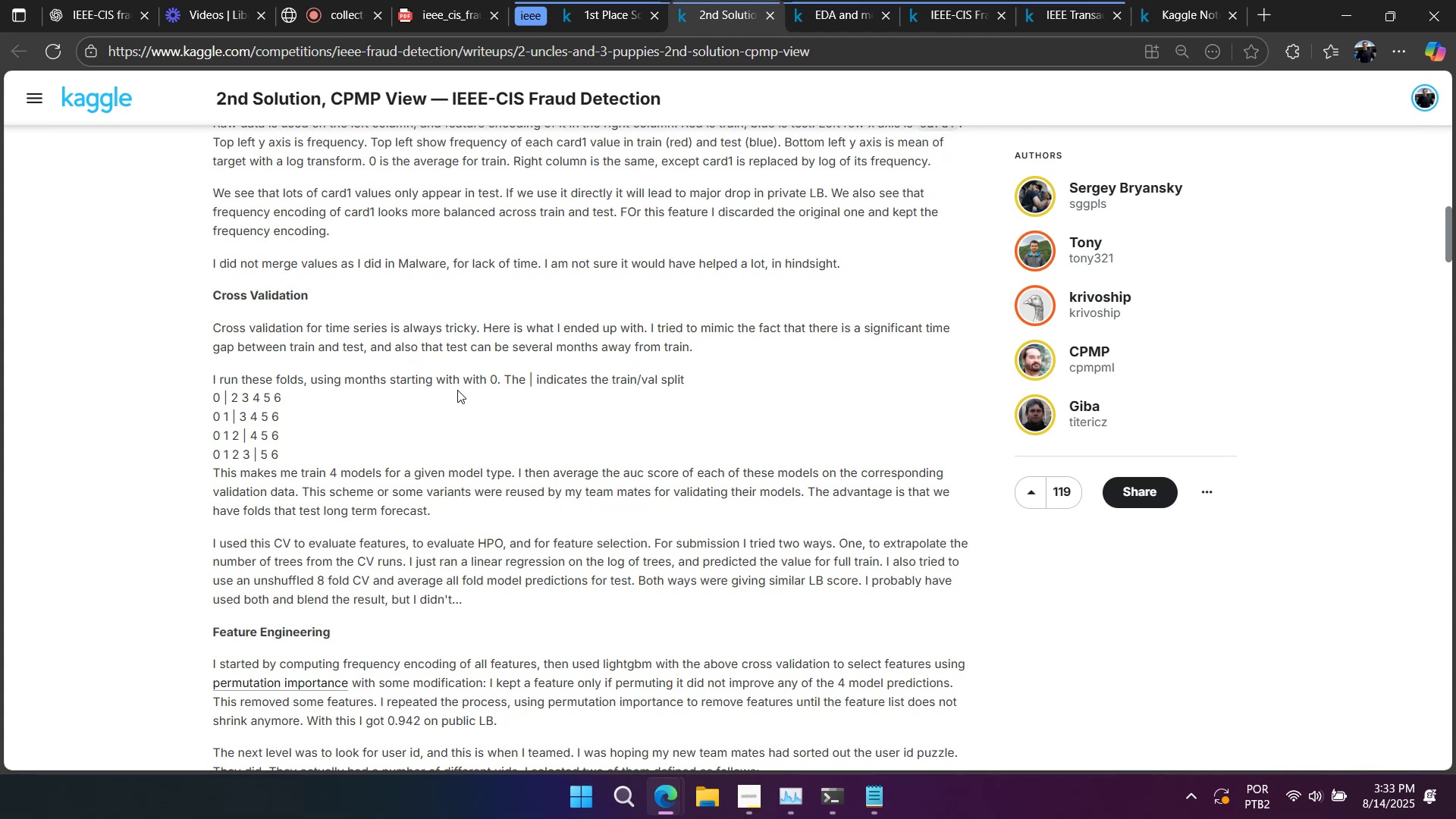 
wait(6.92)
 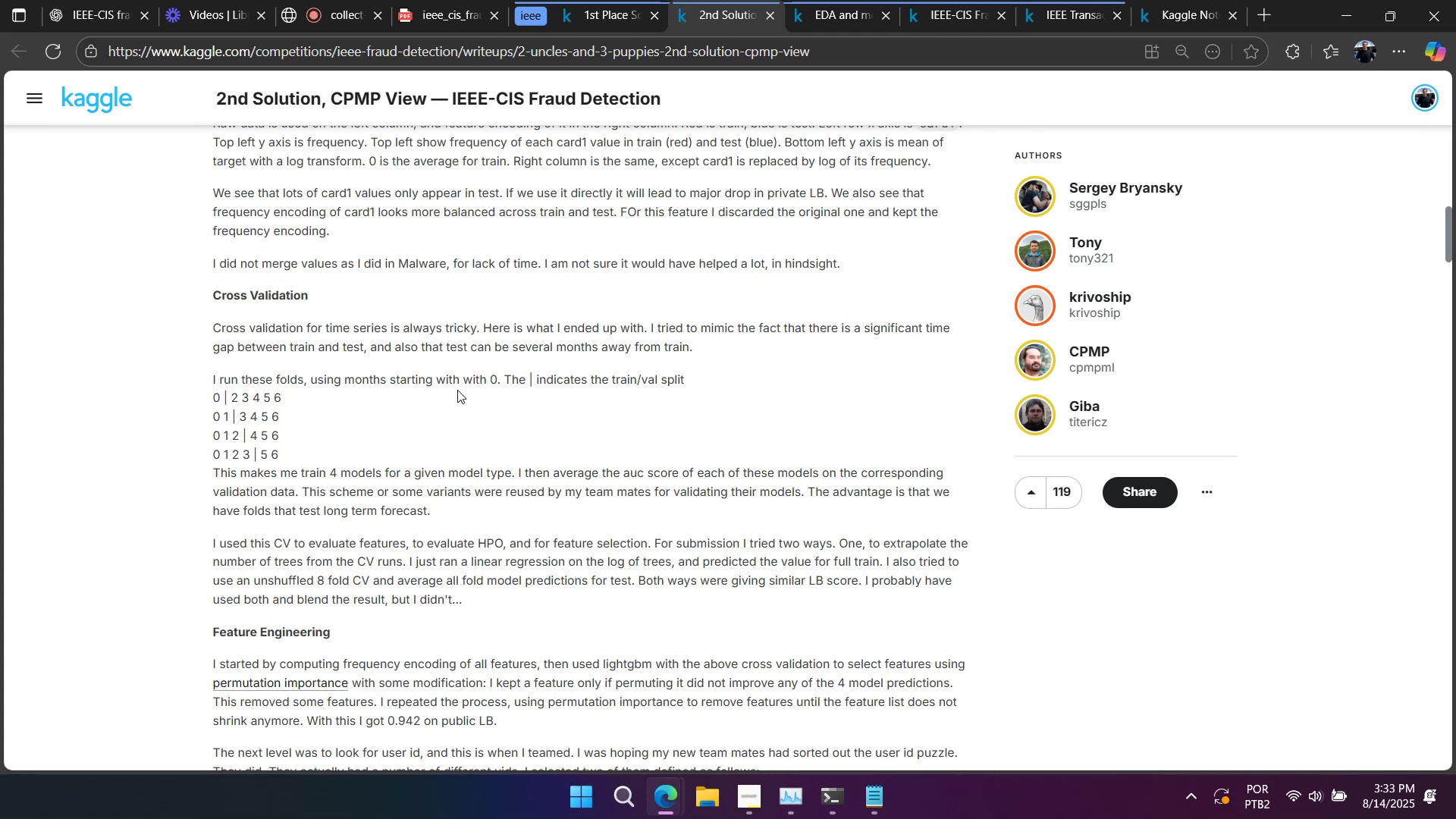 
left_click([921, 11])
 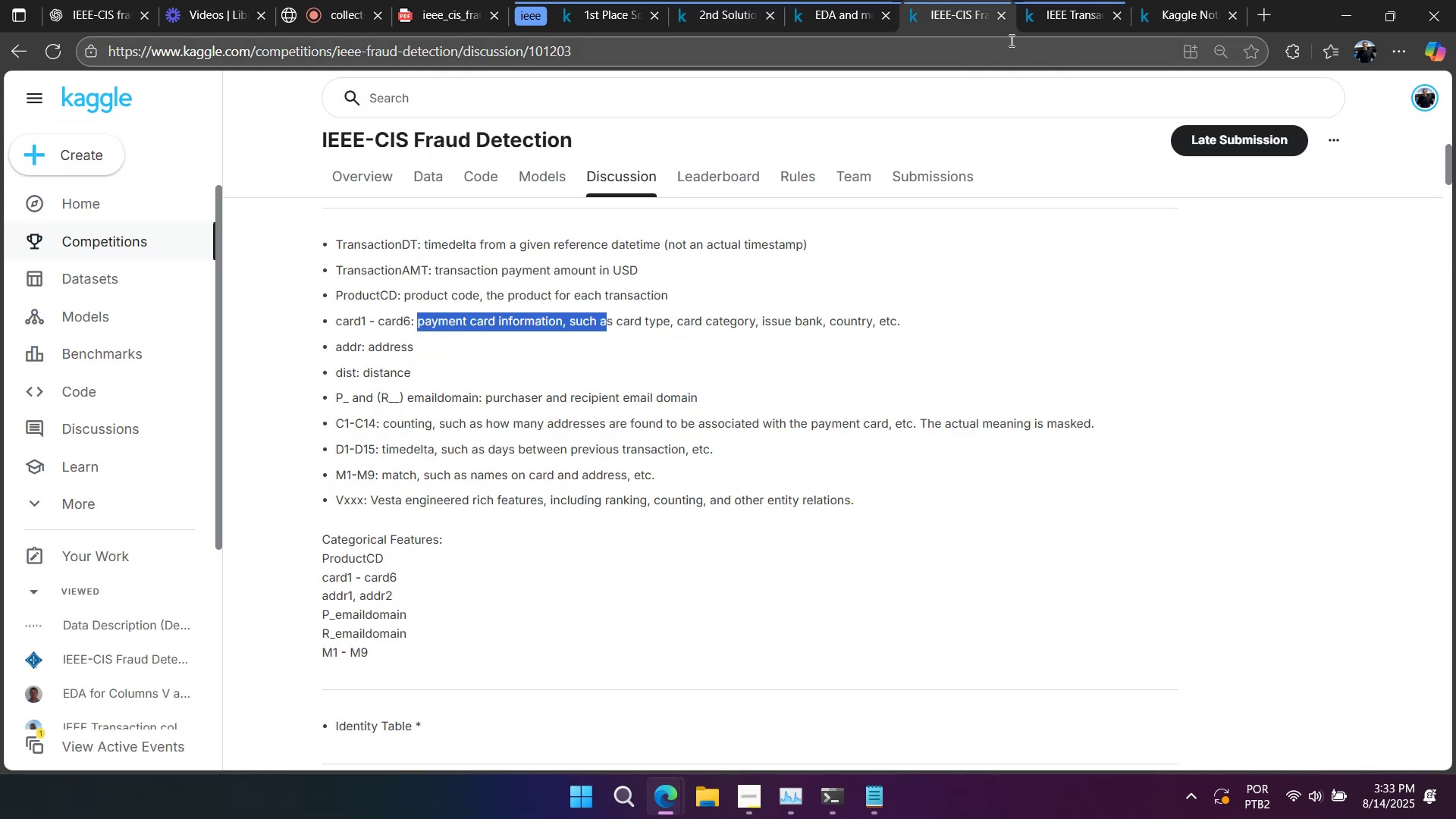 
left_click([1037, 18])
 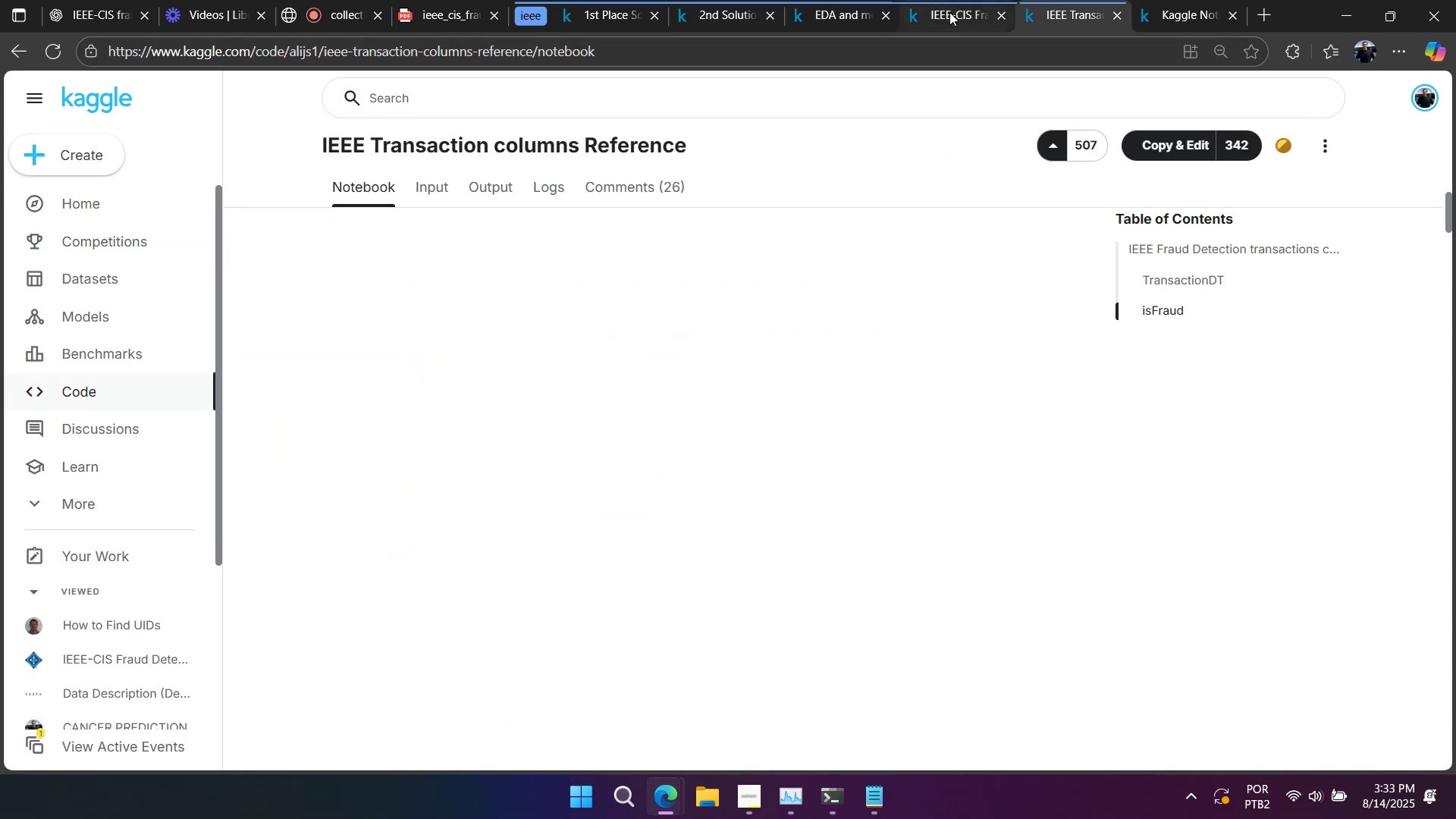 
double_click([836, 14])
 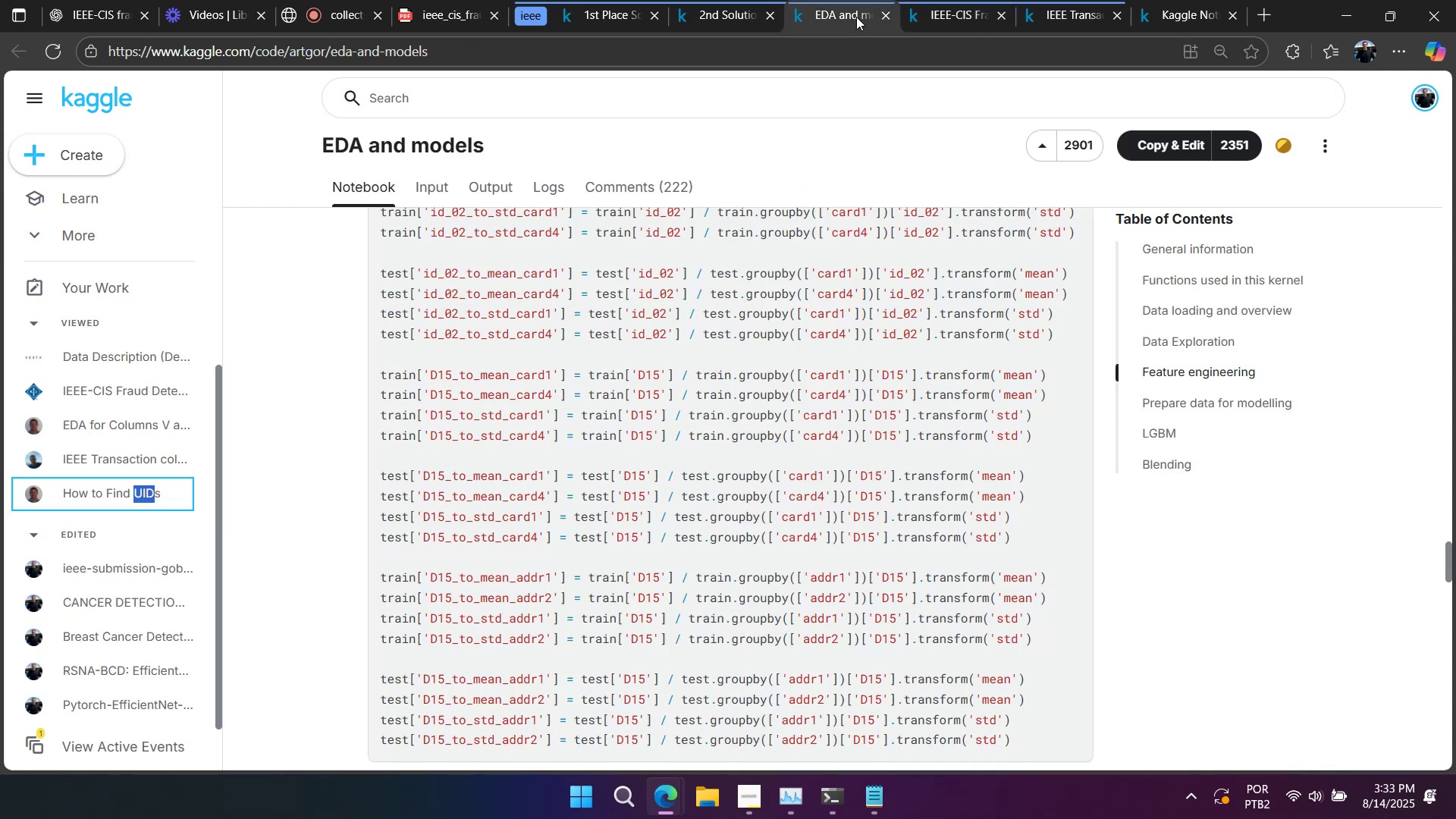 
scroll: coordinate [882, 334], scroll_direction: up, amount: 11.0
 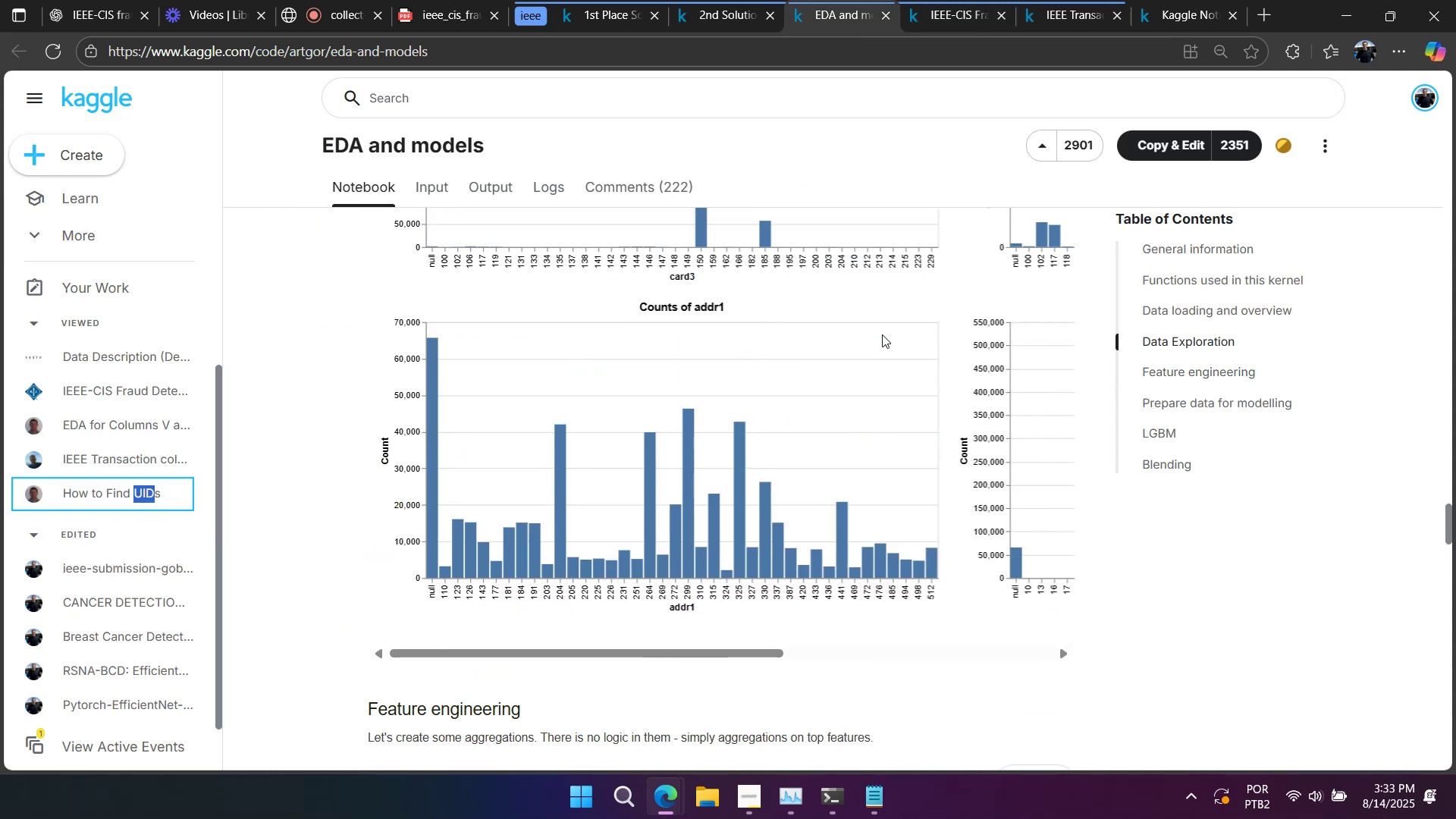 
scroll: coordinate [868, 370], scroll_direction: down, amount: 48.0
 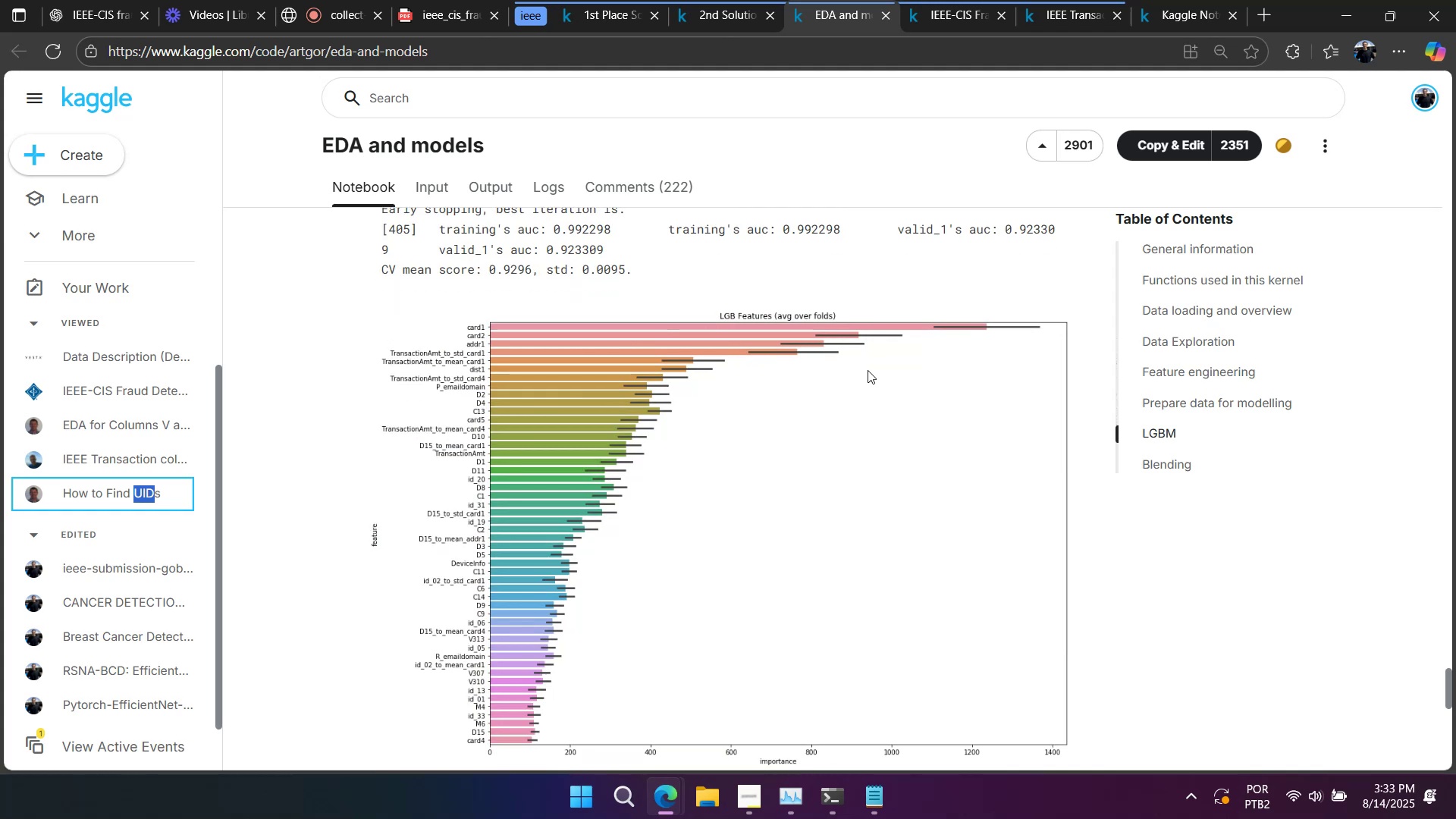 
scroll: coordinate [864, 378], scroll_direction: down, amount: 13.0
 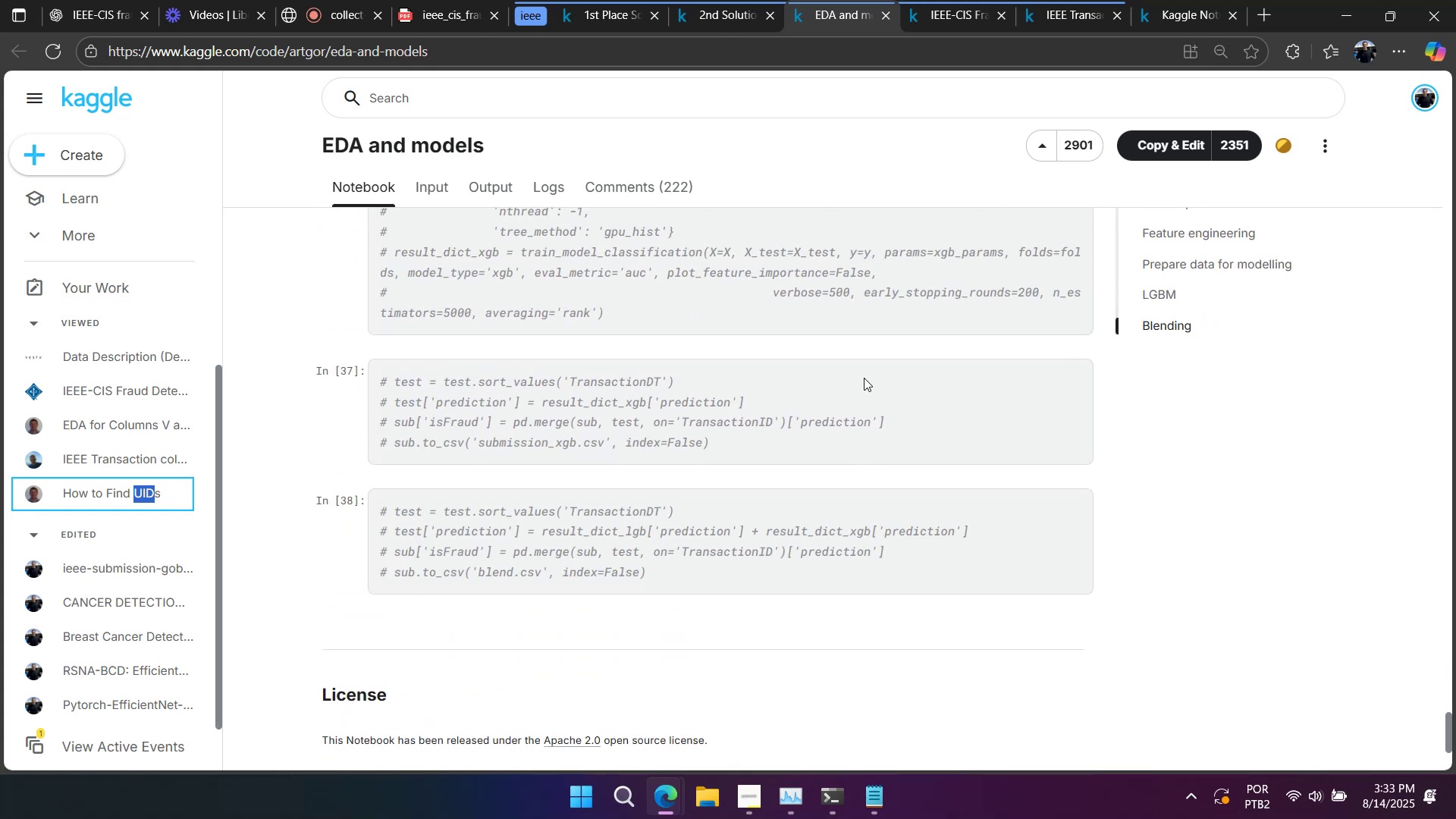 
scroll: coordinate [863, 378], scroll_direction: up, amount: 6.0
 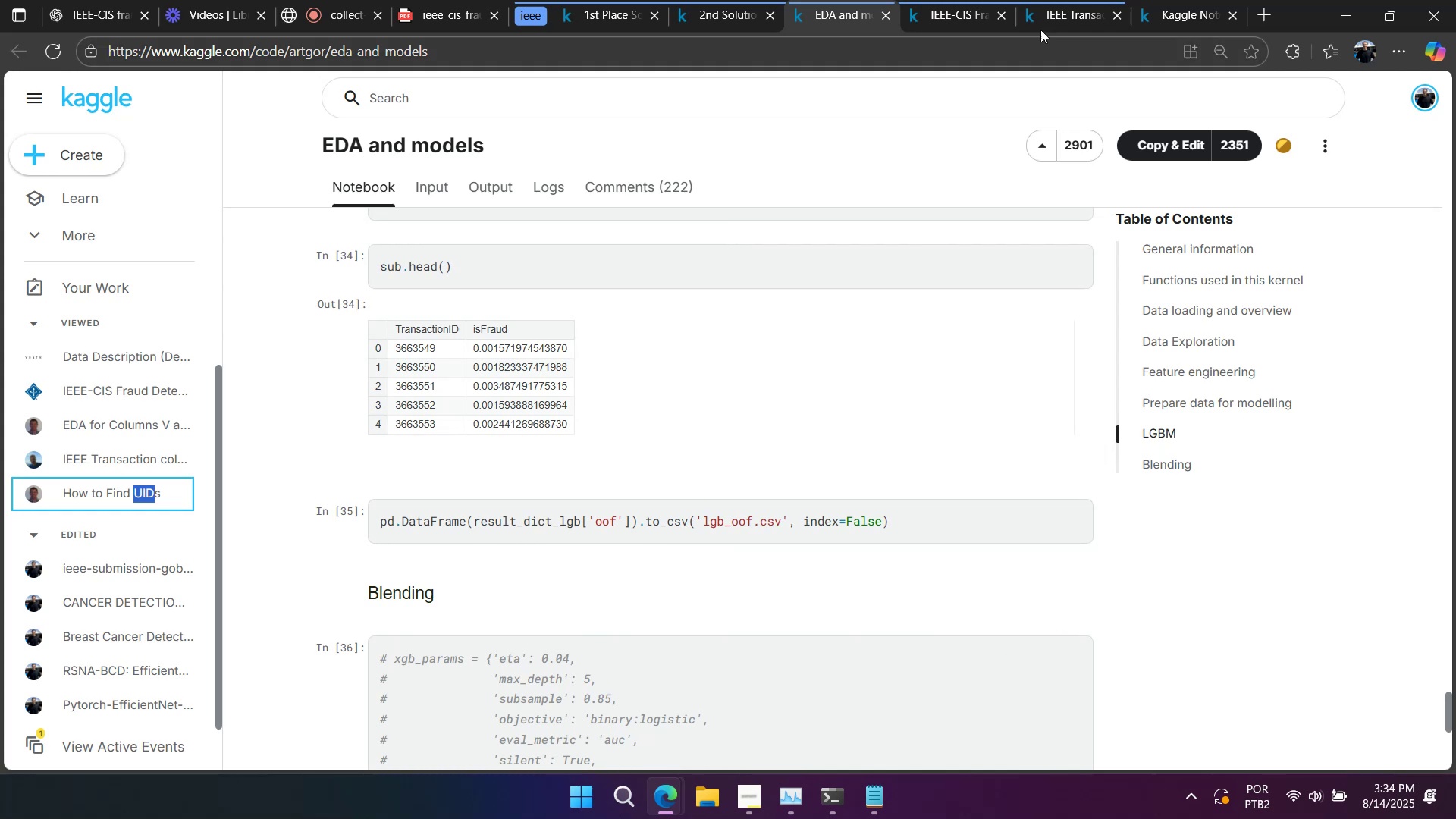 
left_click([1162, 8])
 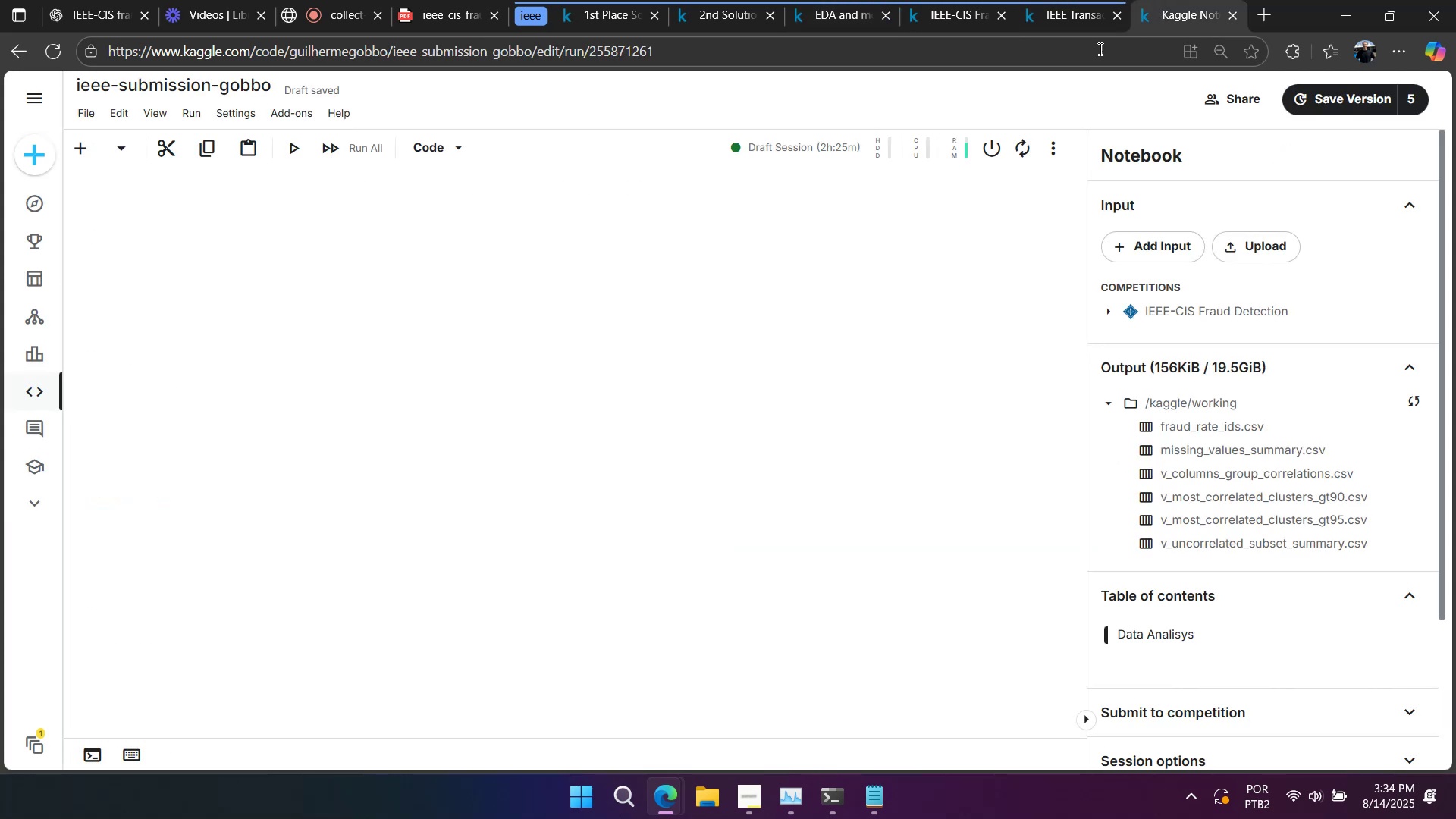 
scroll: coordinate [683, 362], scroll_direction: up, amount: 8.0
 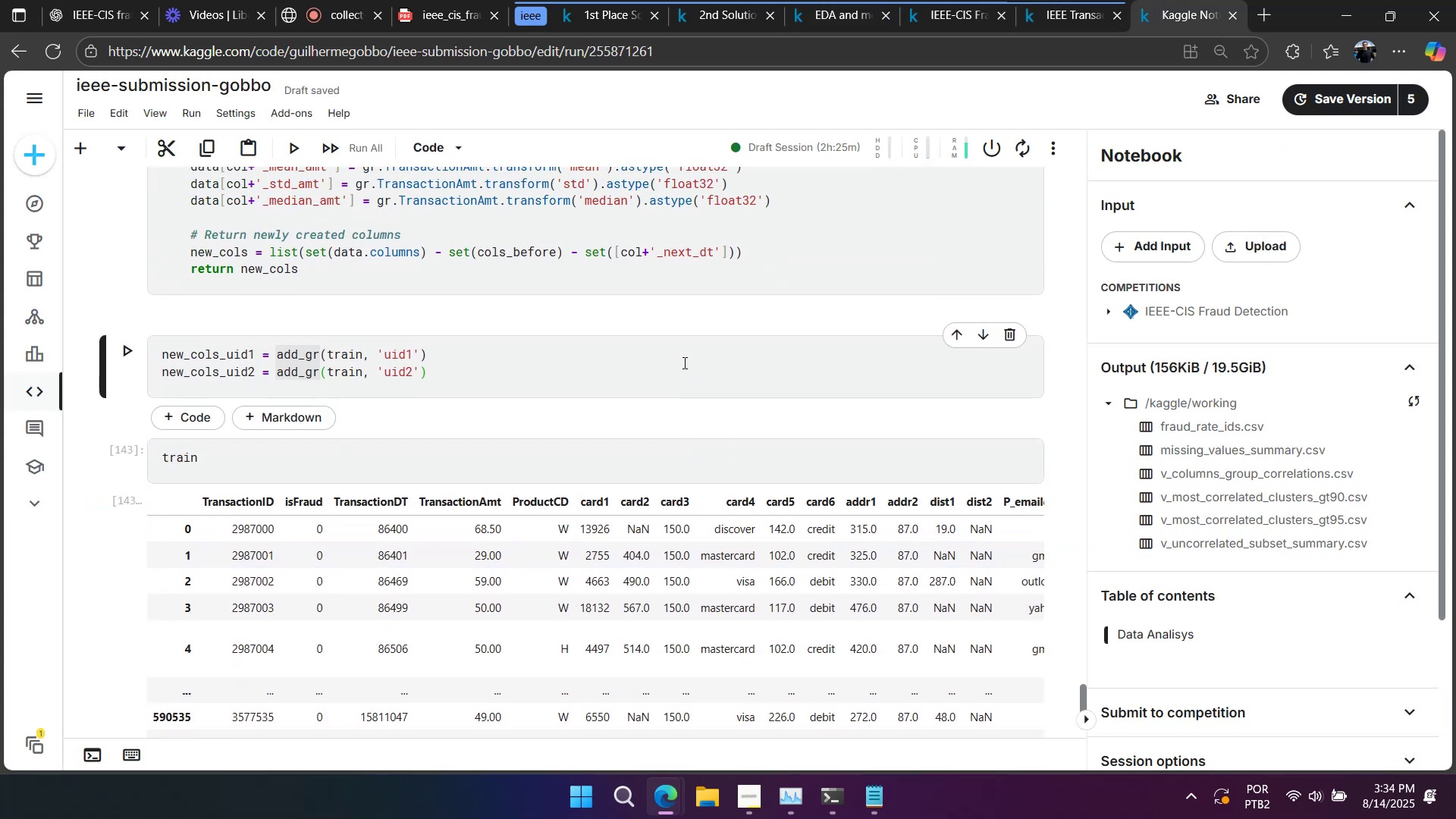 
scroll: coordinate [683, 362], scroll_direction: down, amount: 3.0
 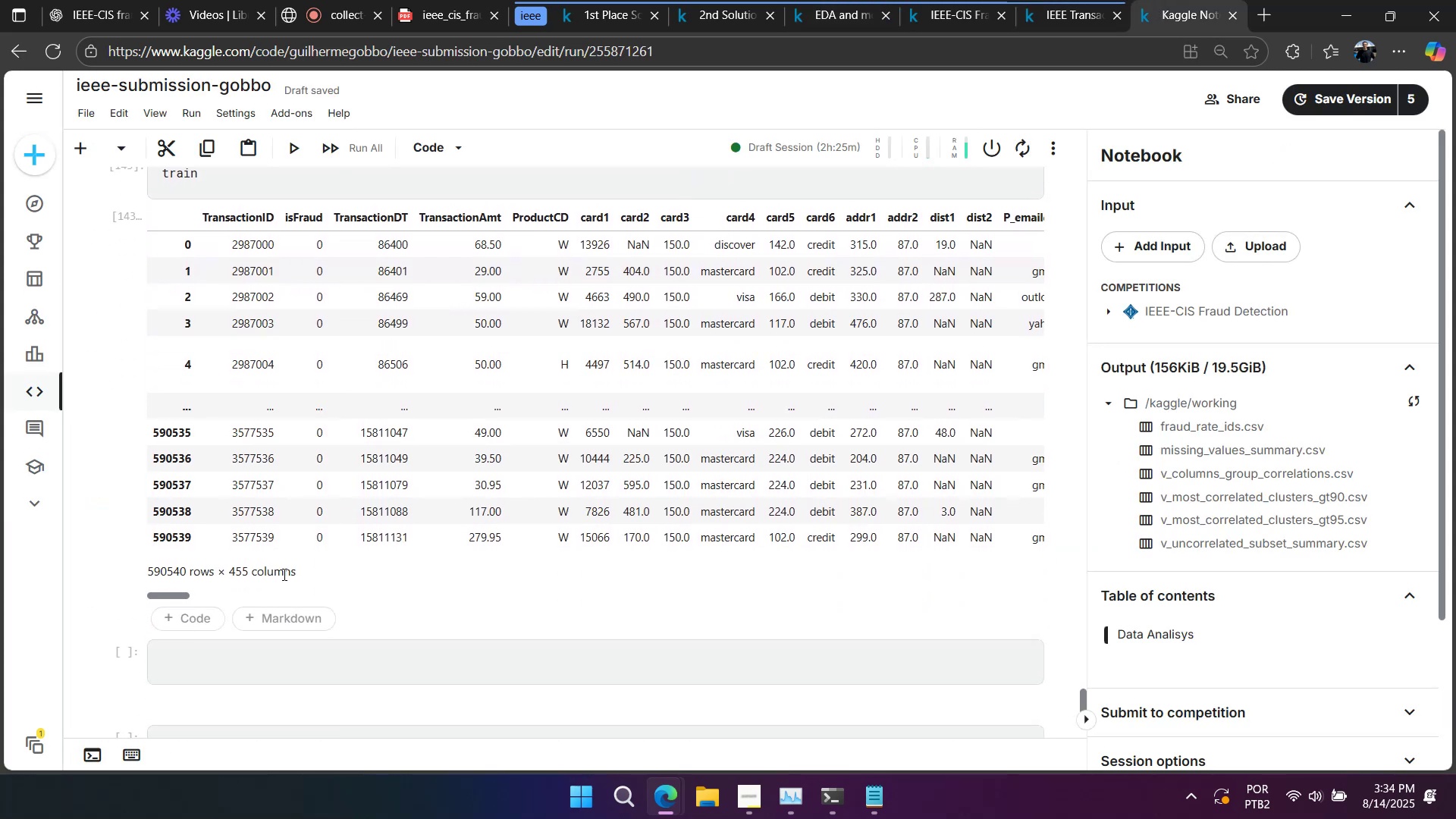 
scroll: coordinate [314, 520], scroll_direction: up, amount: 2.0
 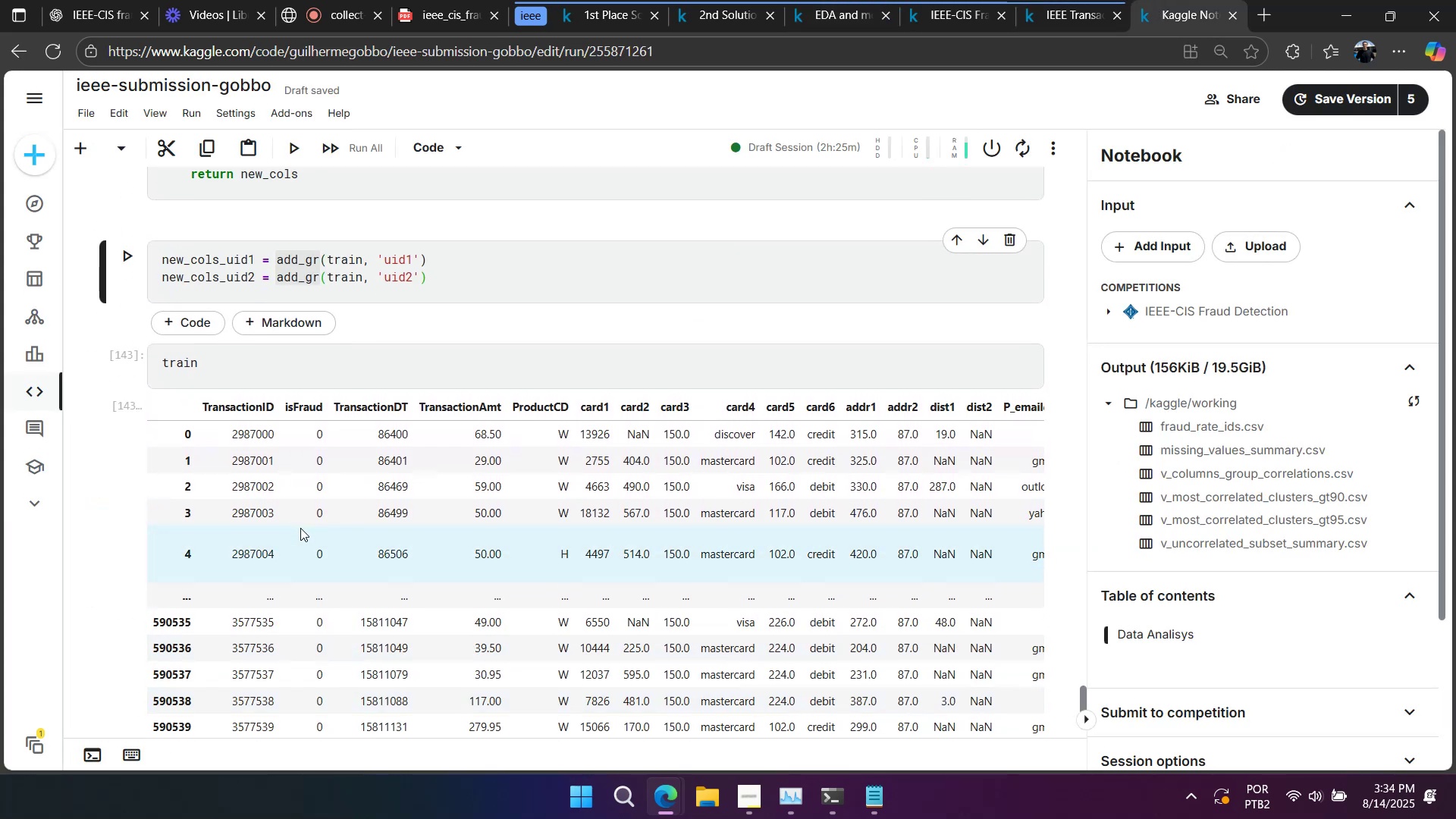 
scroll: coordinate [294, 538], scroll_direction: down, amount: 1.0
 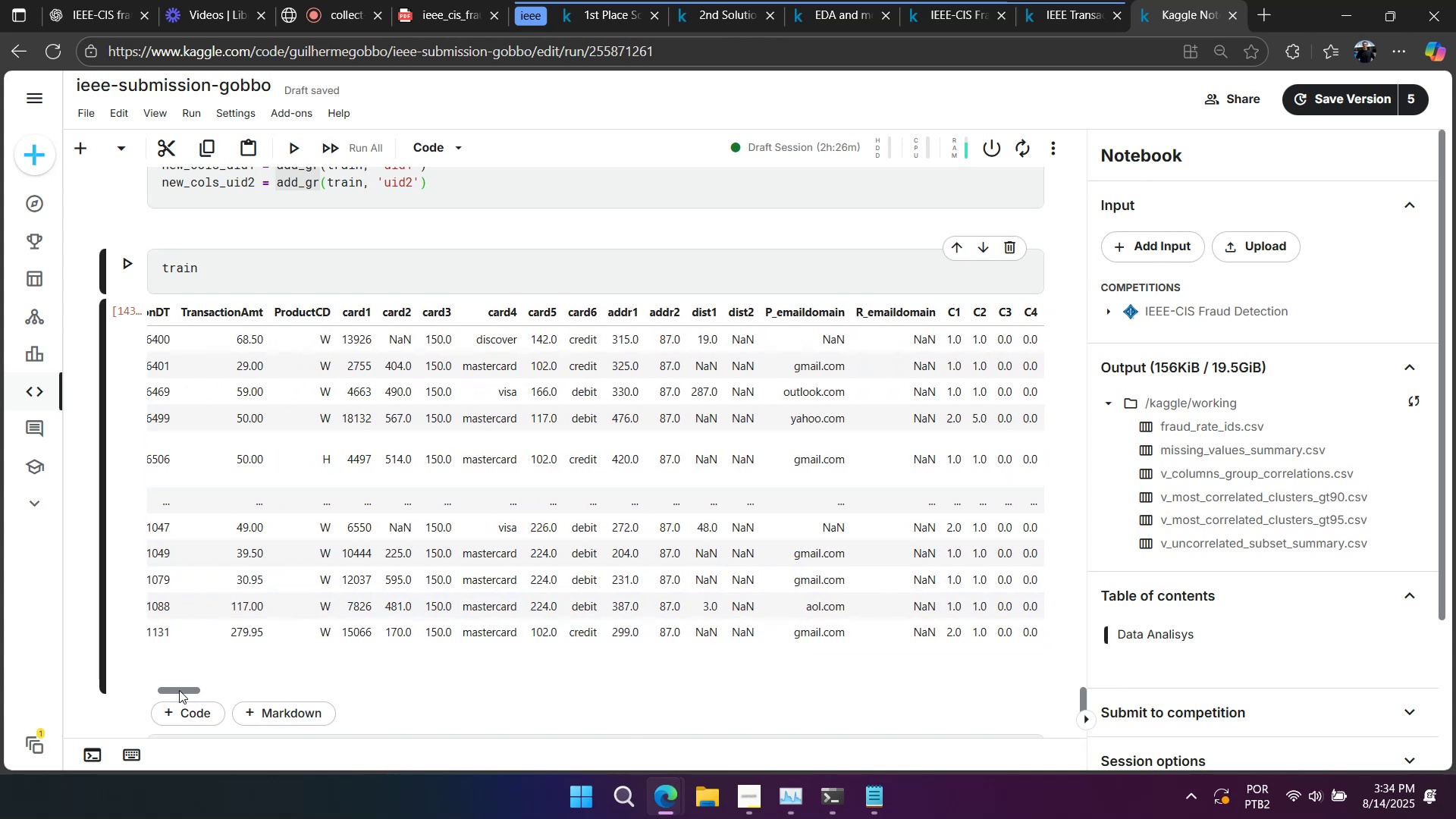 
wait(54.51)
 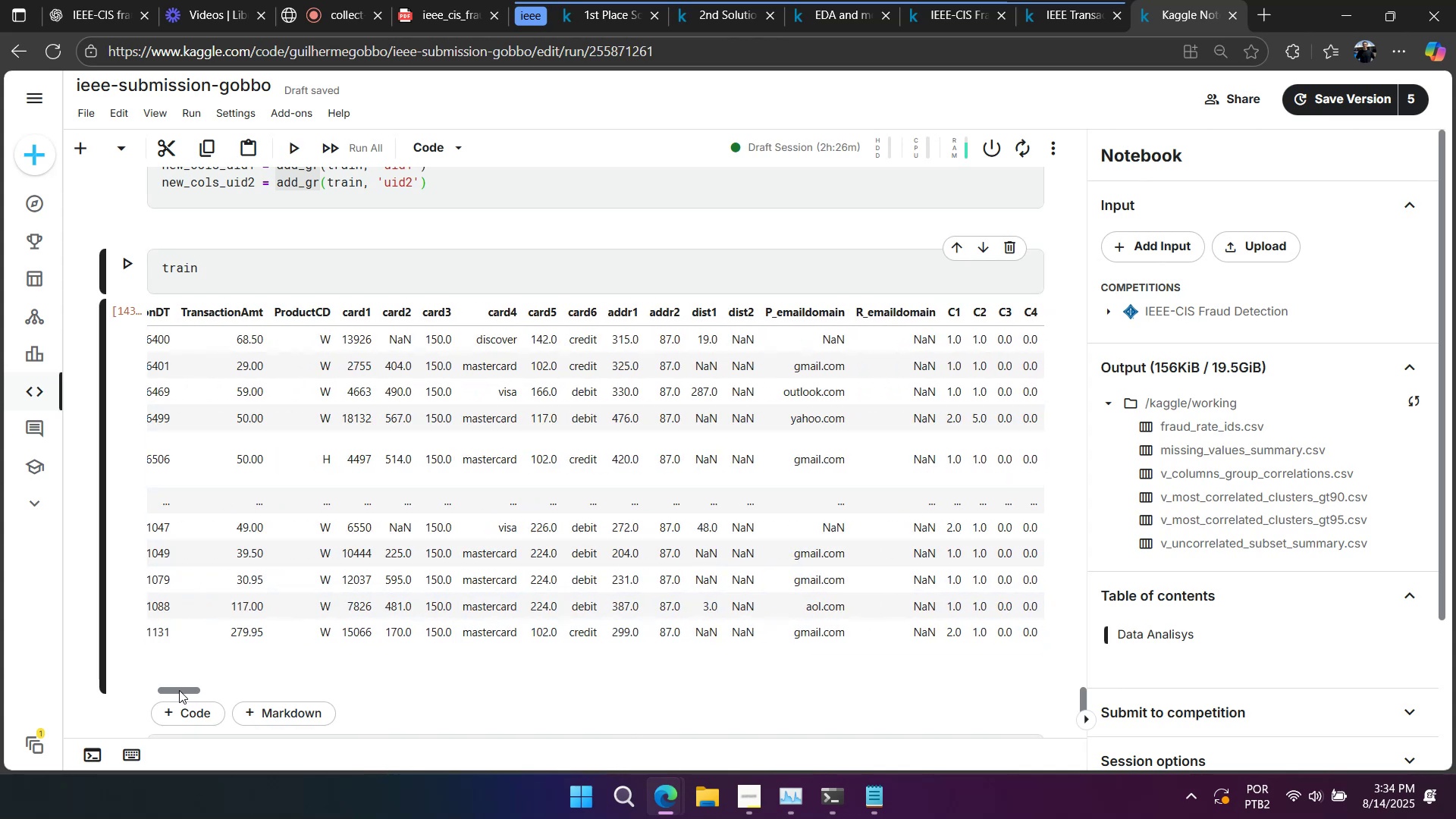 
type(lightgbm docuntation)
 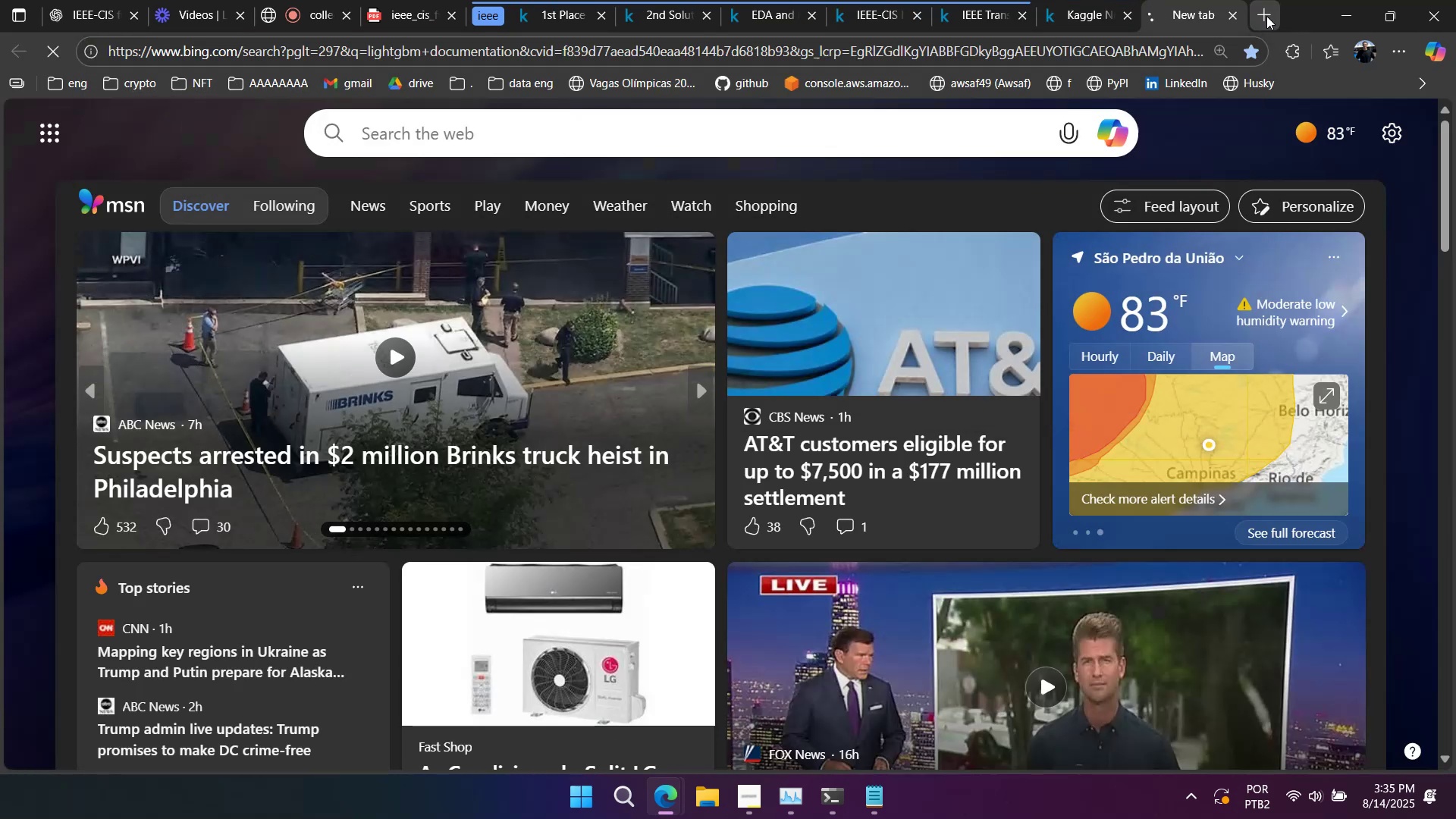 
key(Enter)
 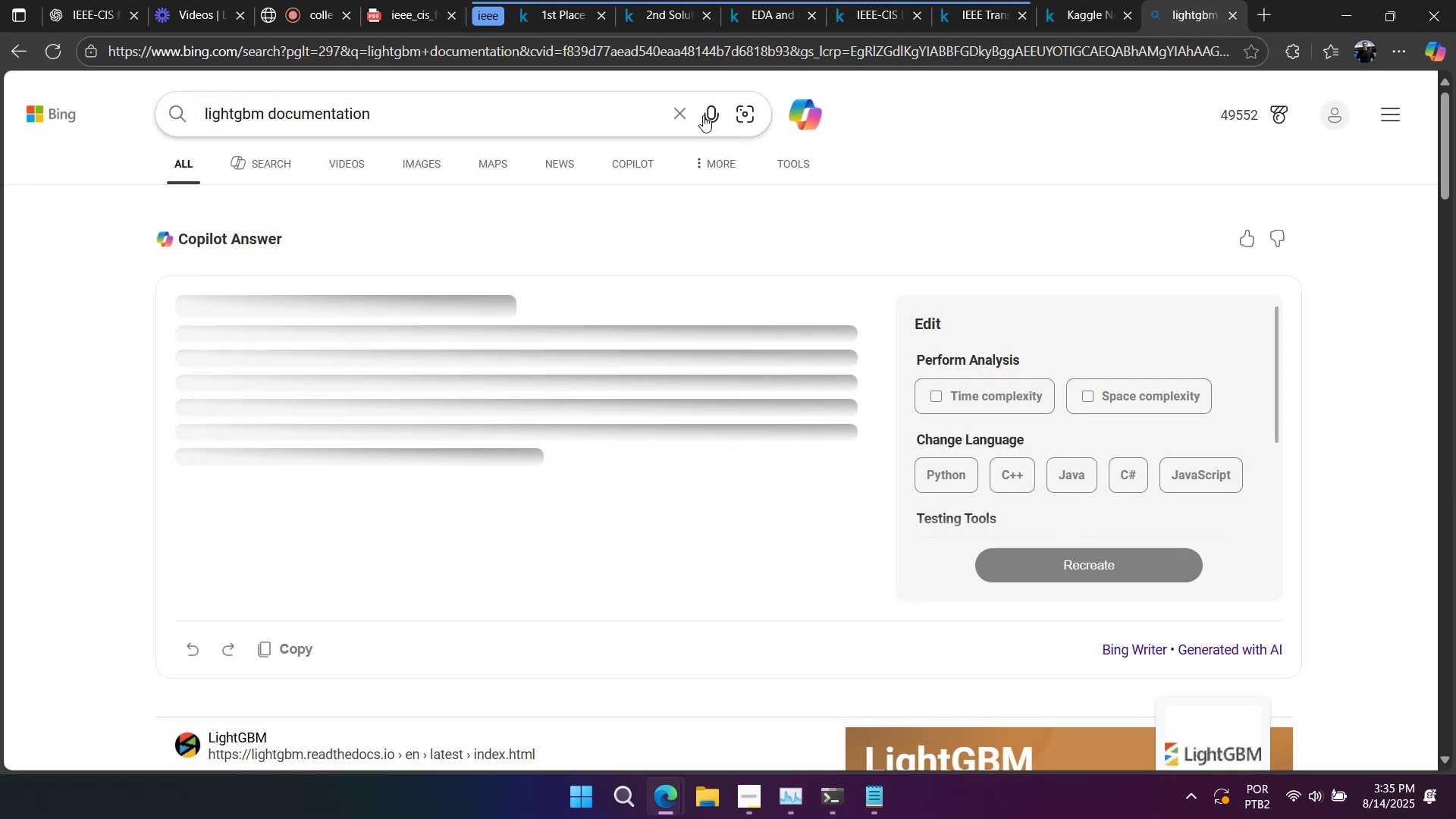 
scroll: coordinate [651, 156], scroll_direction: down, amount: 3.0
 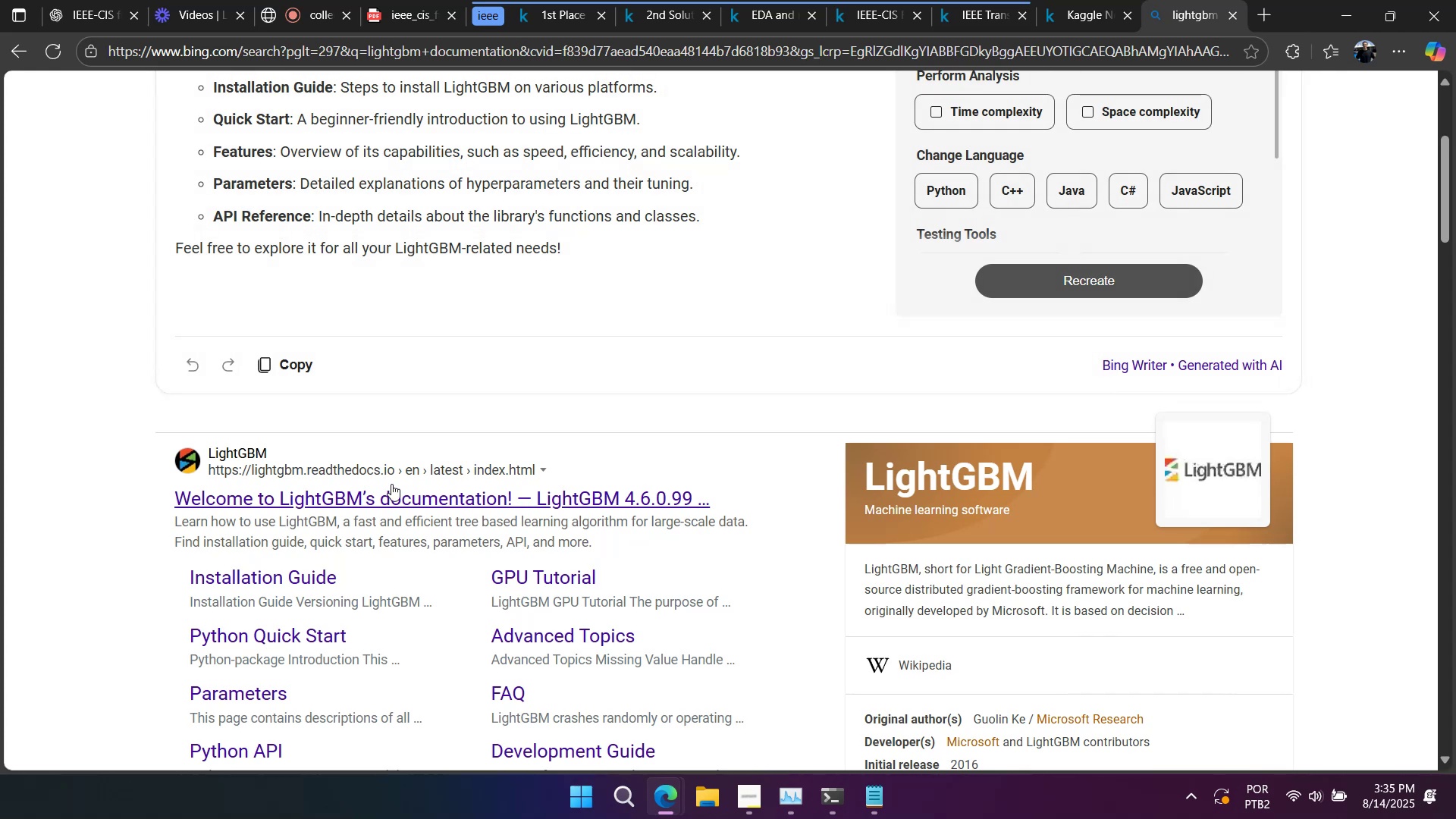 
left_click([397, 495])
 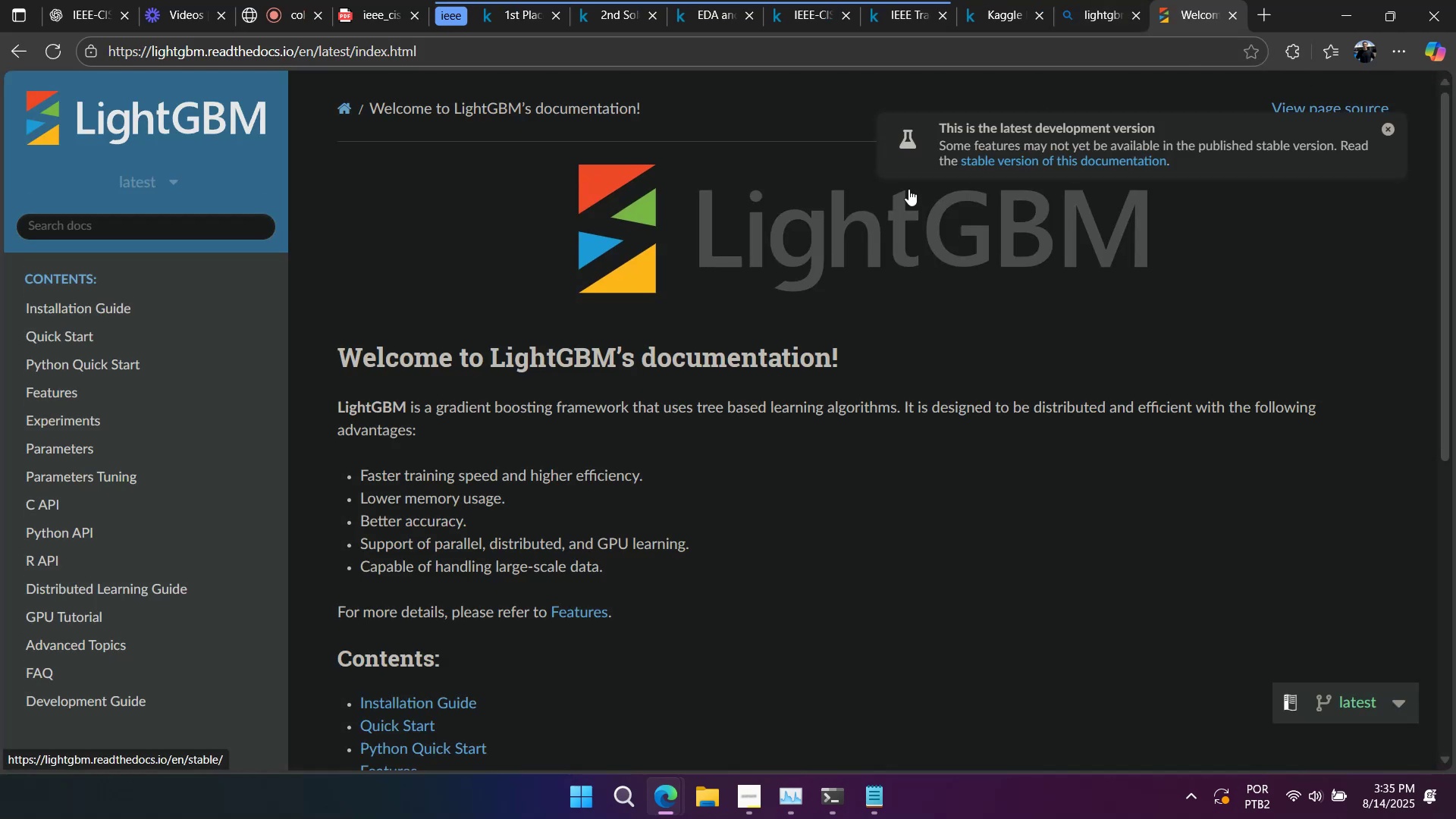 
left_click([1387, 127])
 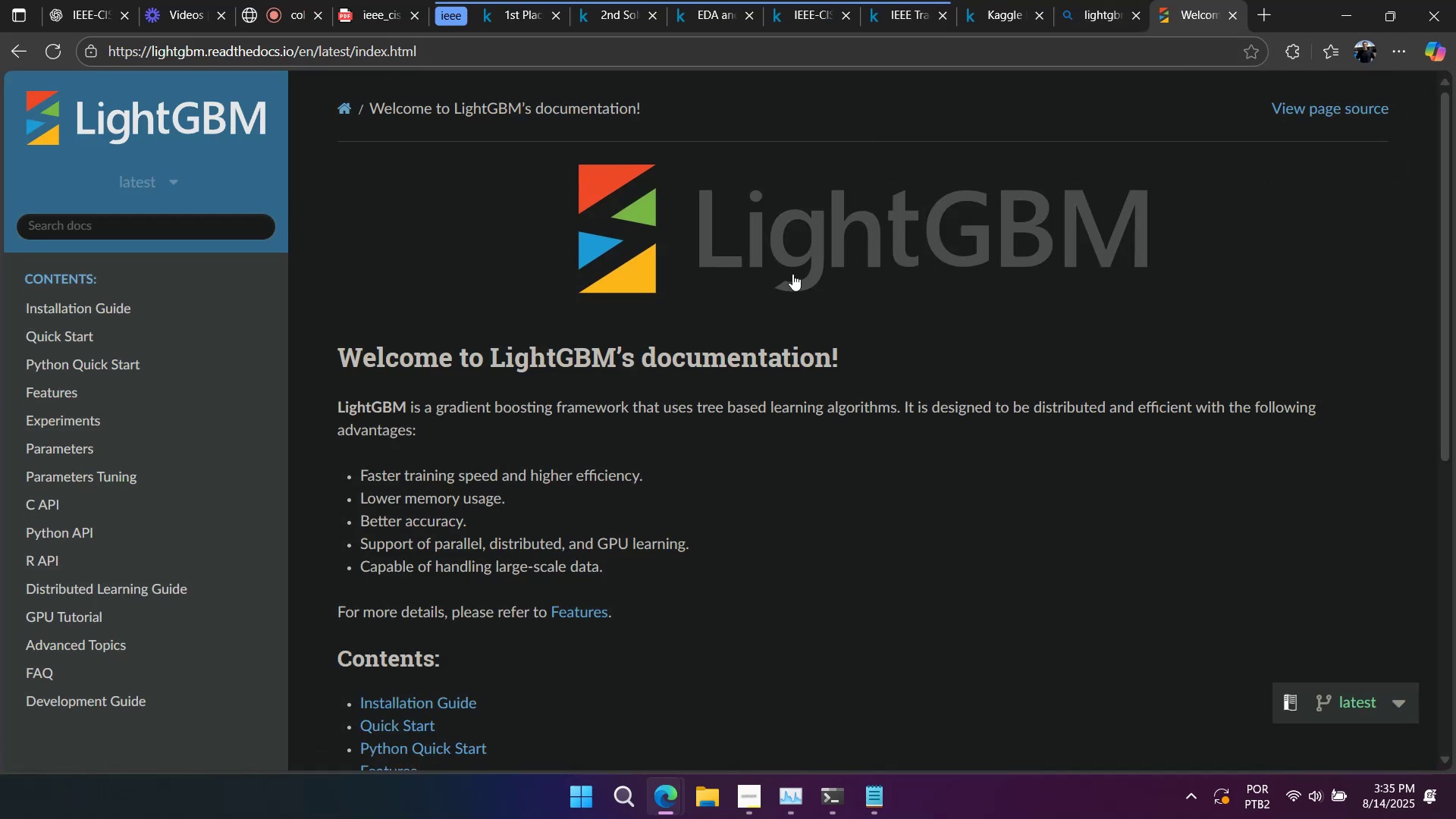 
scroll: coordinate [784, 281], scroll_direction: down, amount: 1.0
 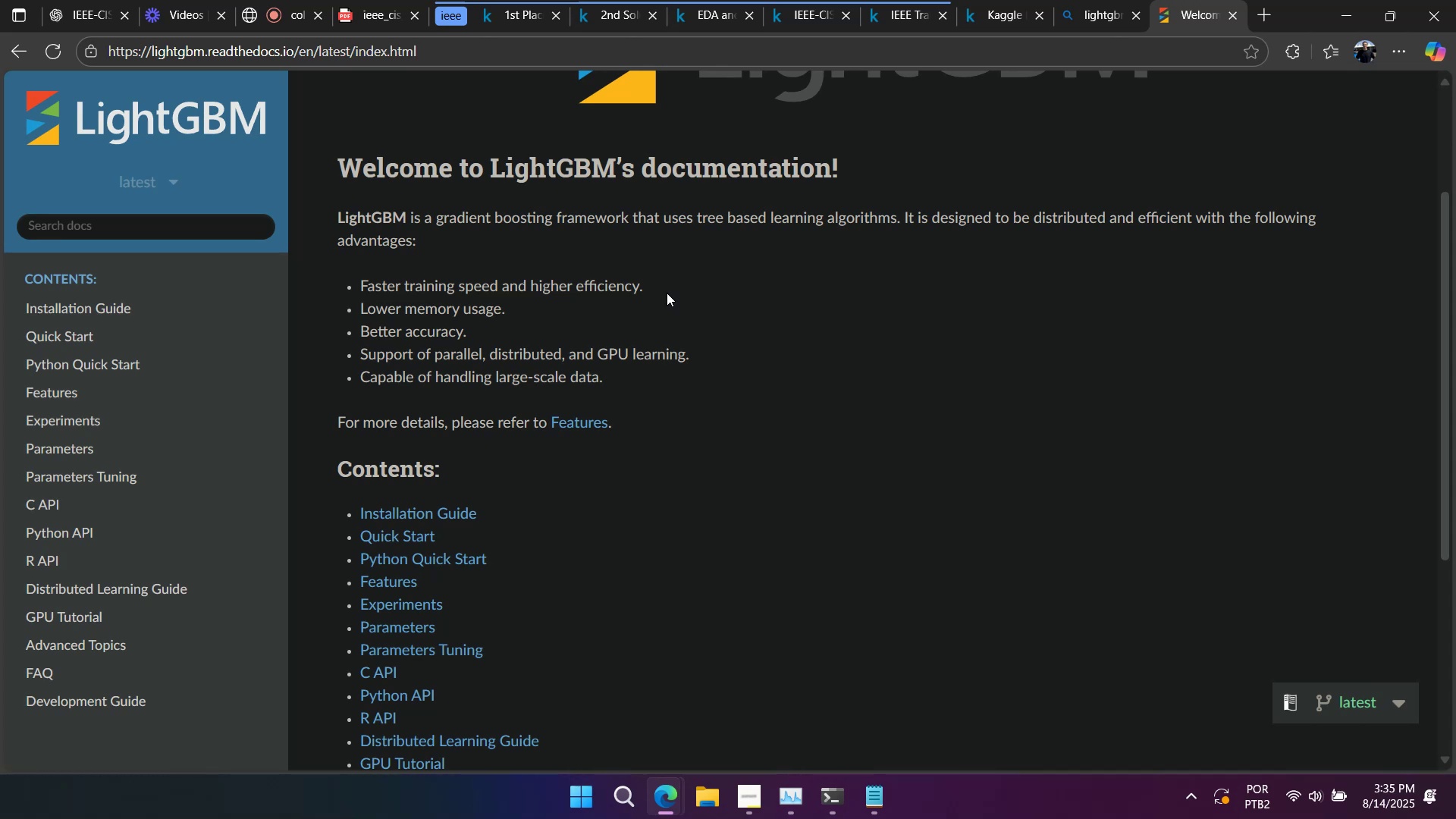 
wait(21.96)
 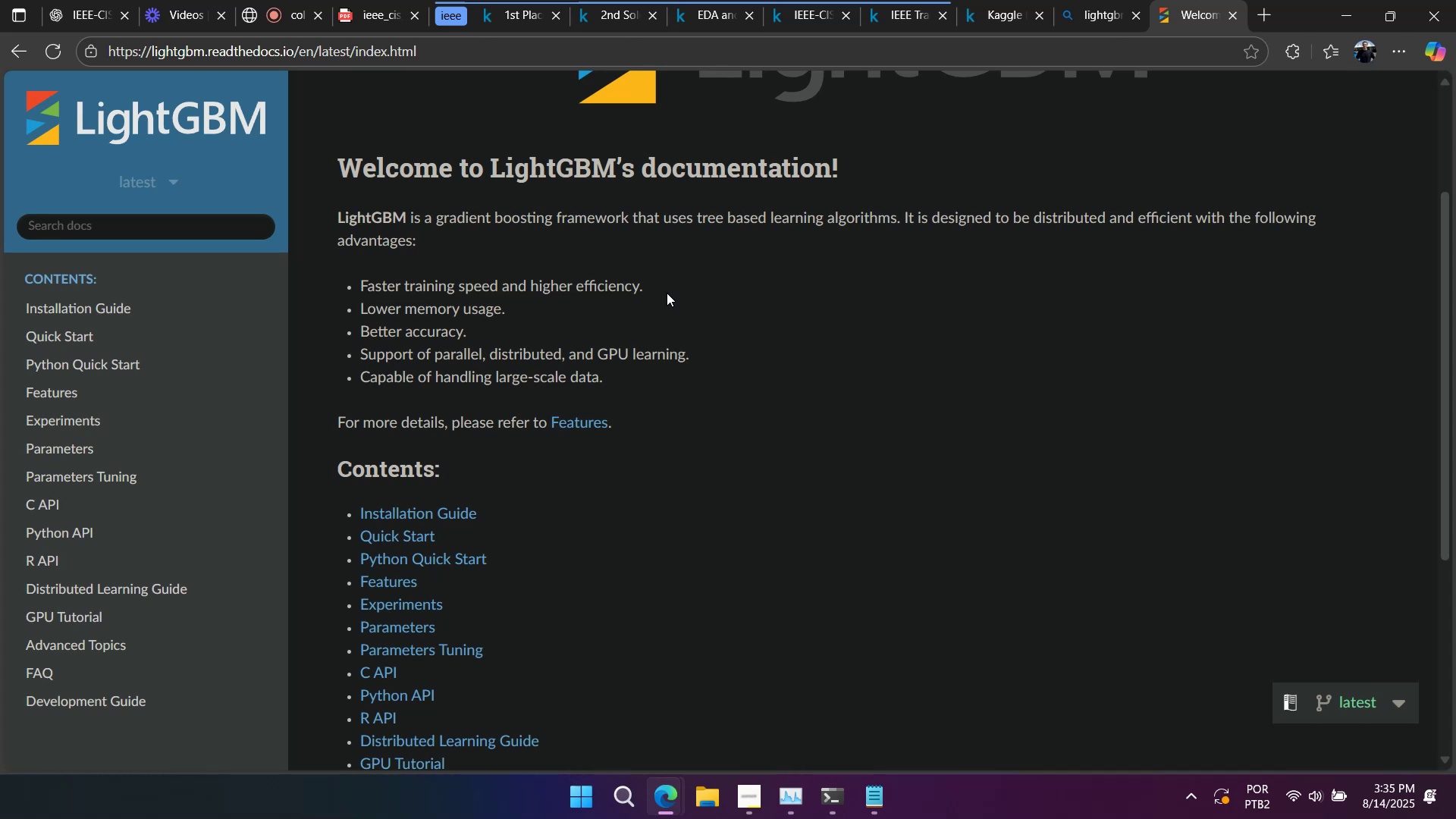 
scroll: coordinate [667, 293], scroll_direction: down, amount: 1.0
 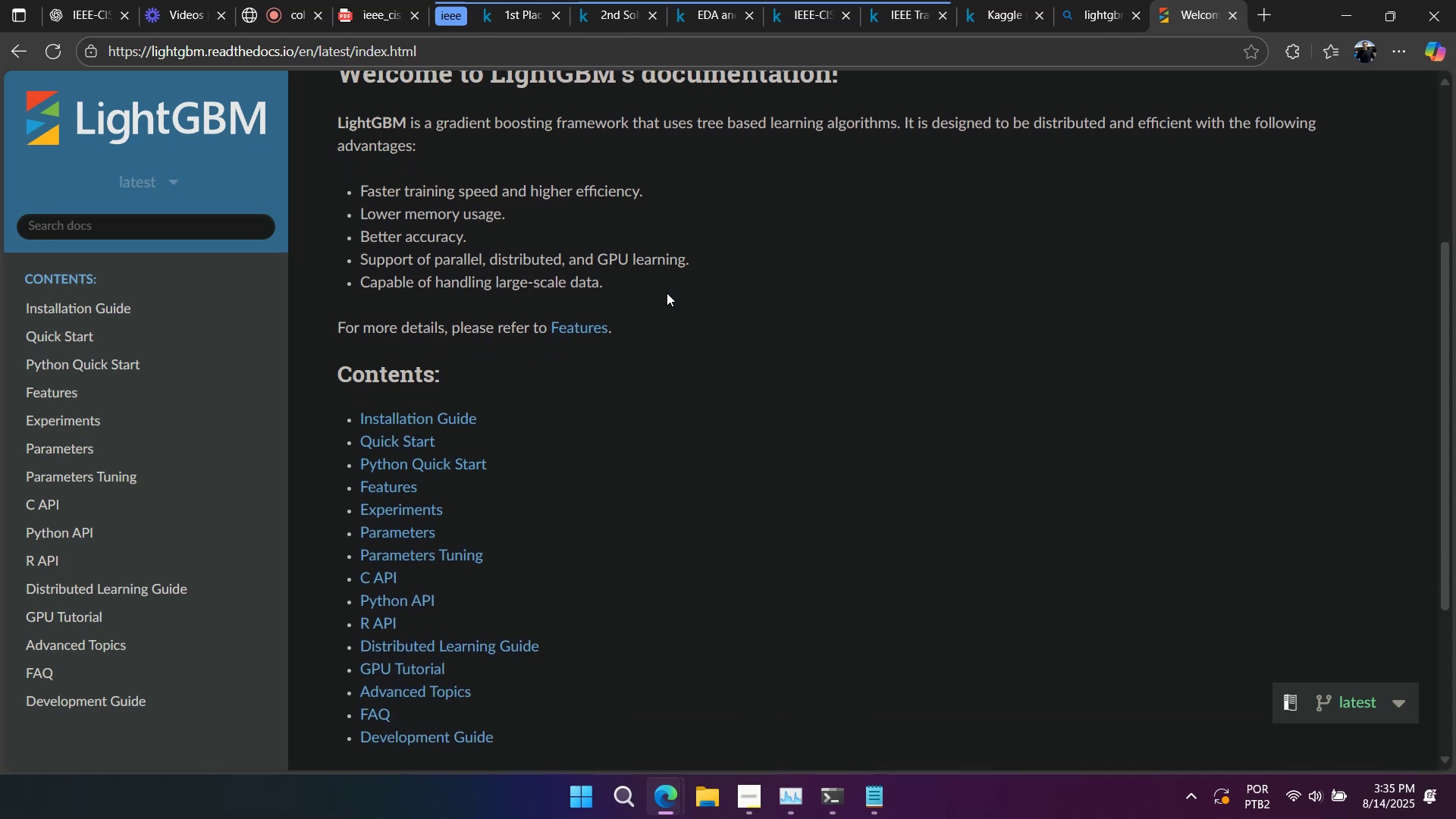 
scroll: coordinate [667, 293], scroll_direction: up, amount: 1.0
 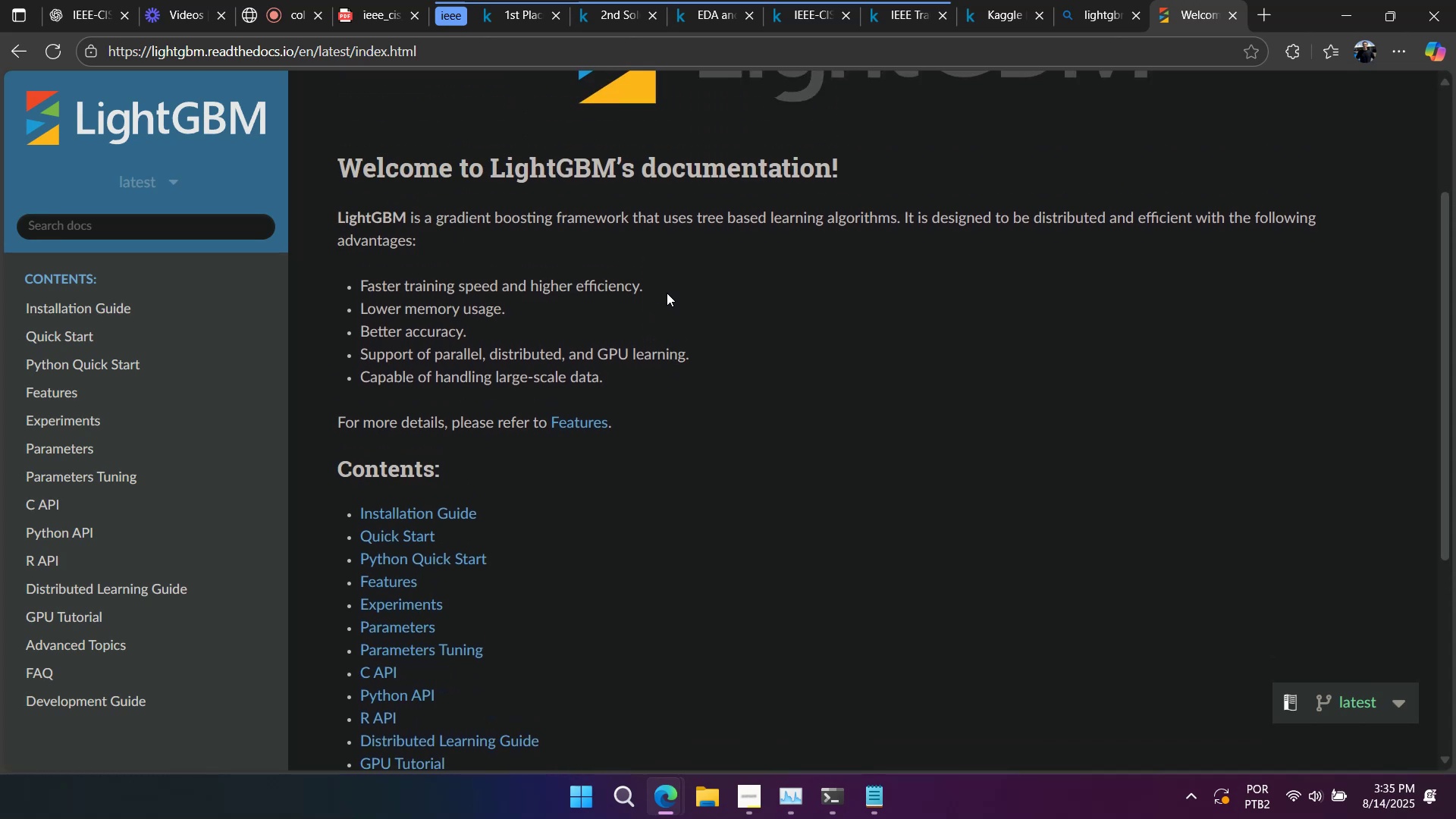 
scroll: coordinate [667, 293], scroll_direction: down, amount: 8.0
 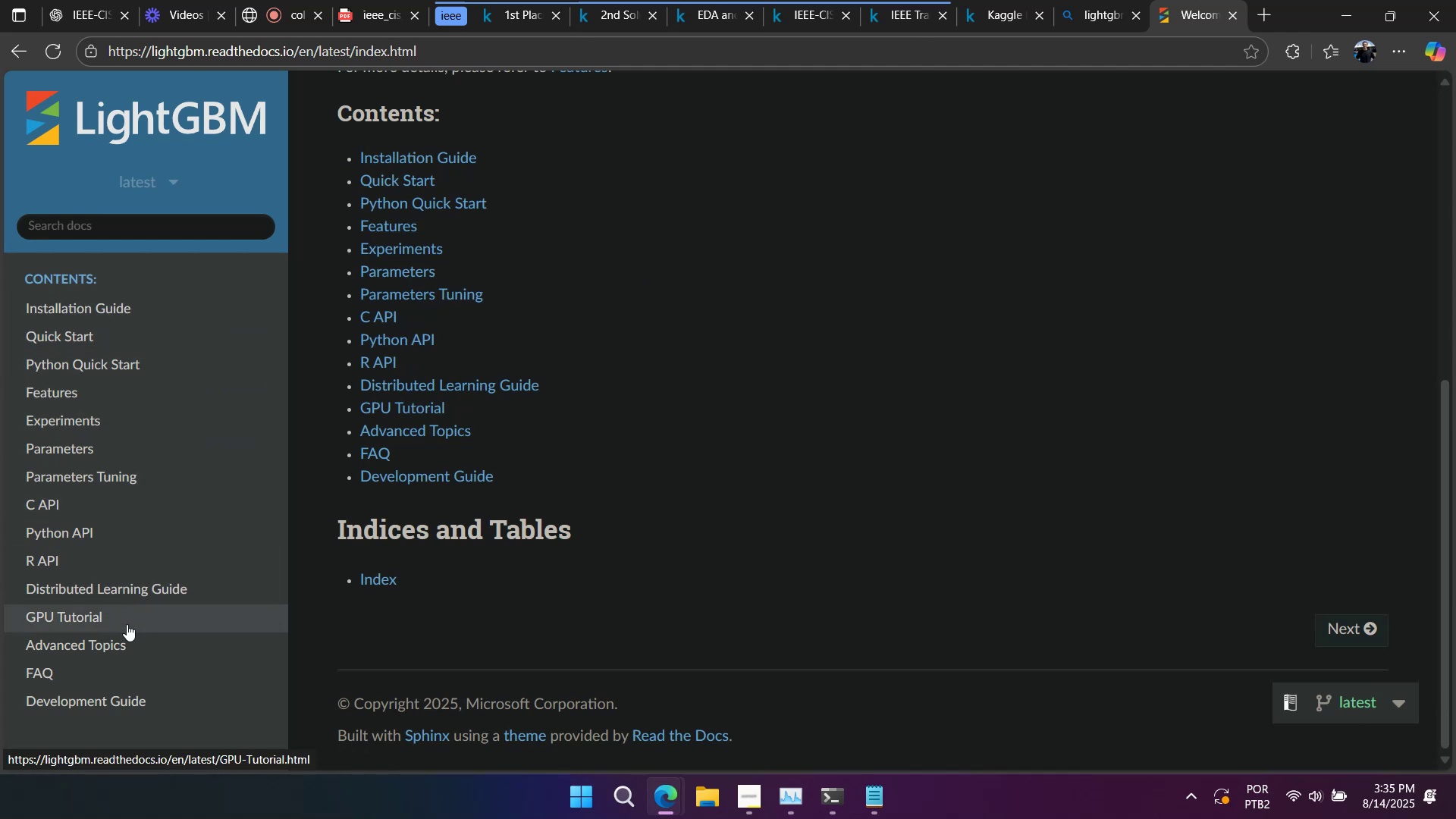 
wait(11.03)
 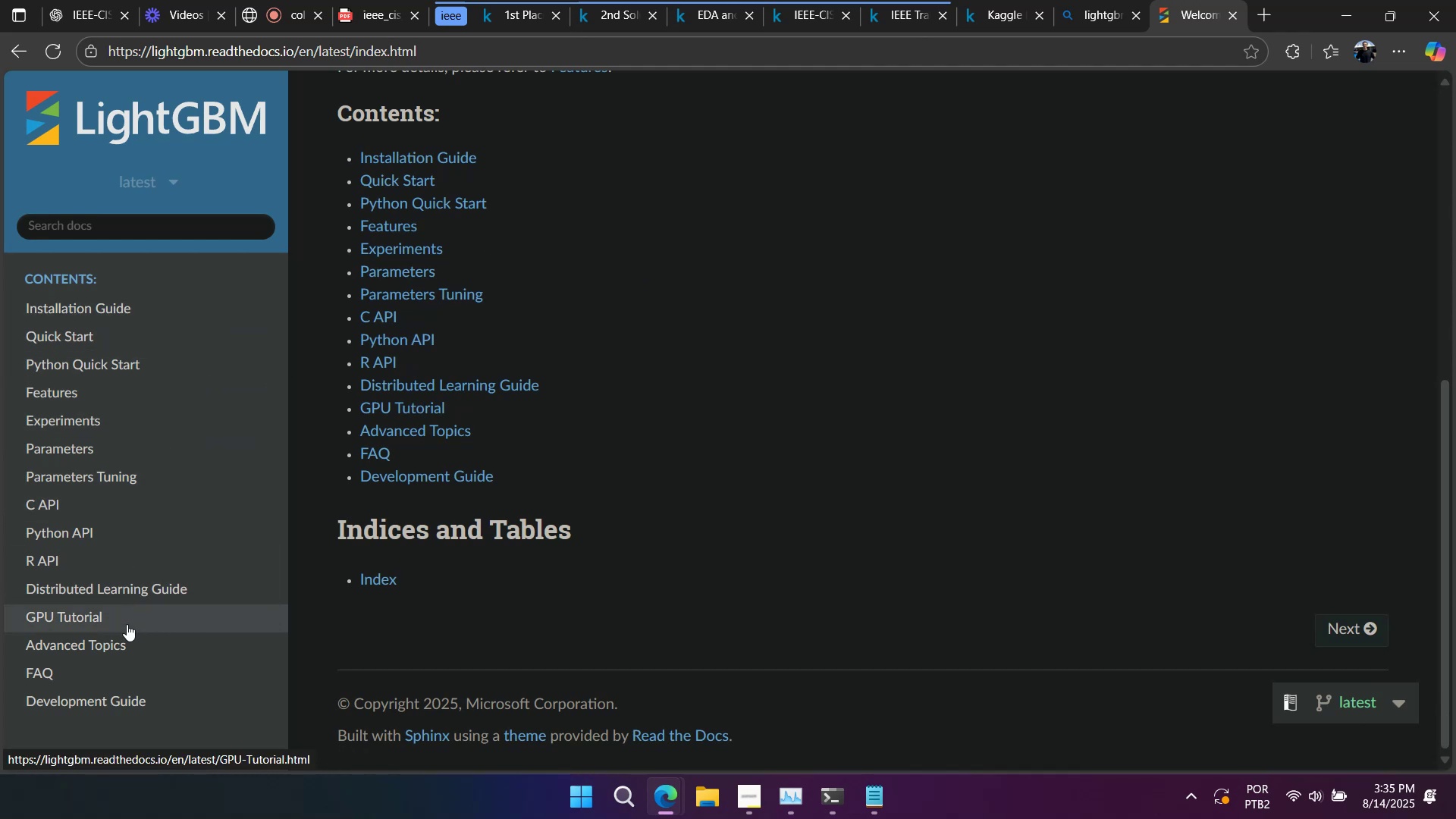 
scroll: coordinate [504, 510], scroll_direction: down, amount: 11.0
 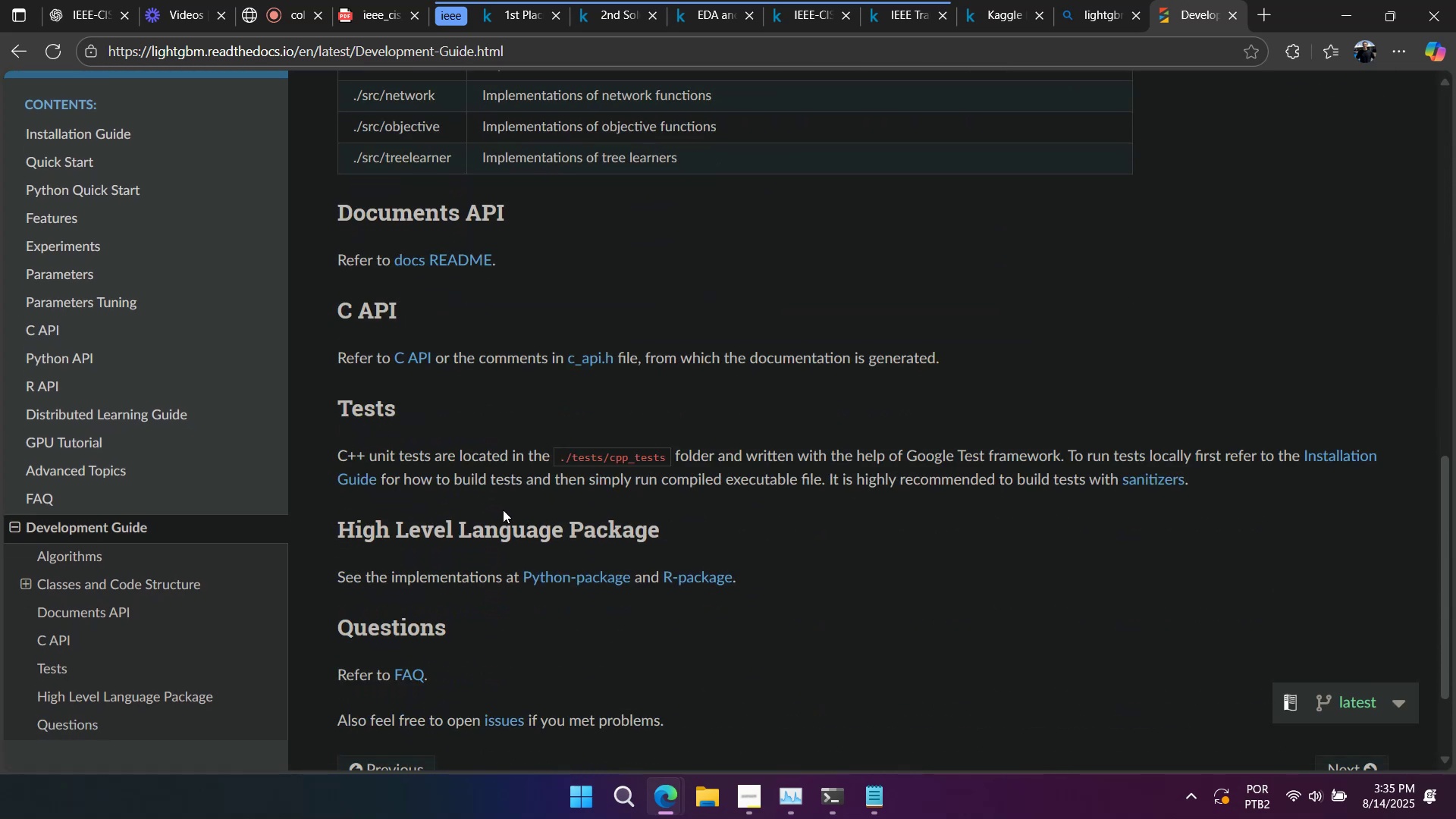 
scroll: coordinate [479, 508], scroll_direction: up, amount: 9.0
 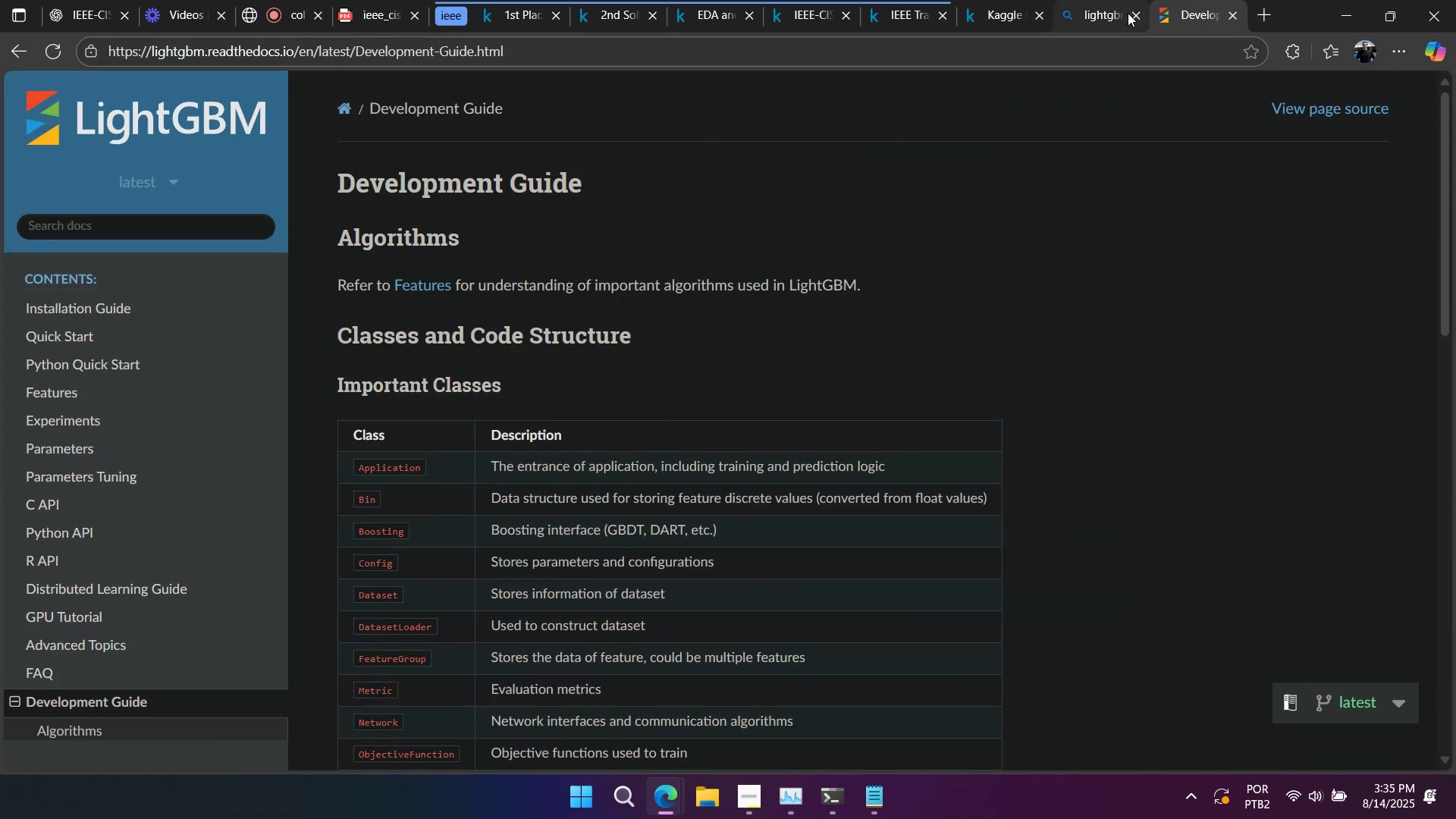 
double_click([1134, 14])
 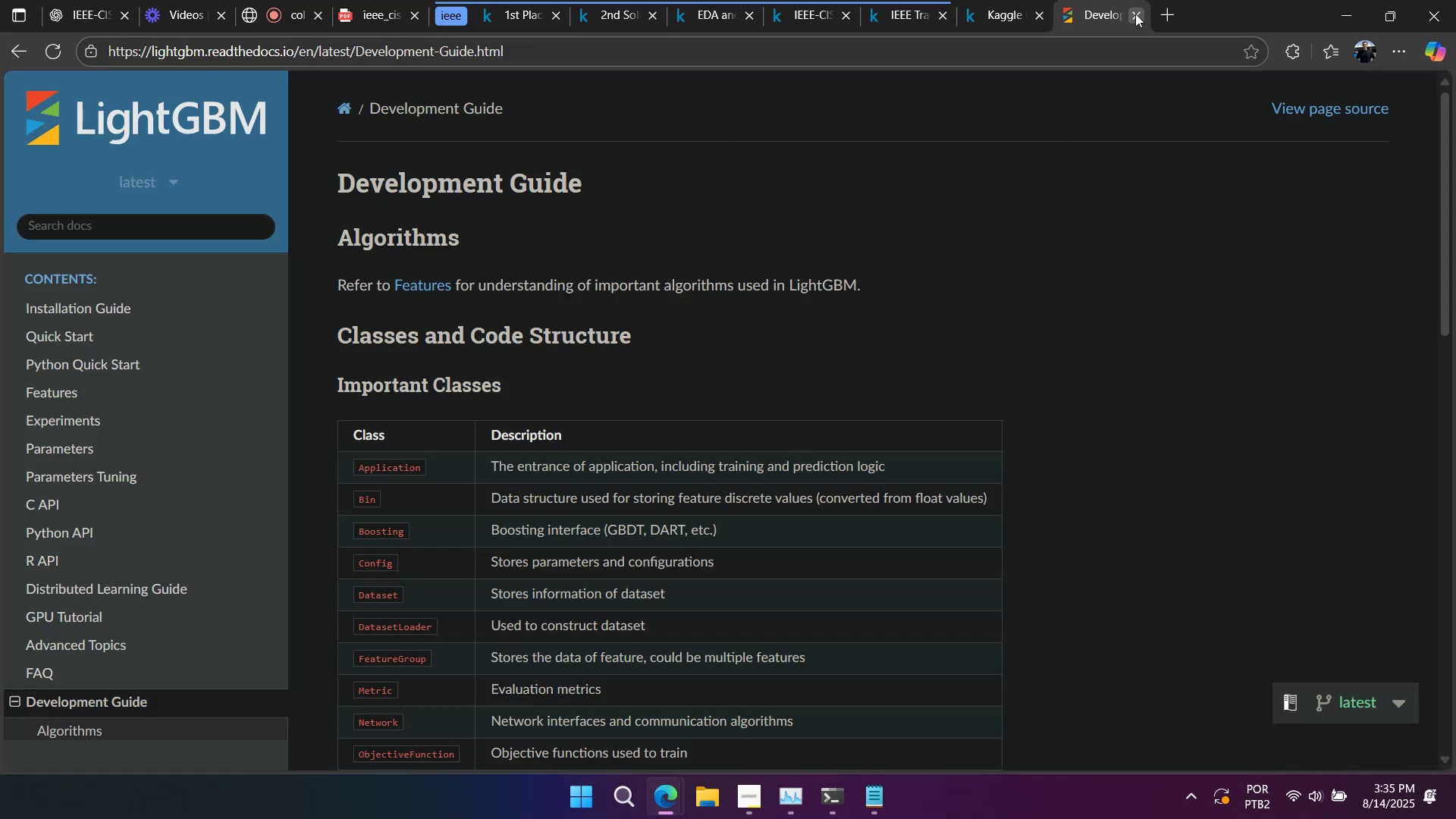 
triple_click([1135, 14])
 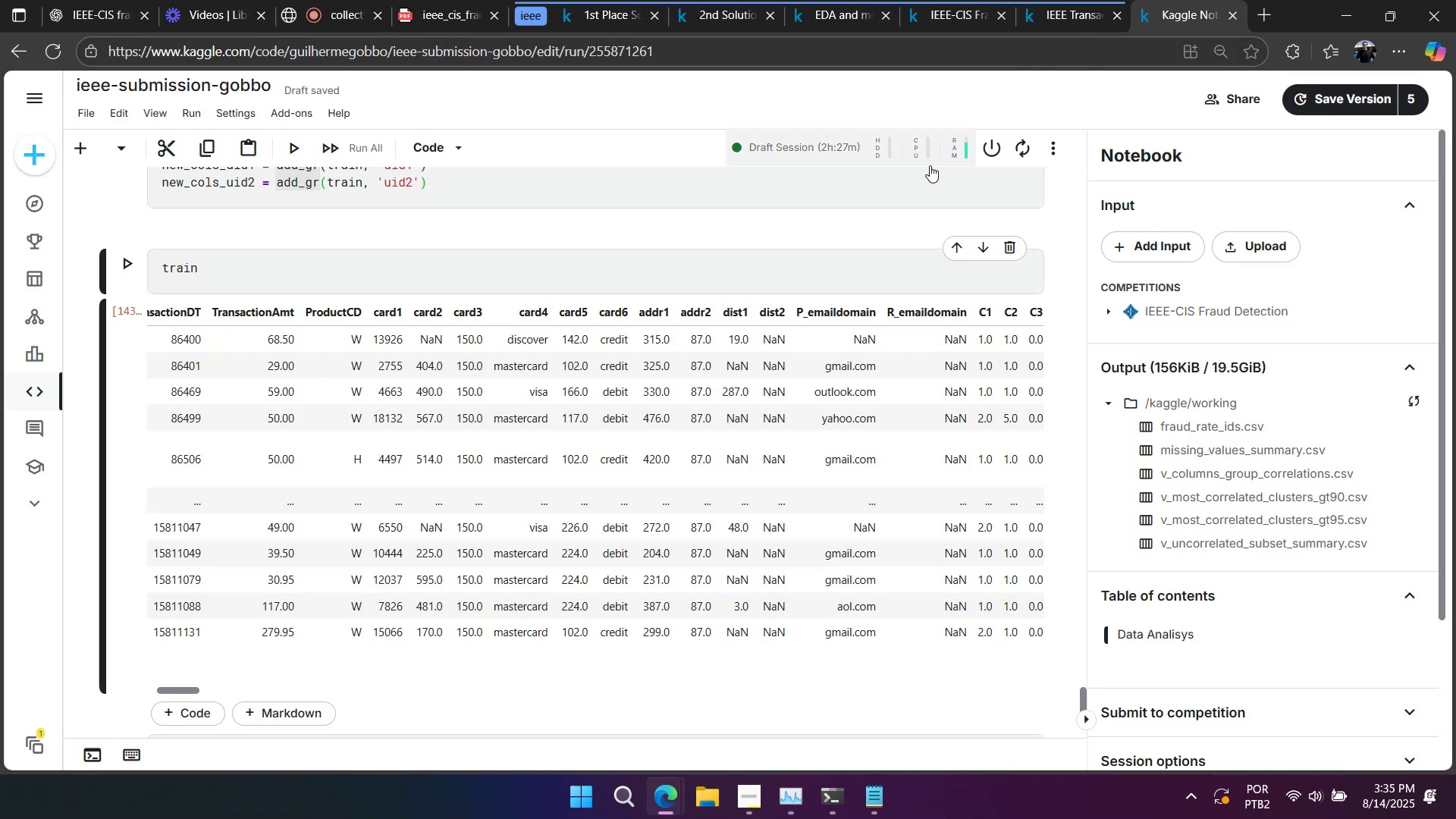 
scroll: coordinate [780, 280], scroll_direction: down, amount: 4.0
 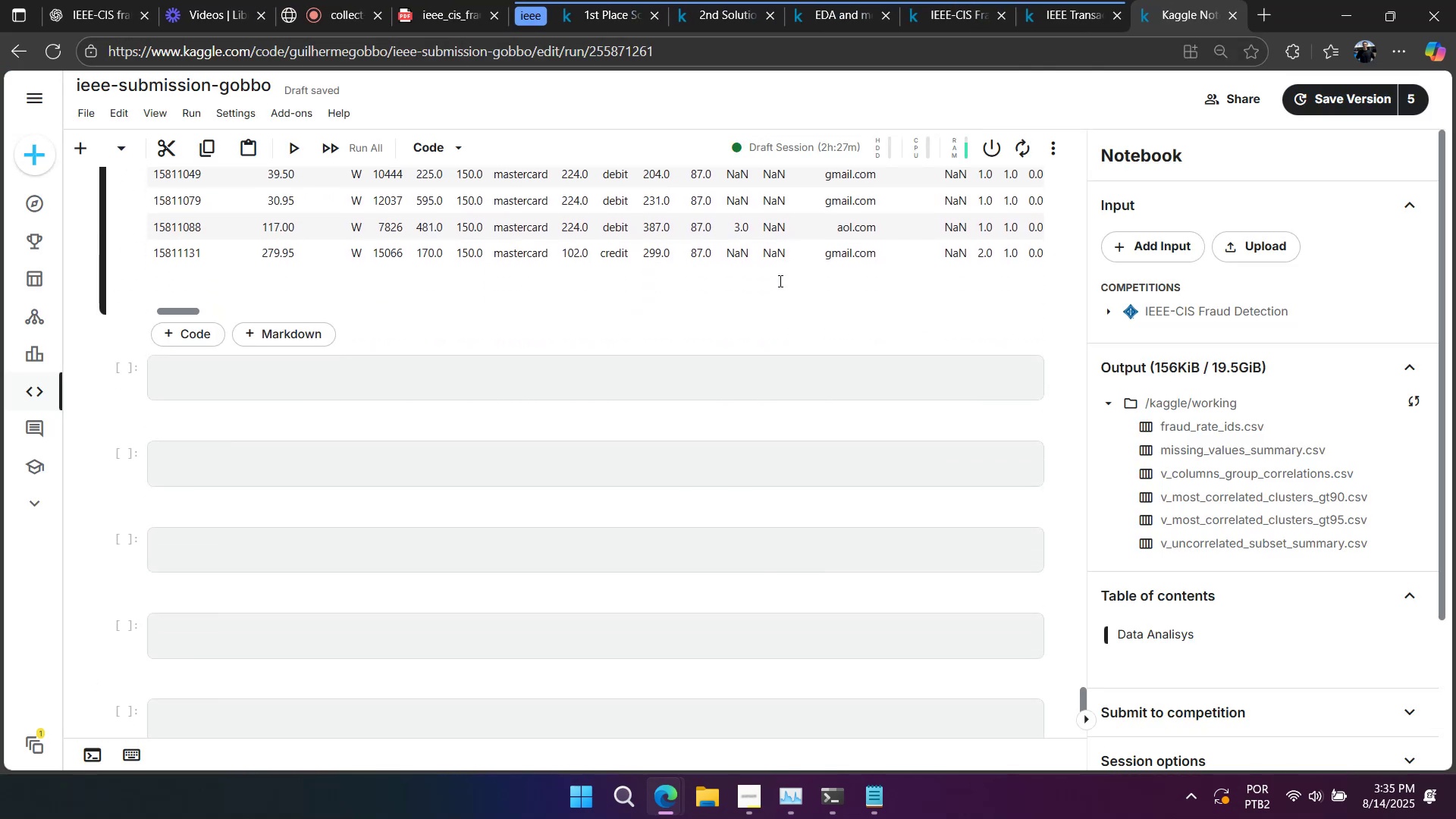 
scroll: coordinate [687, 325], scroll_direction: up, amount: 21.0
 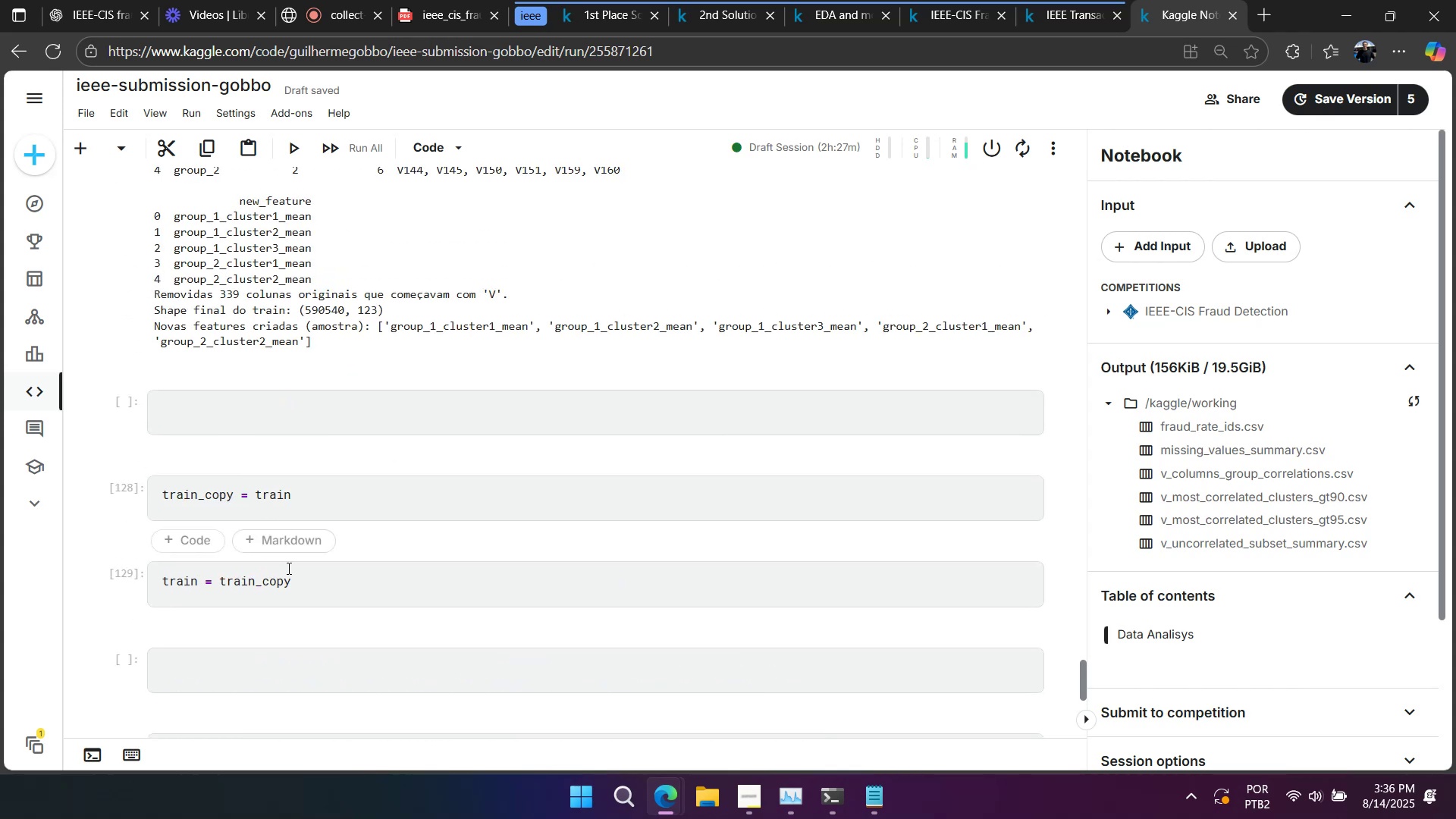 
left_click([308, 587])
 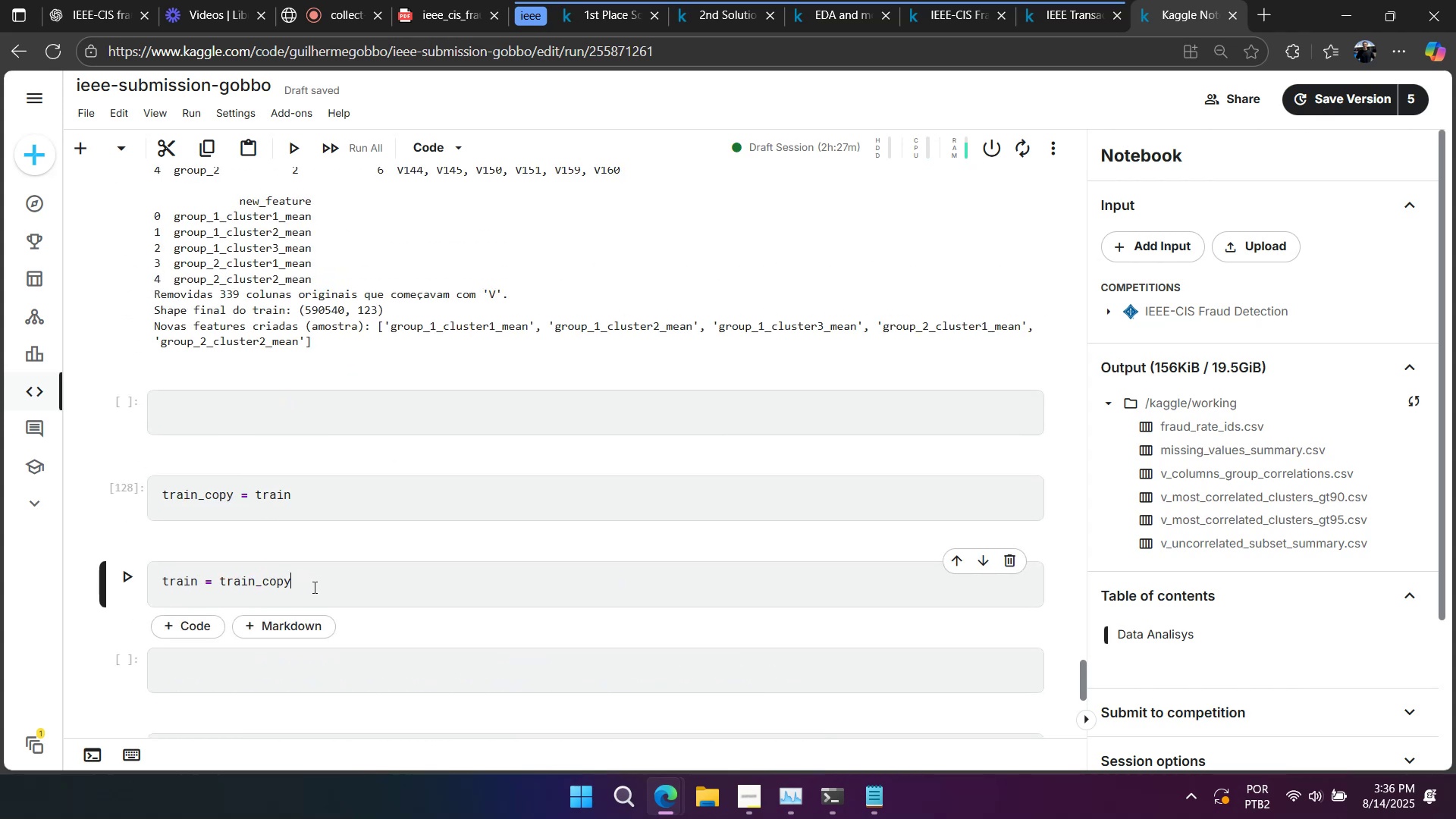 
key(Shift+Enter)
 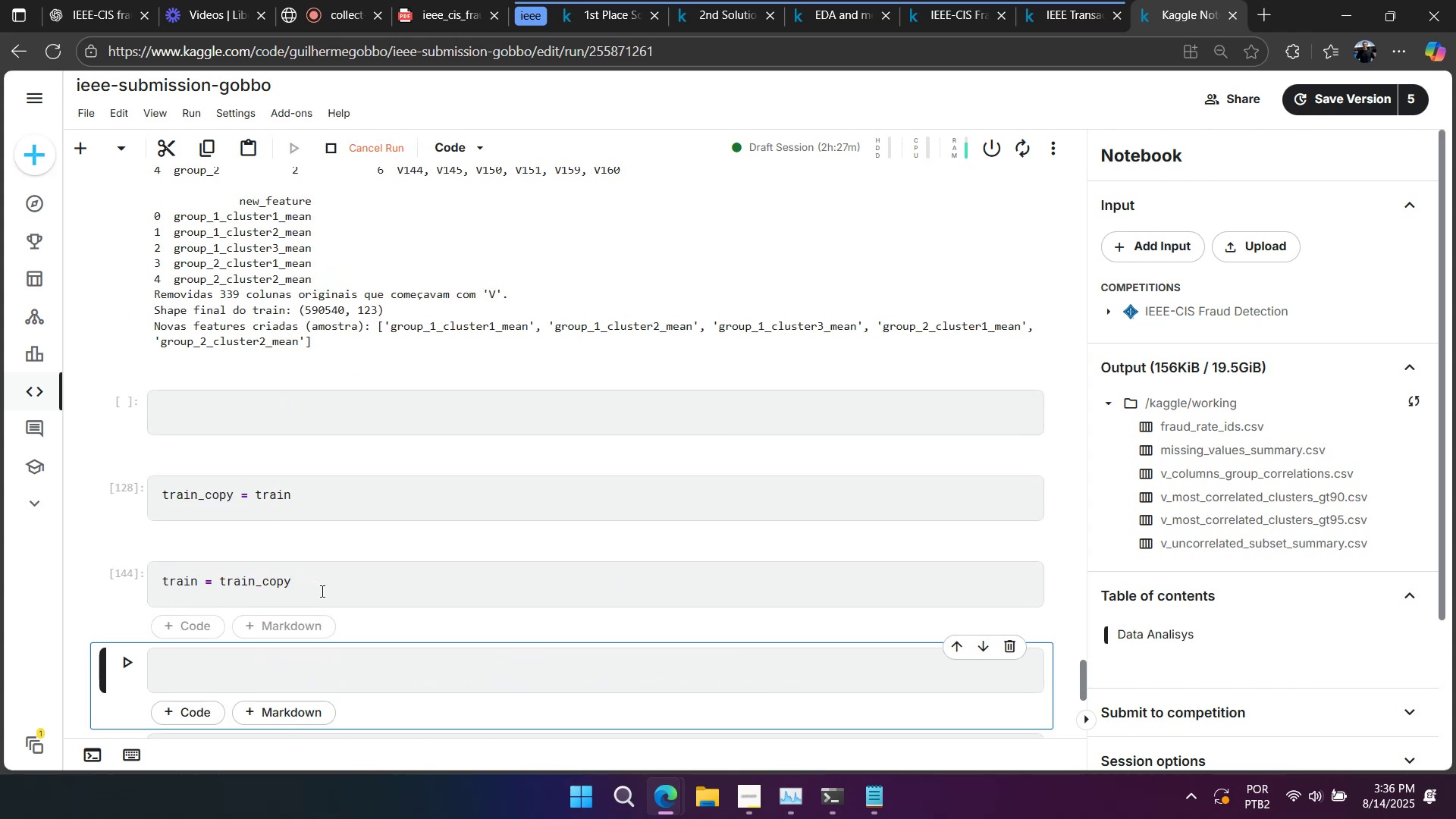 
scroll: coordinate [315, 596], scroll_direction: up, amount: 70.0
 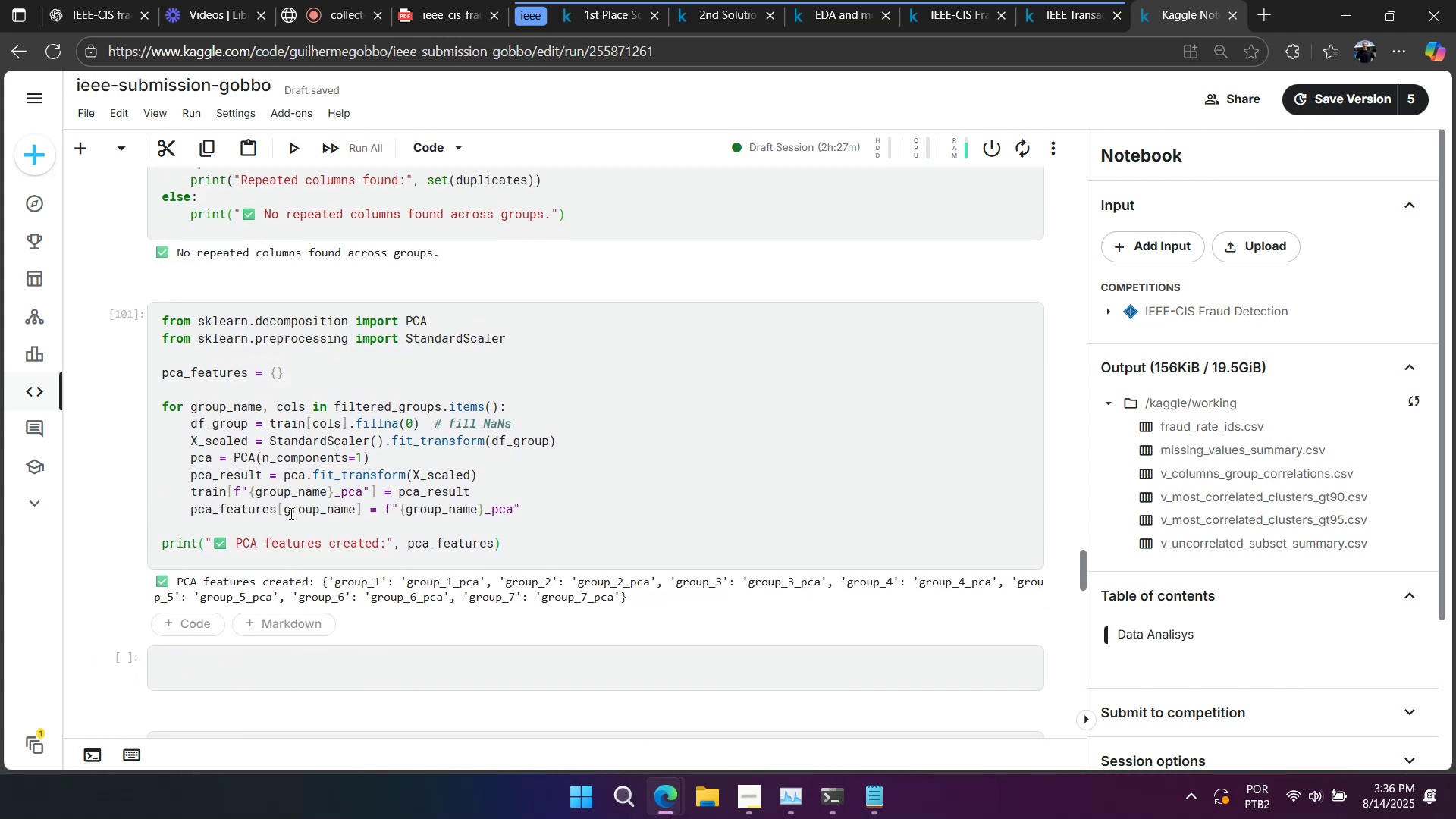 
left_click([285, 497])
 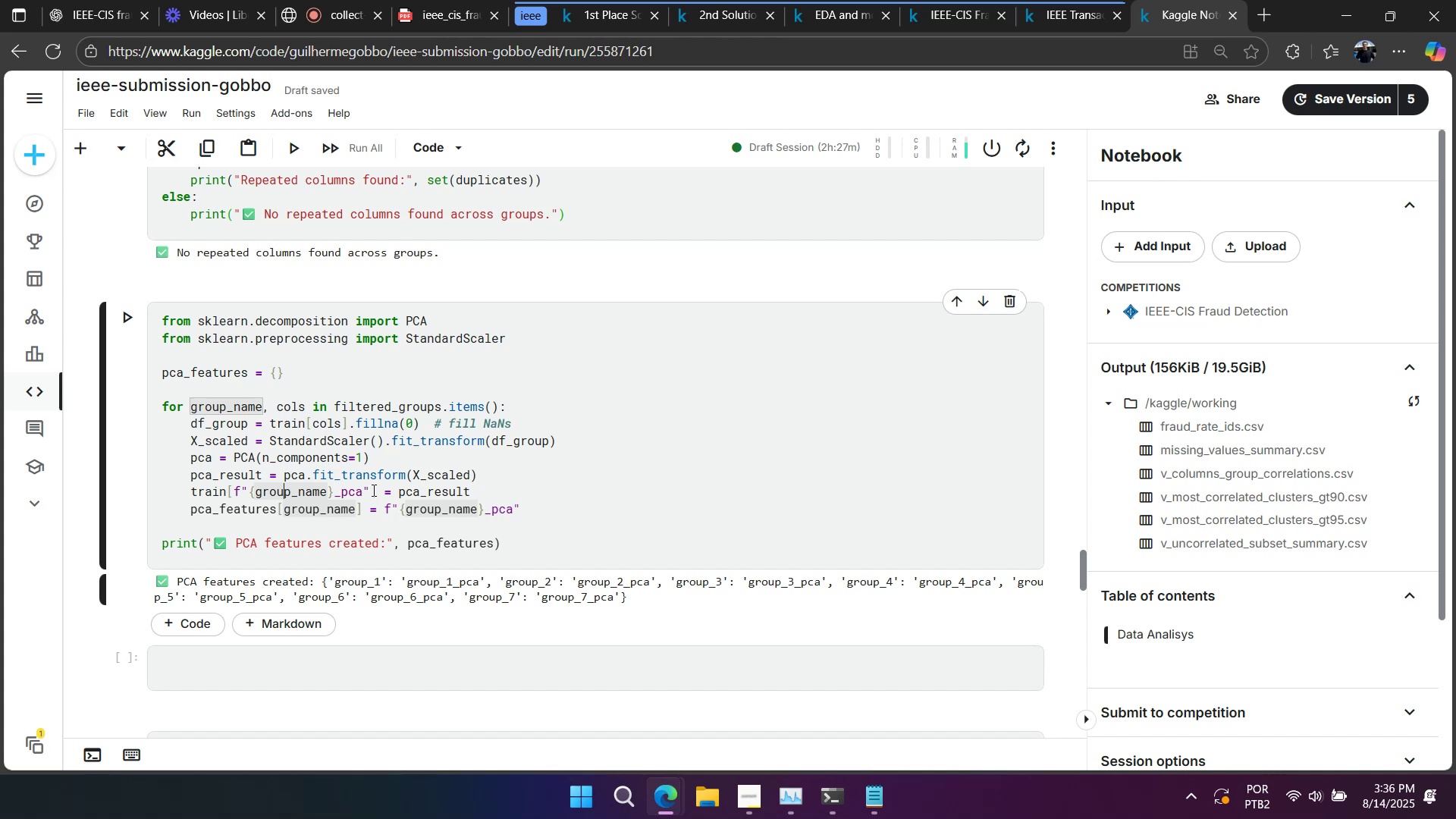 
key(Control+Slash)
 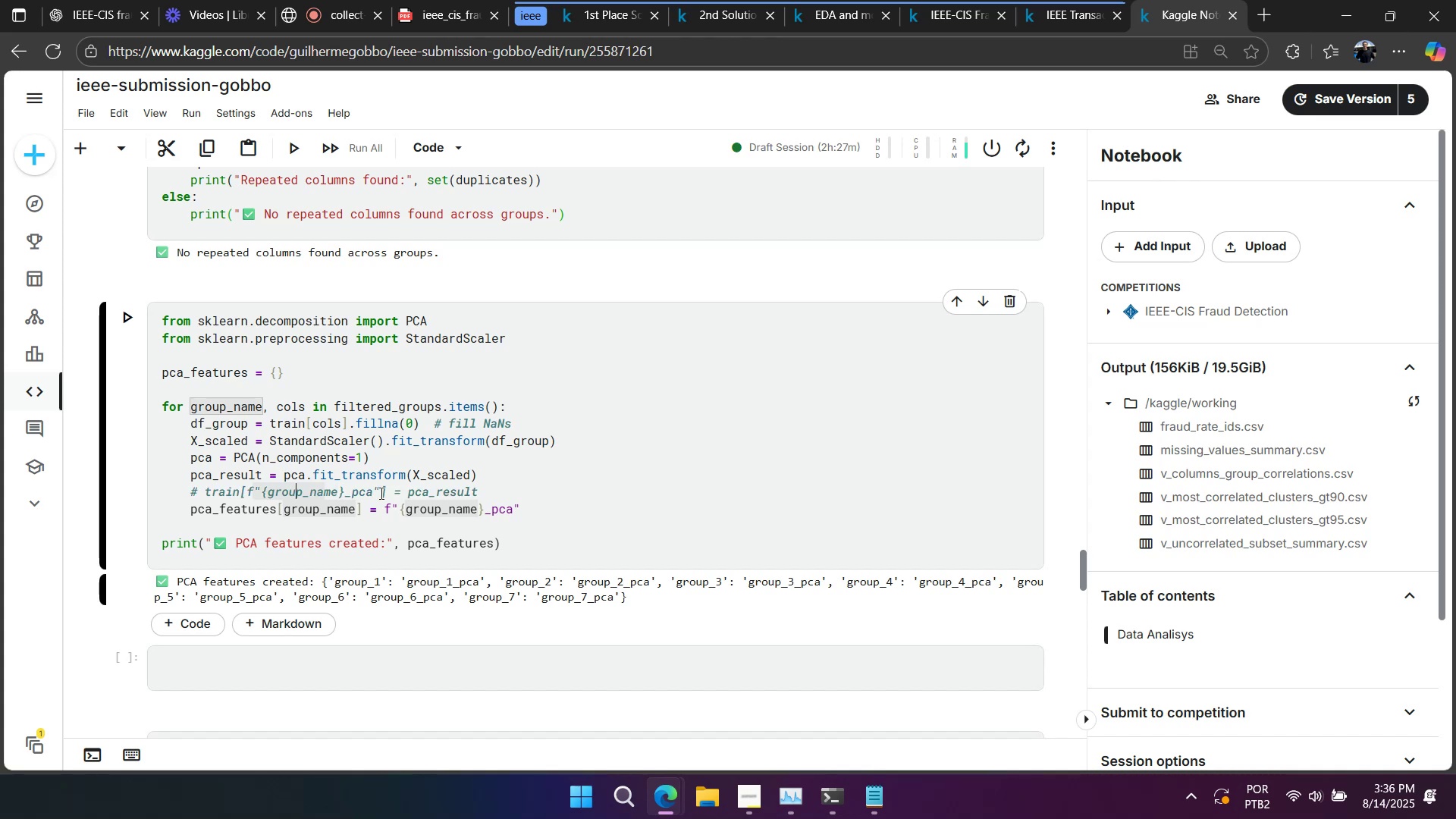 
scroll: coordinate [381, 493], scroll_direction: up, amount: 17.0
 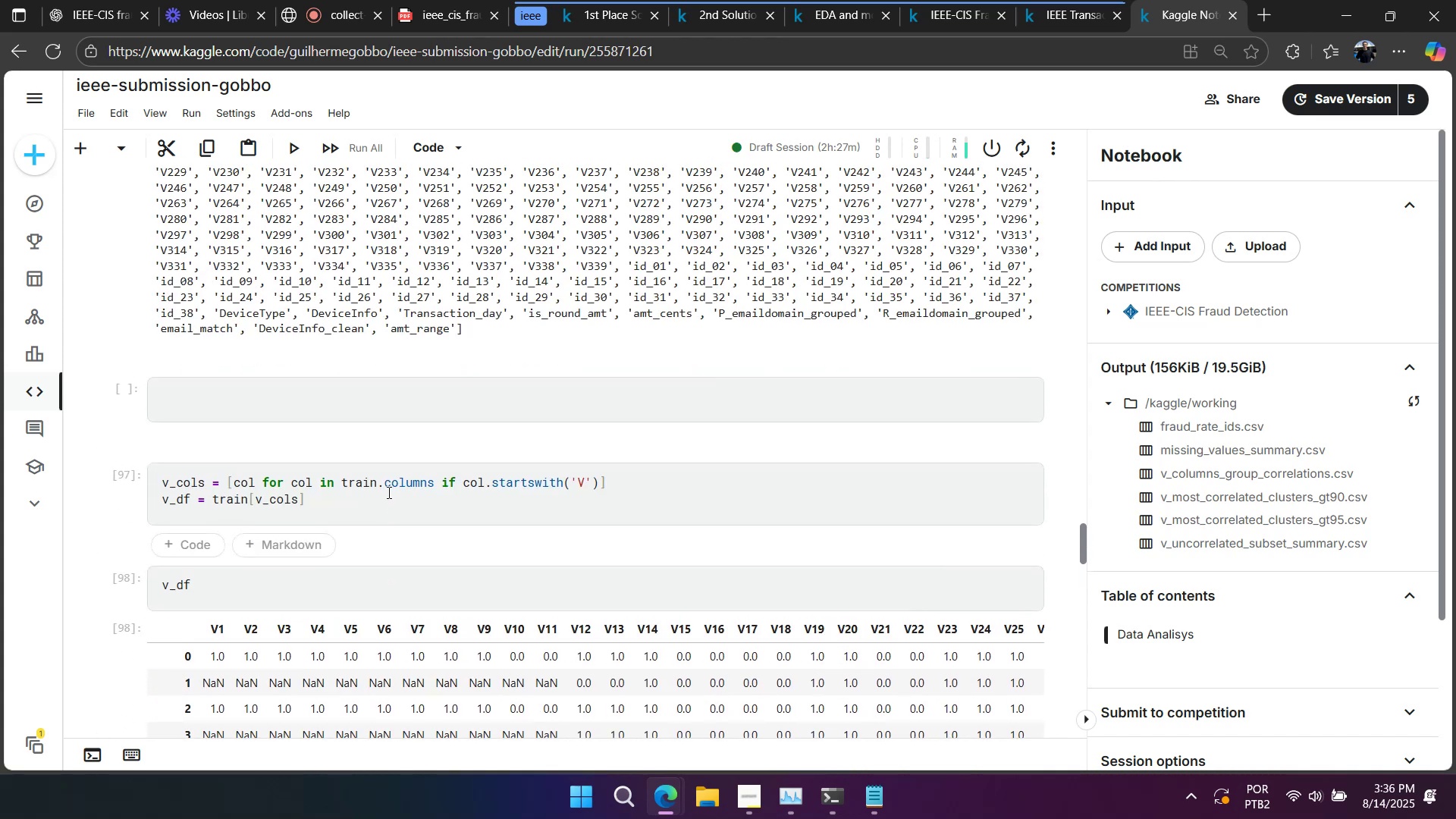 
left_click([389, 479])
 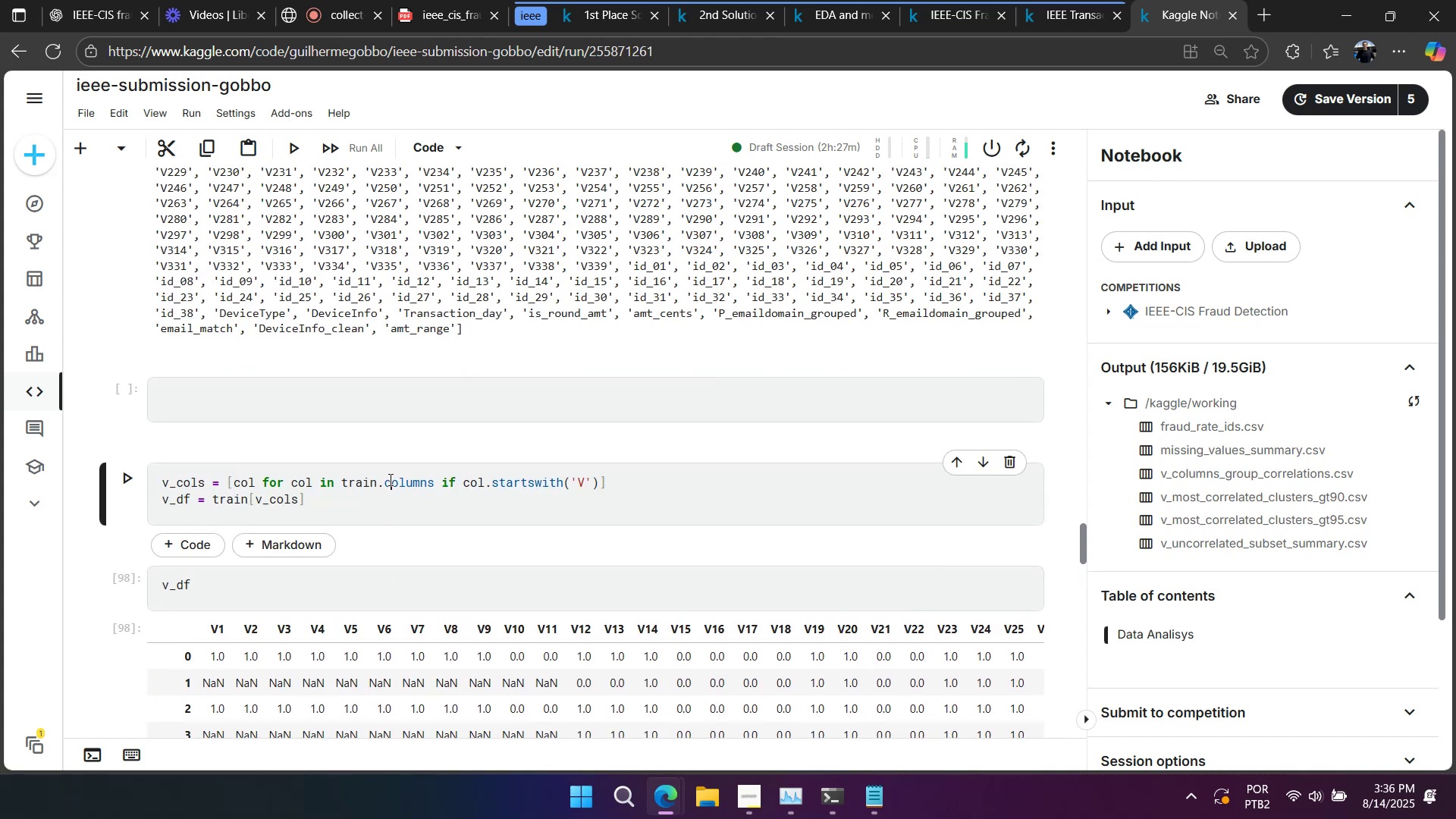 
key(Shift+Enter)
 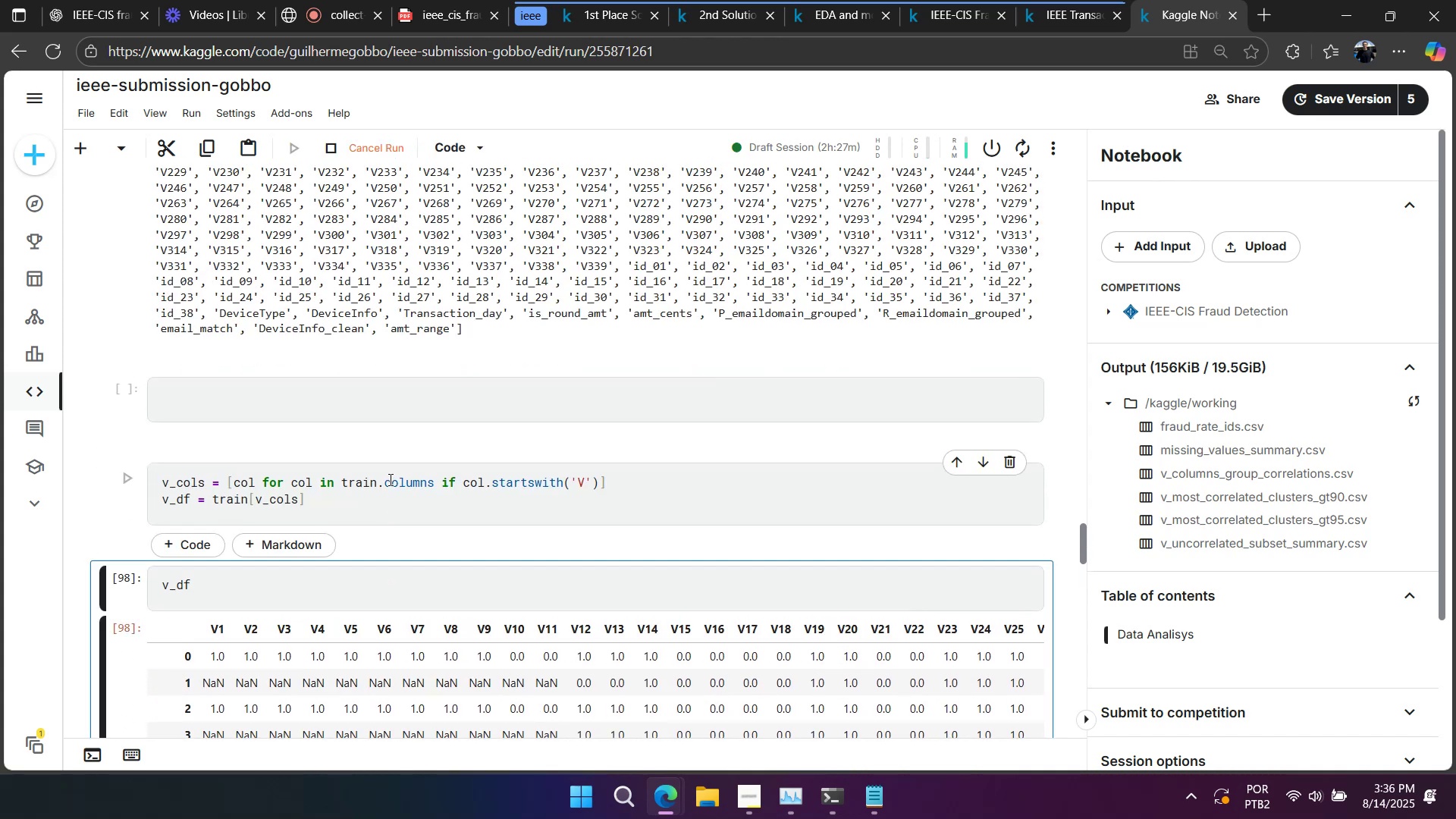 
key(Shift+Enter)
 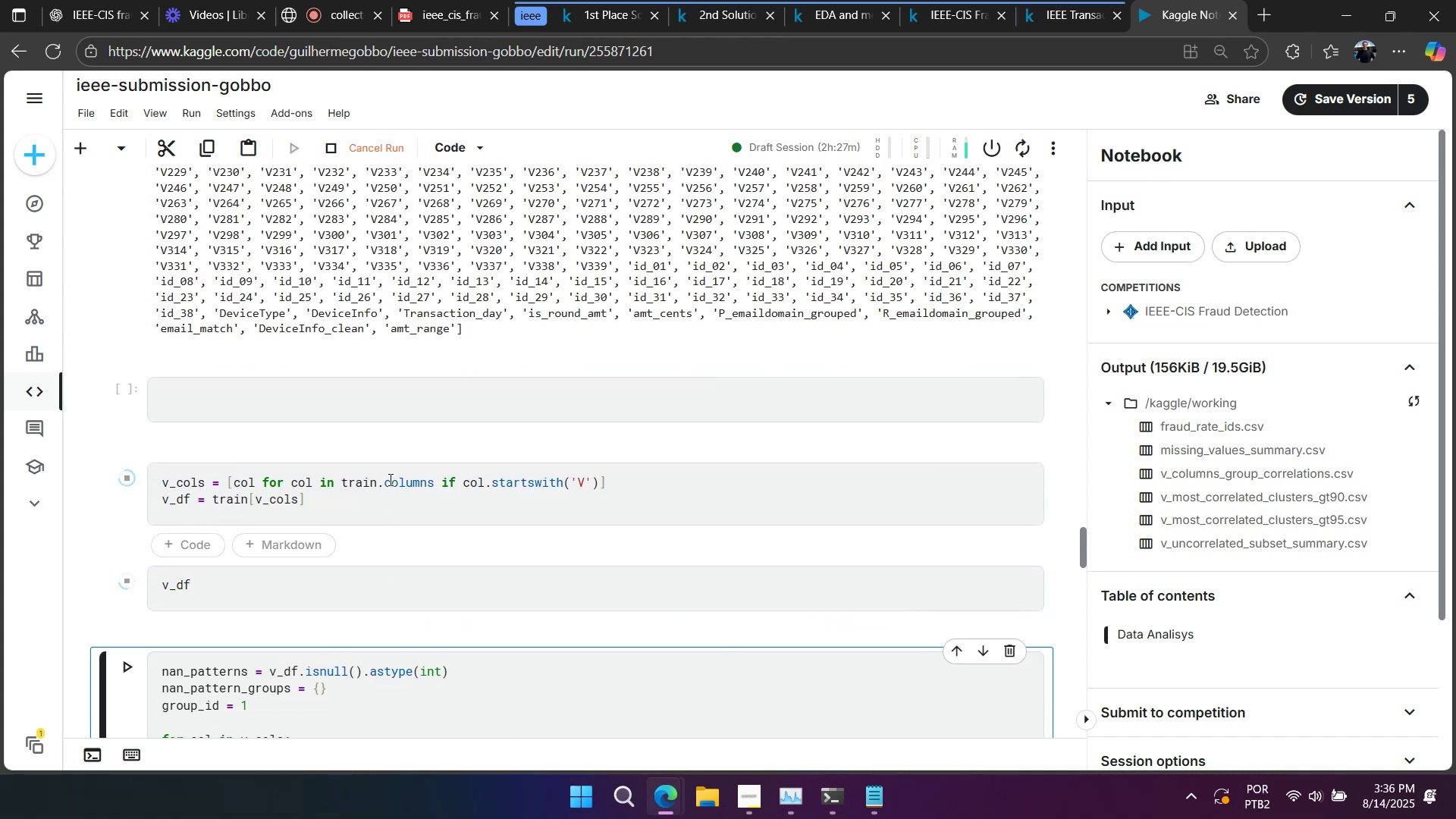 
scroll: coordinate [389, 479], scroll_direction: down, amount: 4.0
 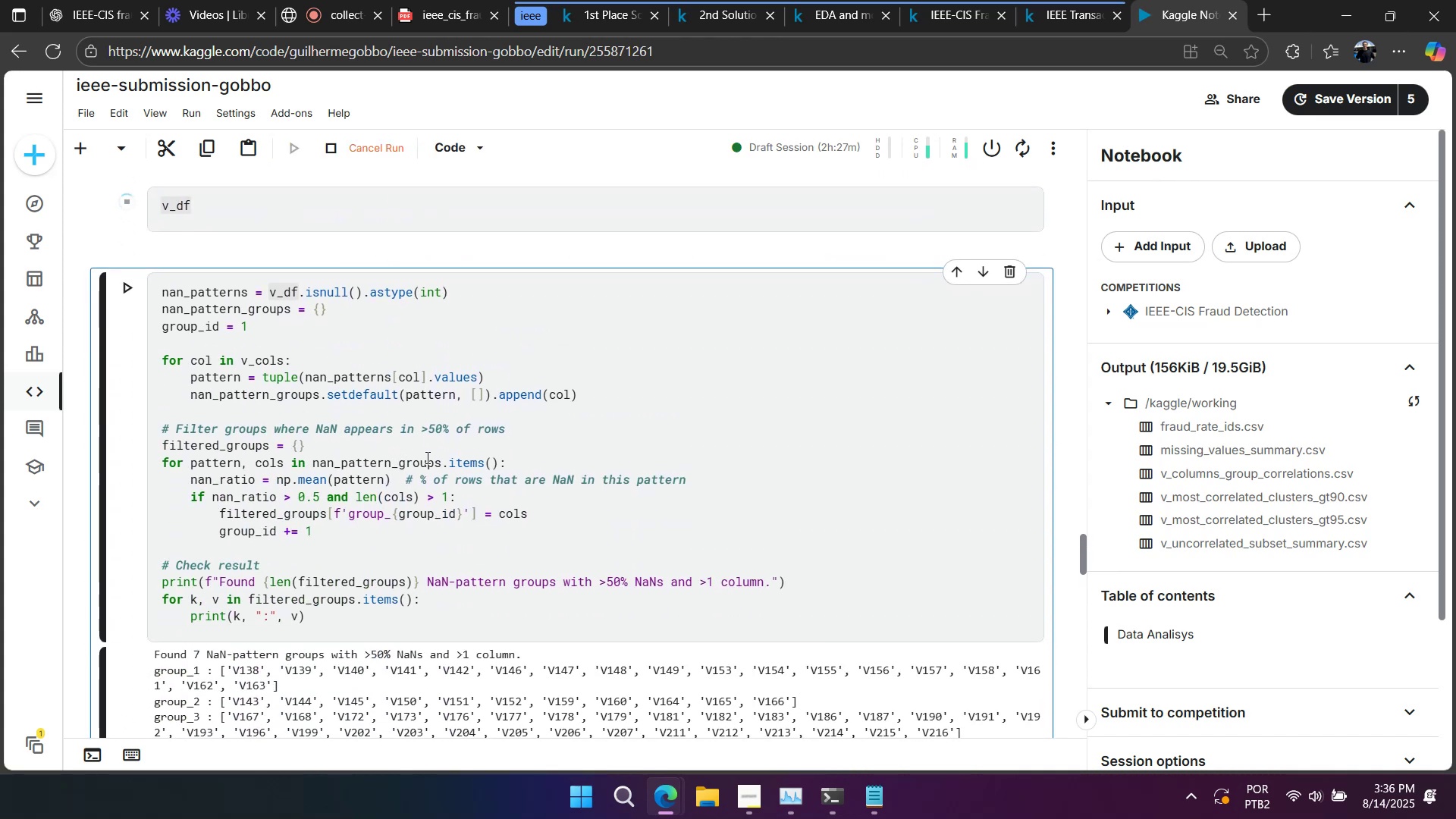 
key(Shift+Enter)
 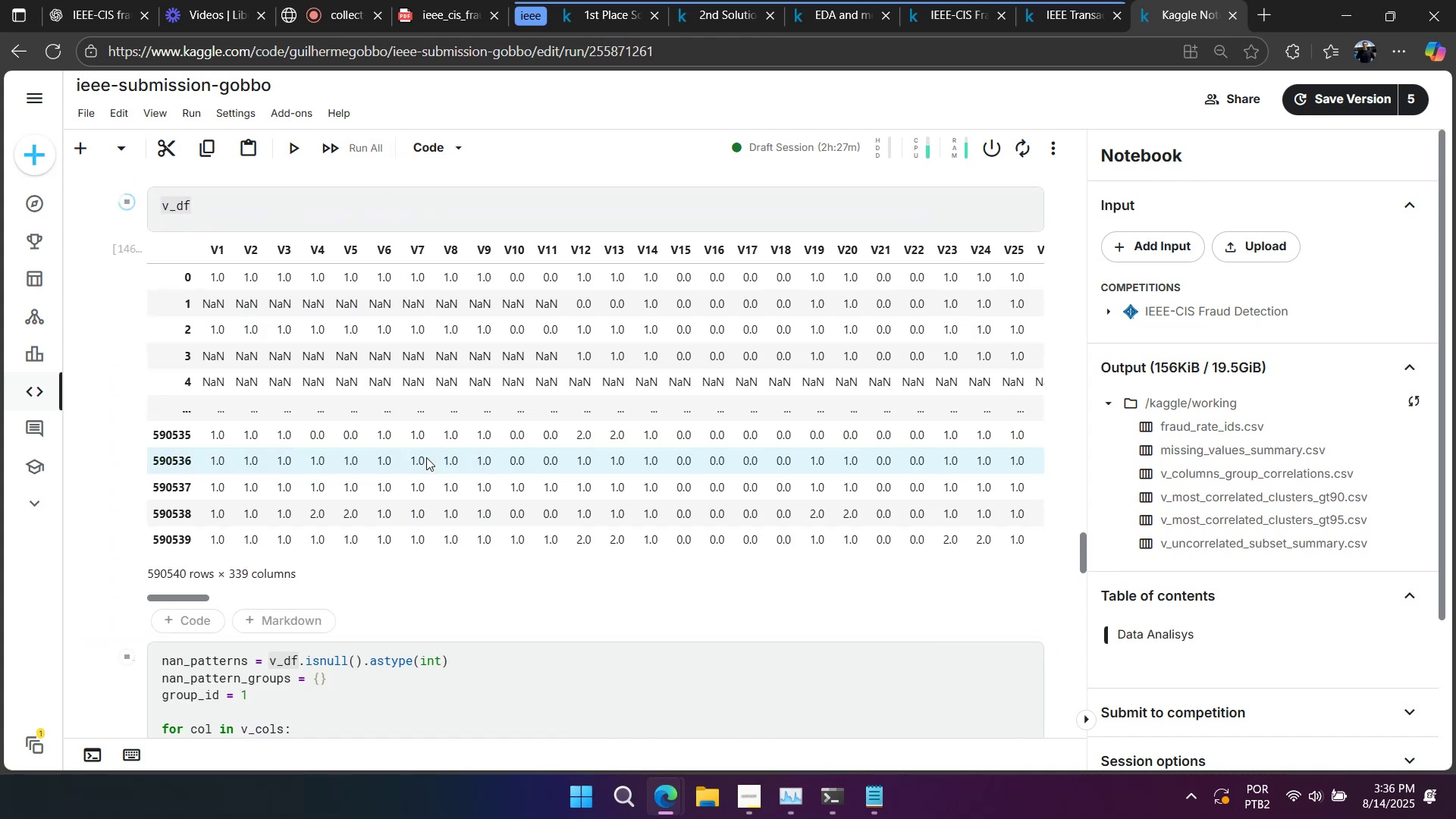 
scroll: coordinate [383, 494], scroll_direction: down, amount: 9.0
 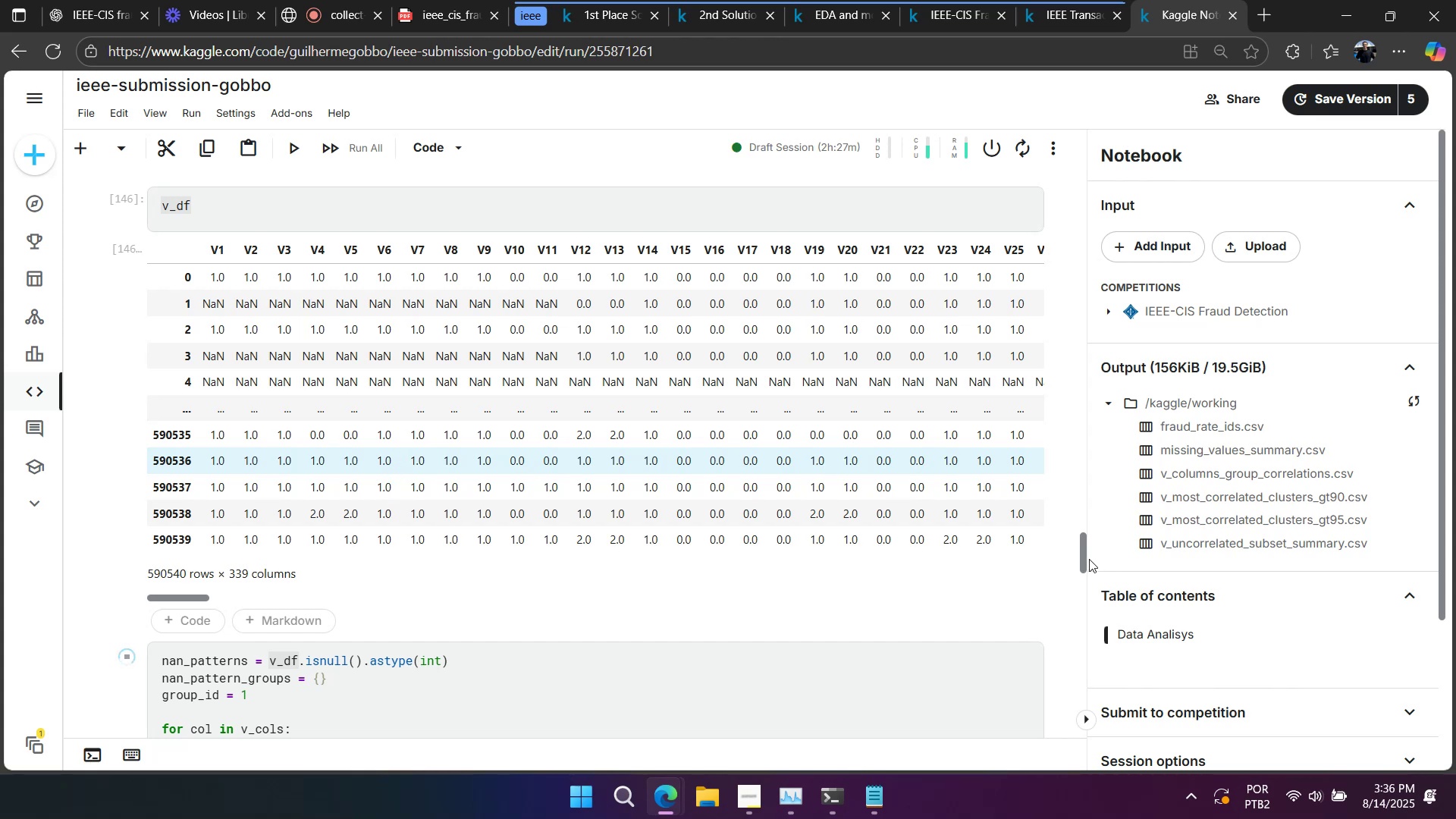 
left_click([1084, 551])
 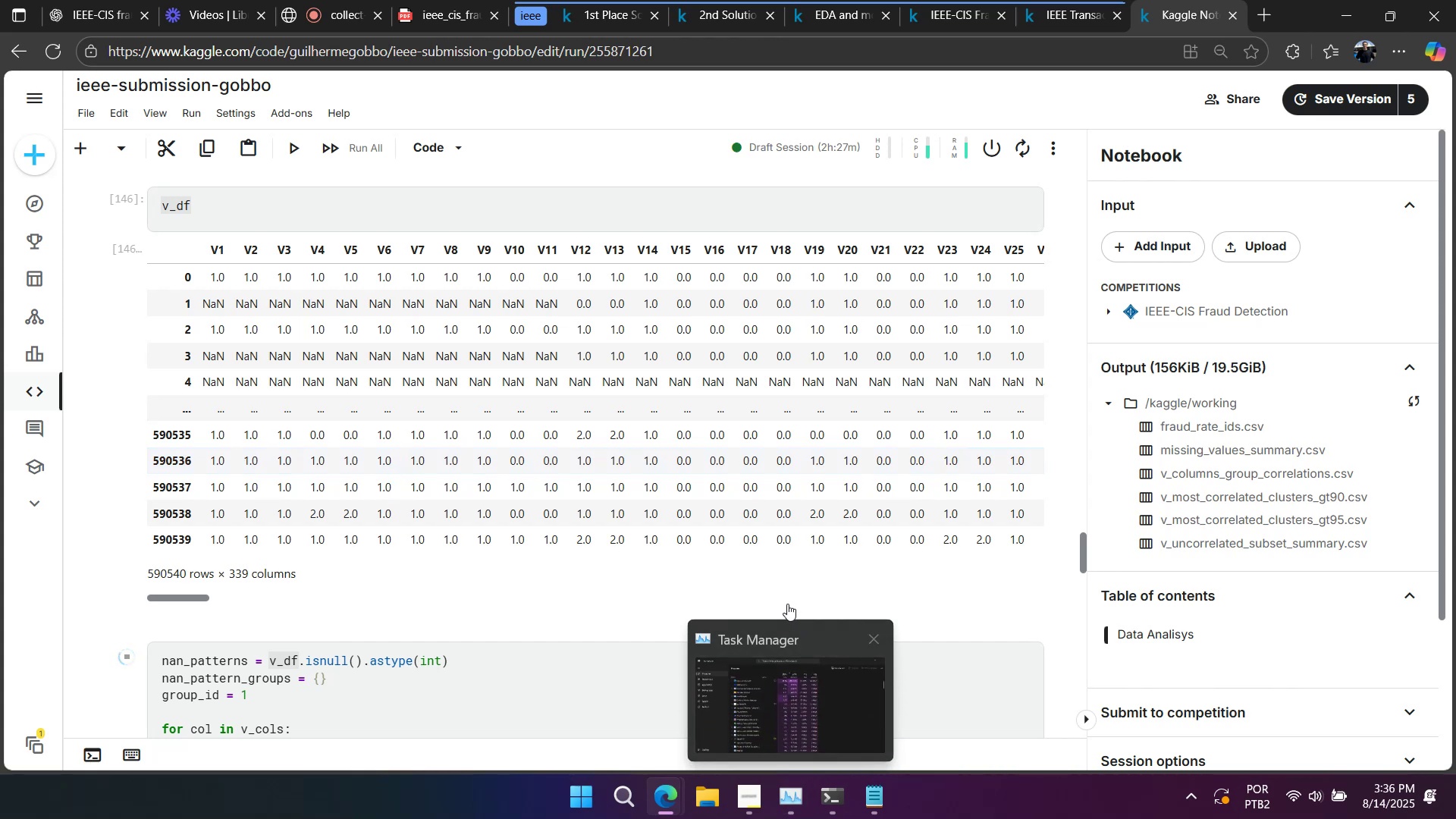 
scroll: coordinate [728, 573], scroll_direction: up, amount: 2.0
 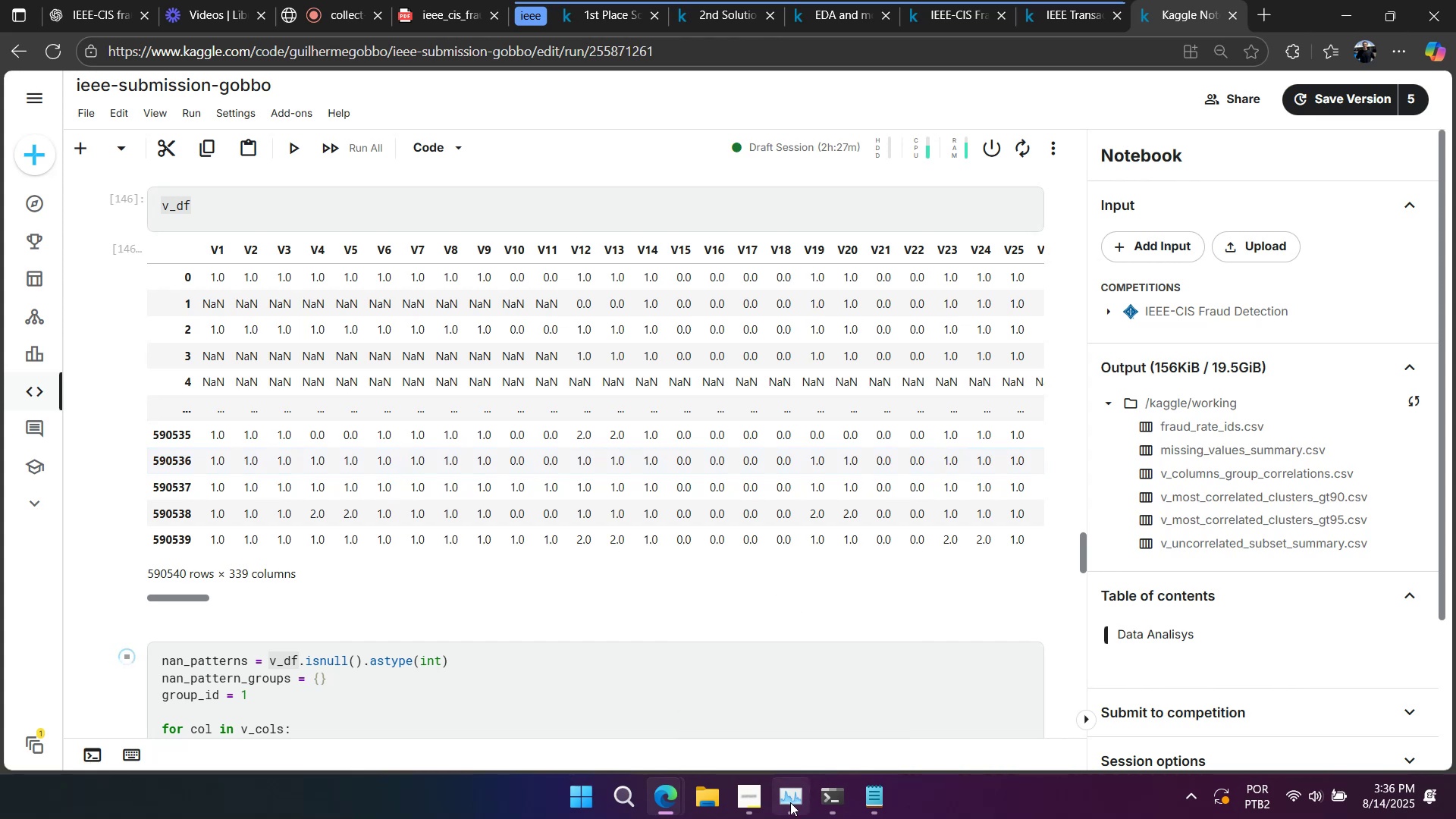 
left_click([792, 802])
 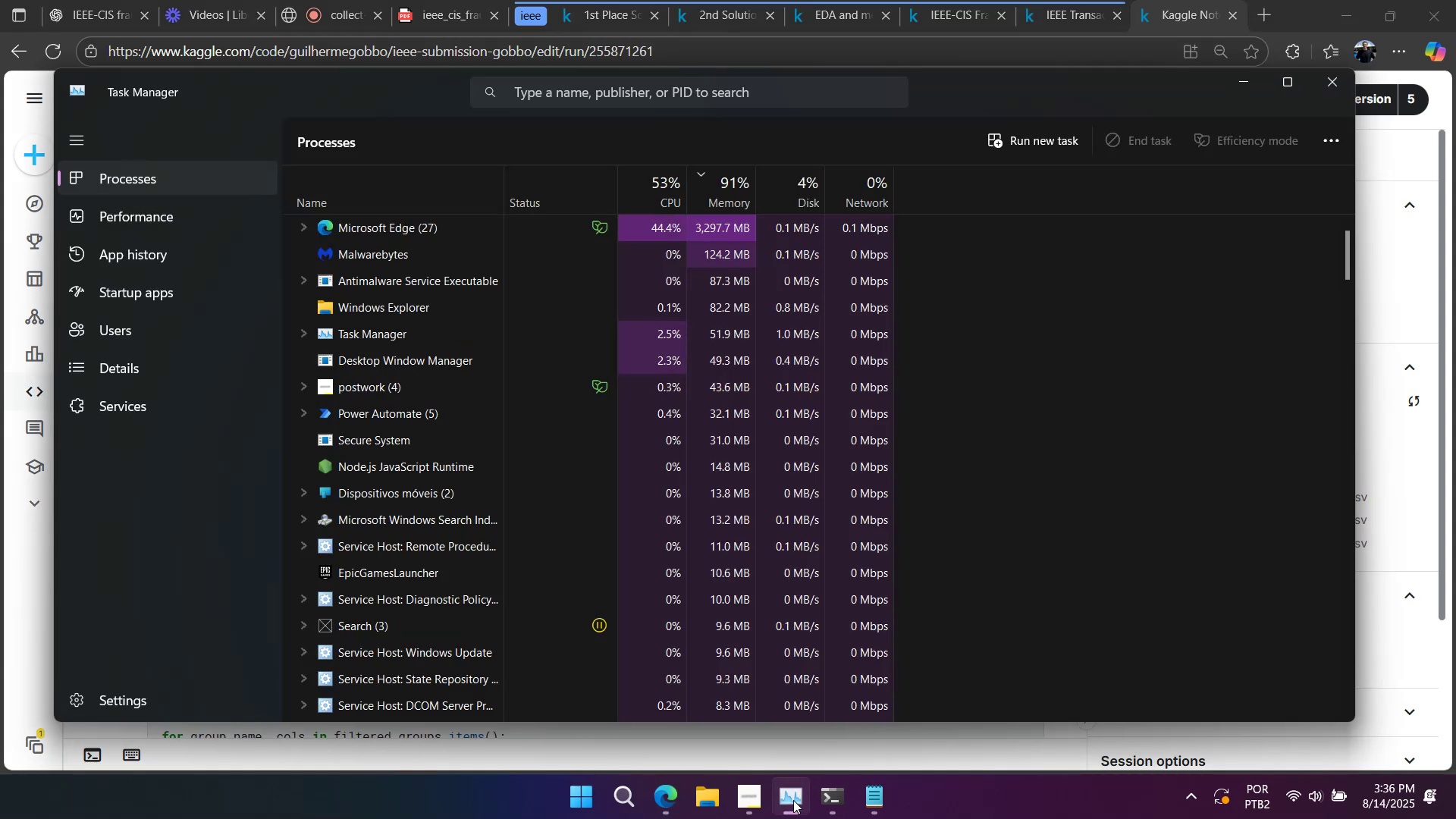 
left_click([793, 799])
 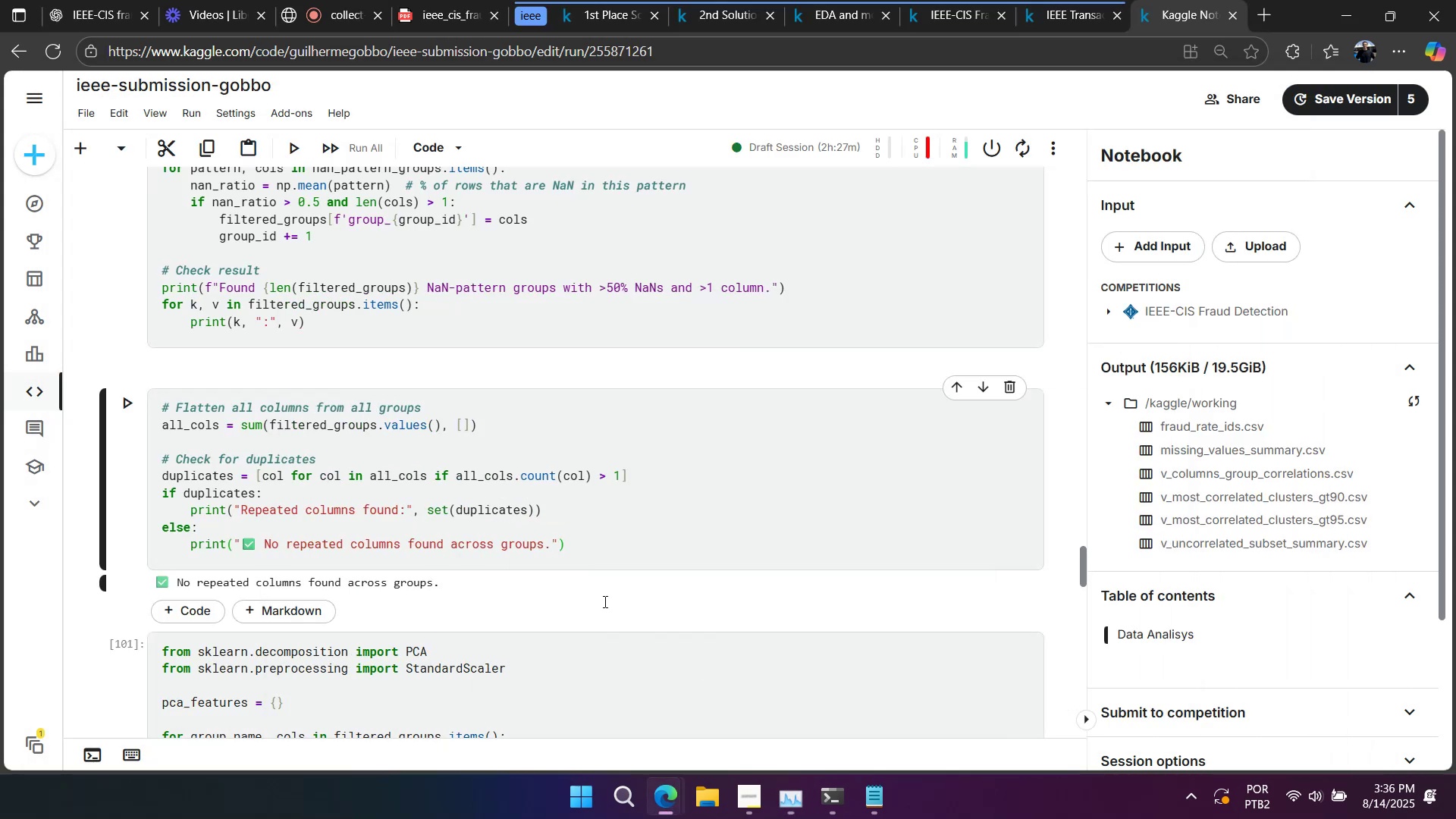 
scroll: coordinate [497, 528], scroll_direction: down, amount: 1.0
 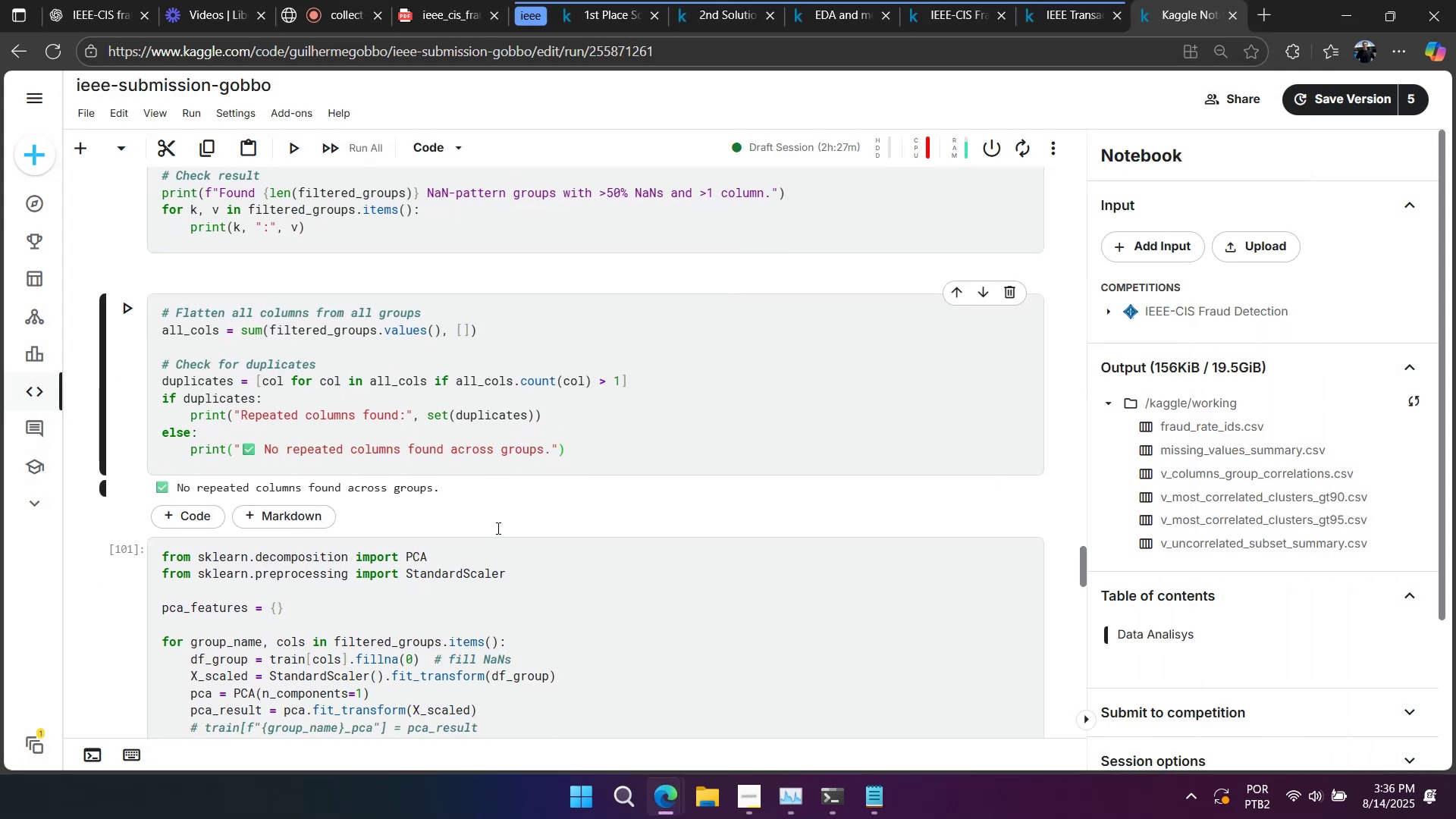 
scroll: coordinate [488, 510], scroll_direction: up, amount: 3.0
 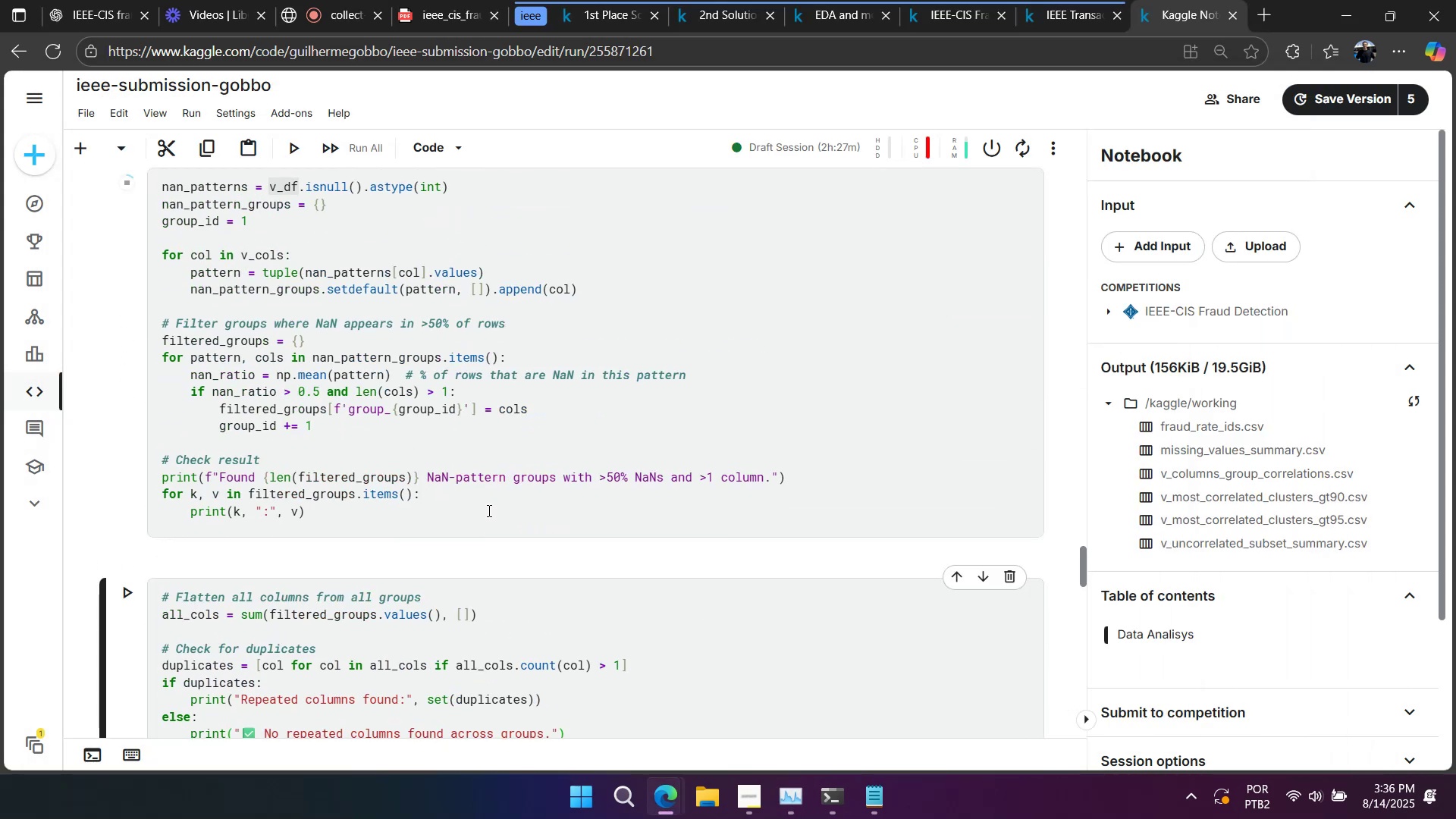 
scroll: coordinate [488, 516], scroll_direction: down, amount: 3.0
 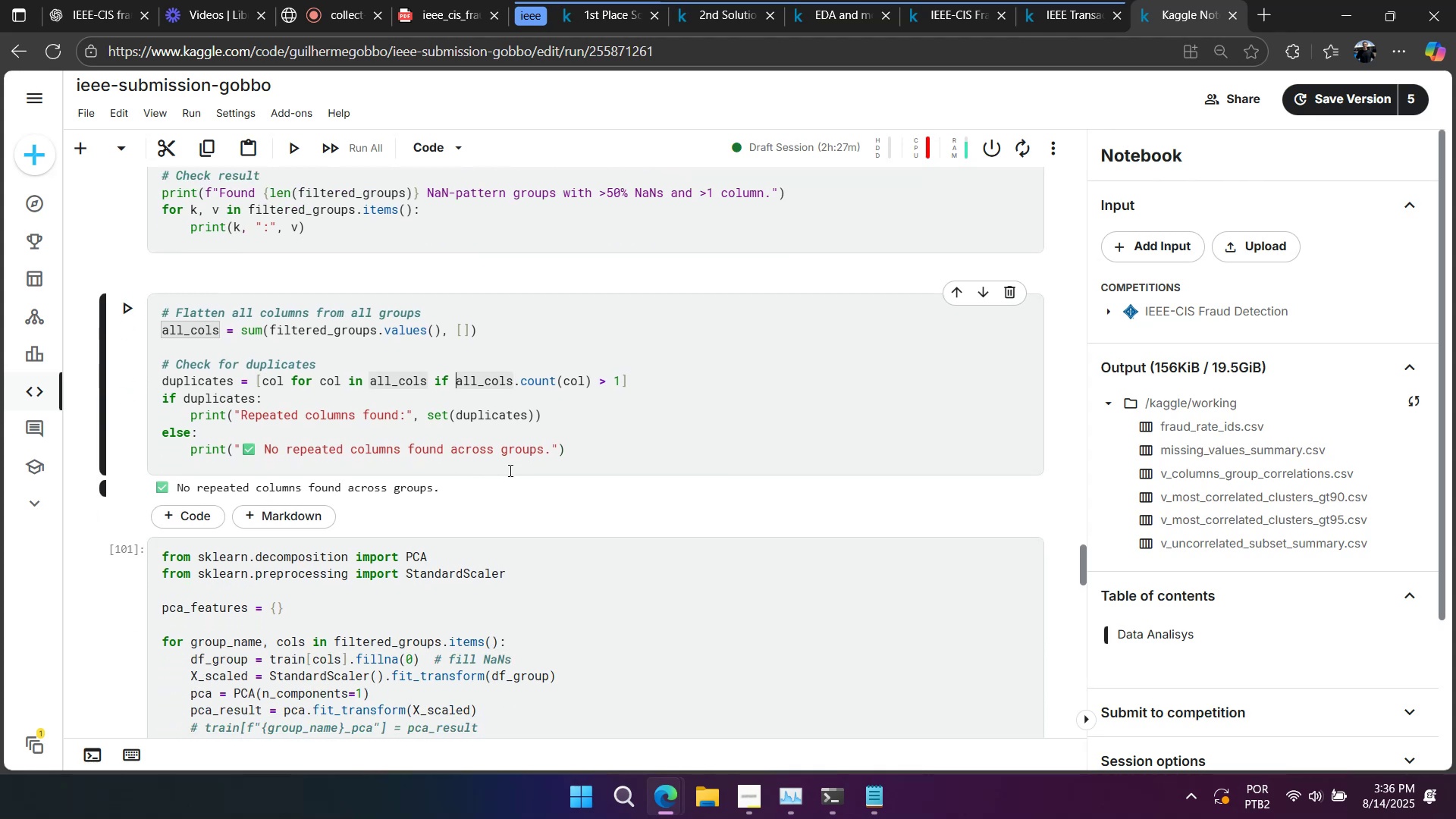 
scroll: coordinate [529, 496], scroll_direction: up, amount: 1.0
 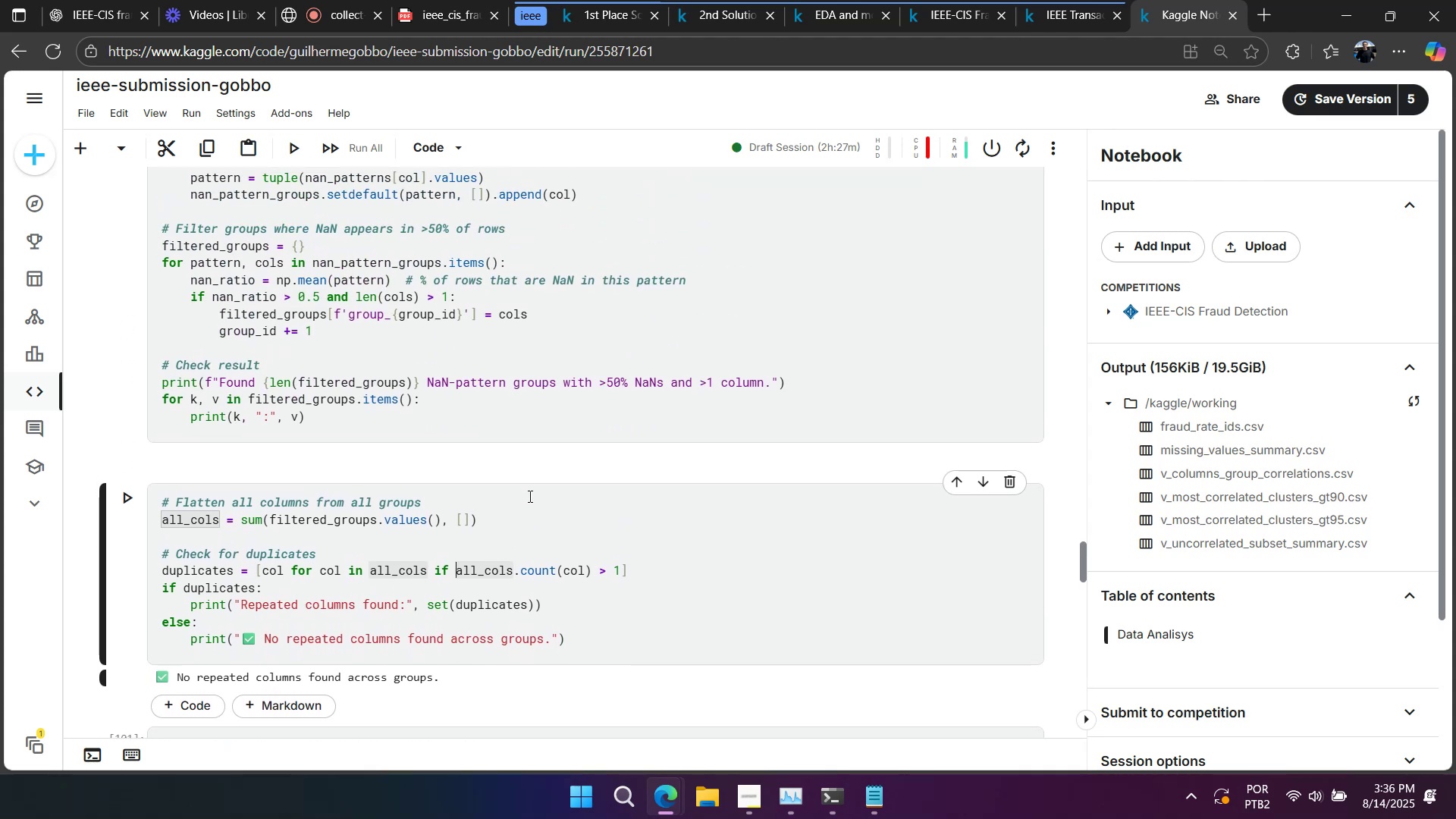 
scroll: coordinate [529, 497], scroll_direction: down, amount: 3.0
 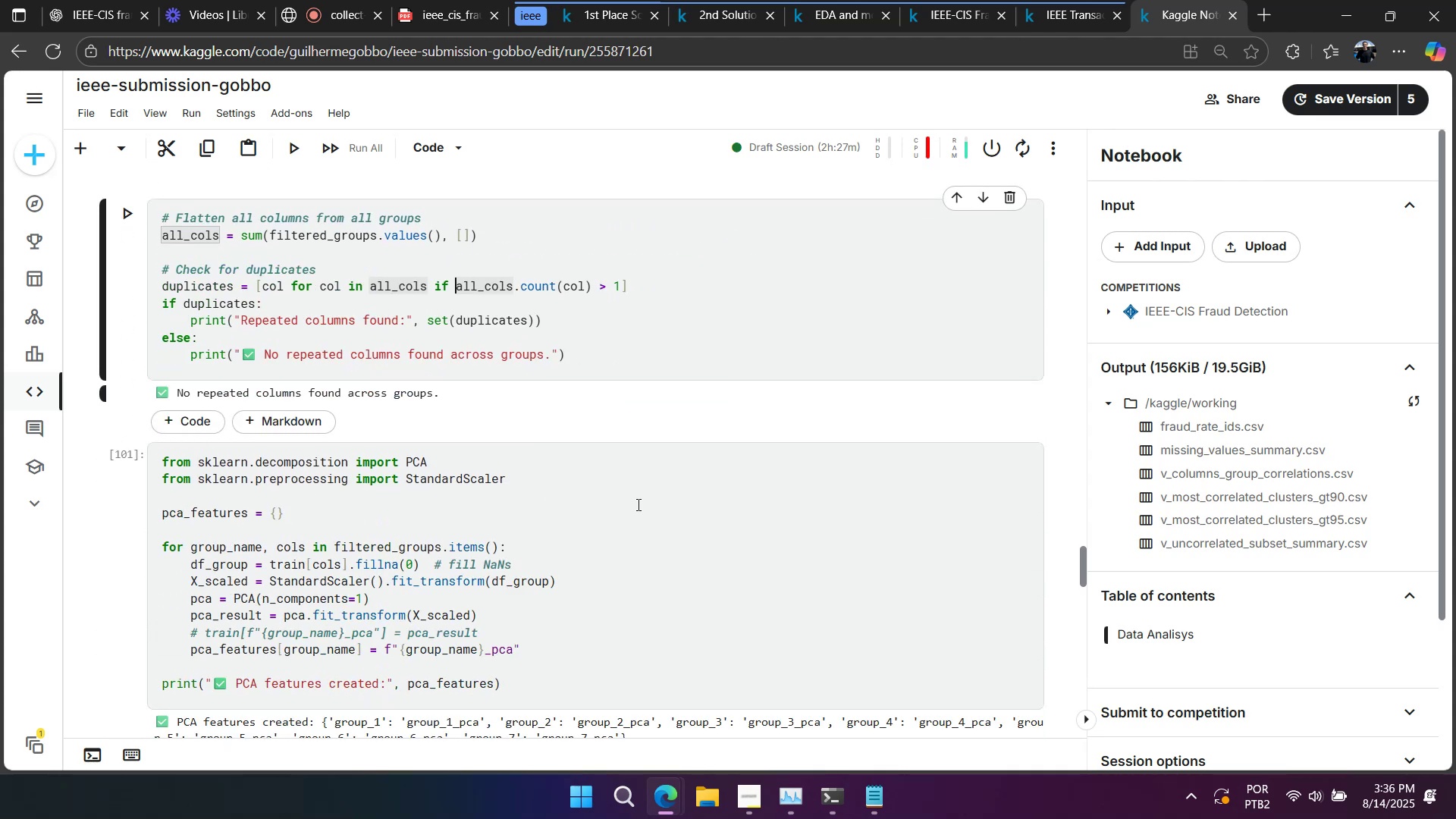 
key(Shift+Enter)
 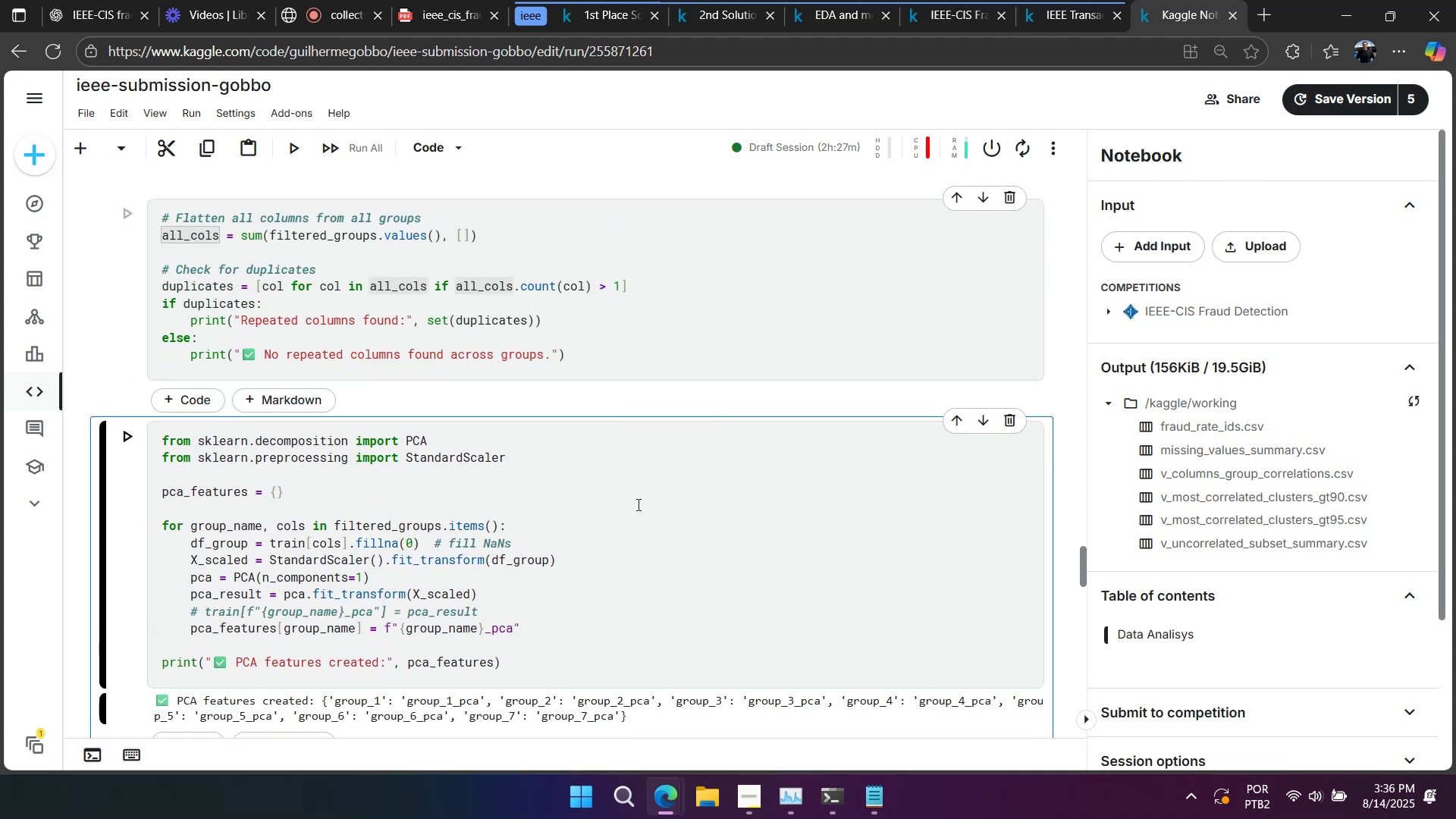 
key(Shift+Enter)
 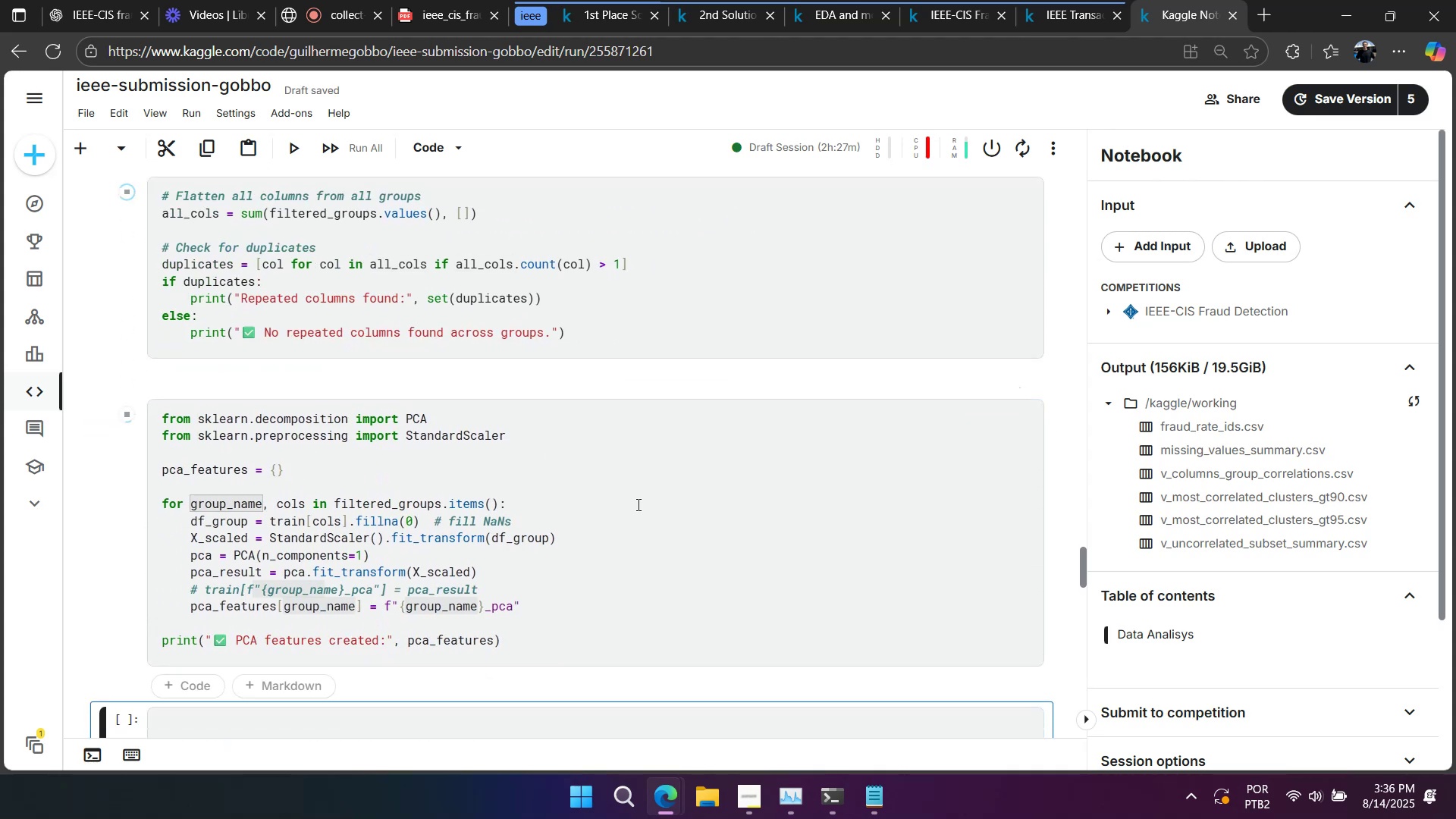 
scroll: coordinate [655, 491], scroll_direction: down, amount: 6.0
 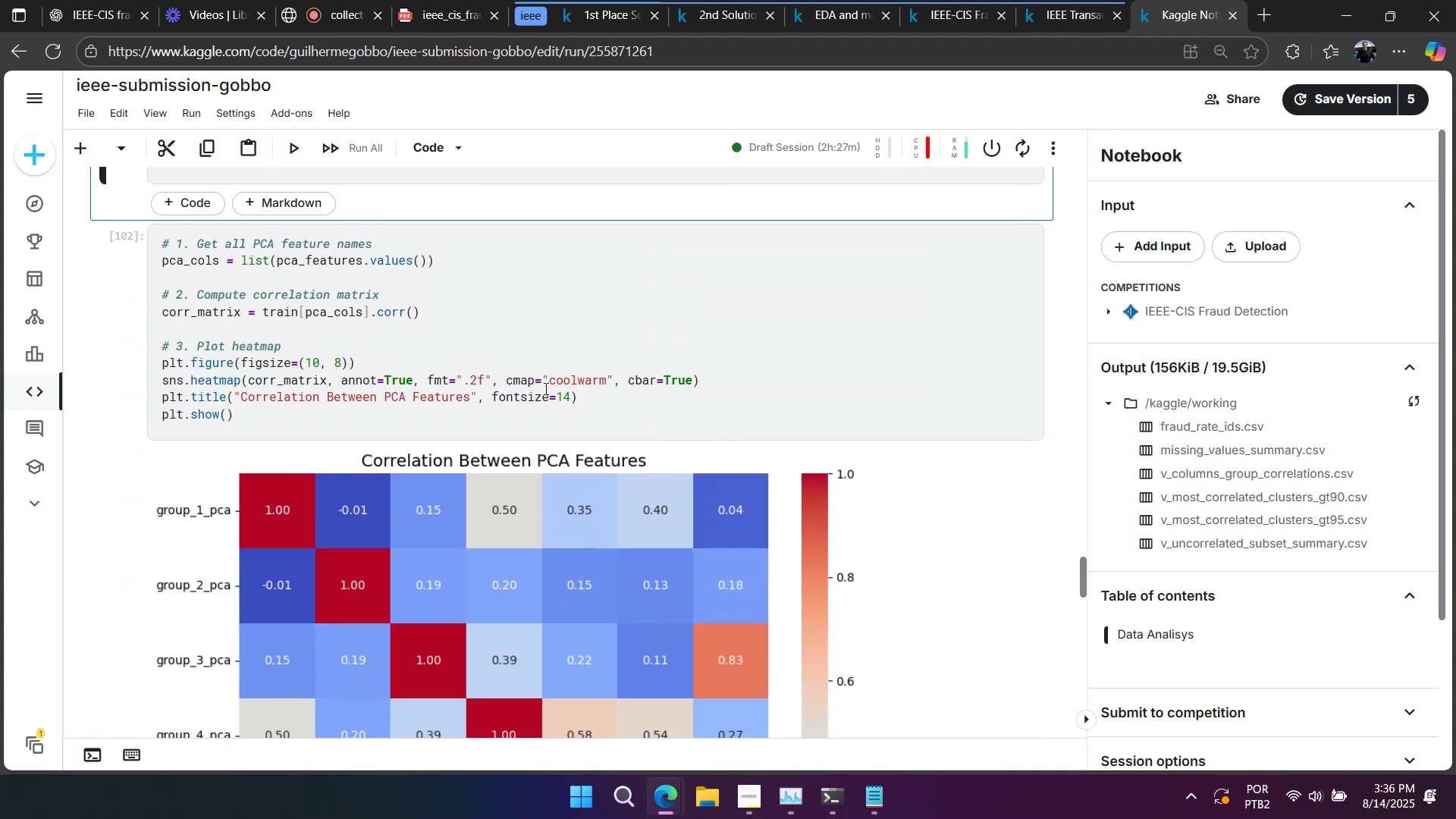 
left_click([530, 370])
 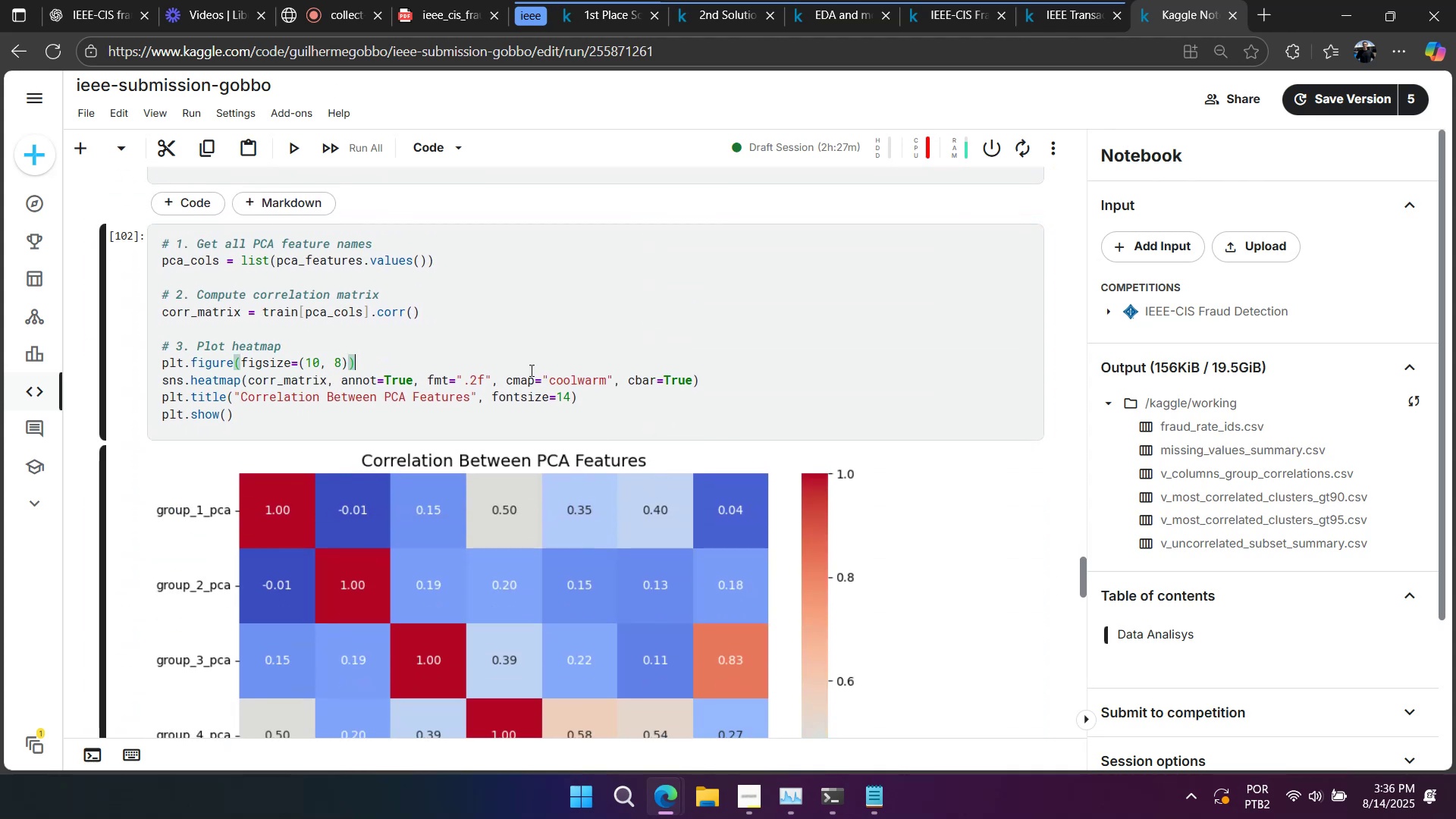 
key(Shift+Enter)
 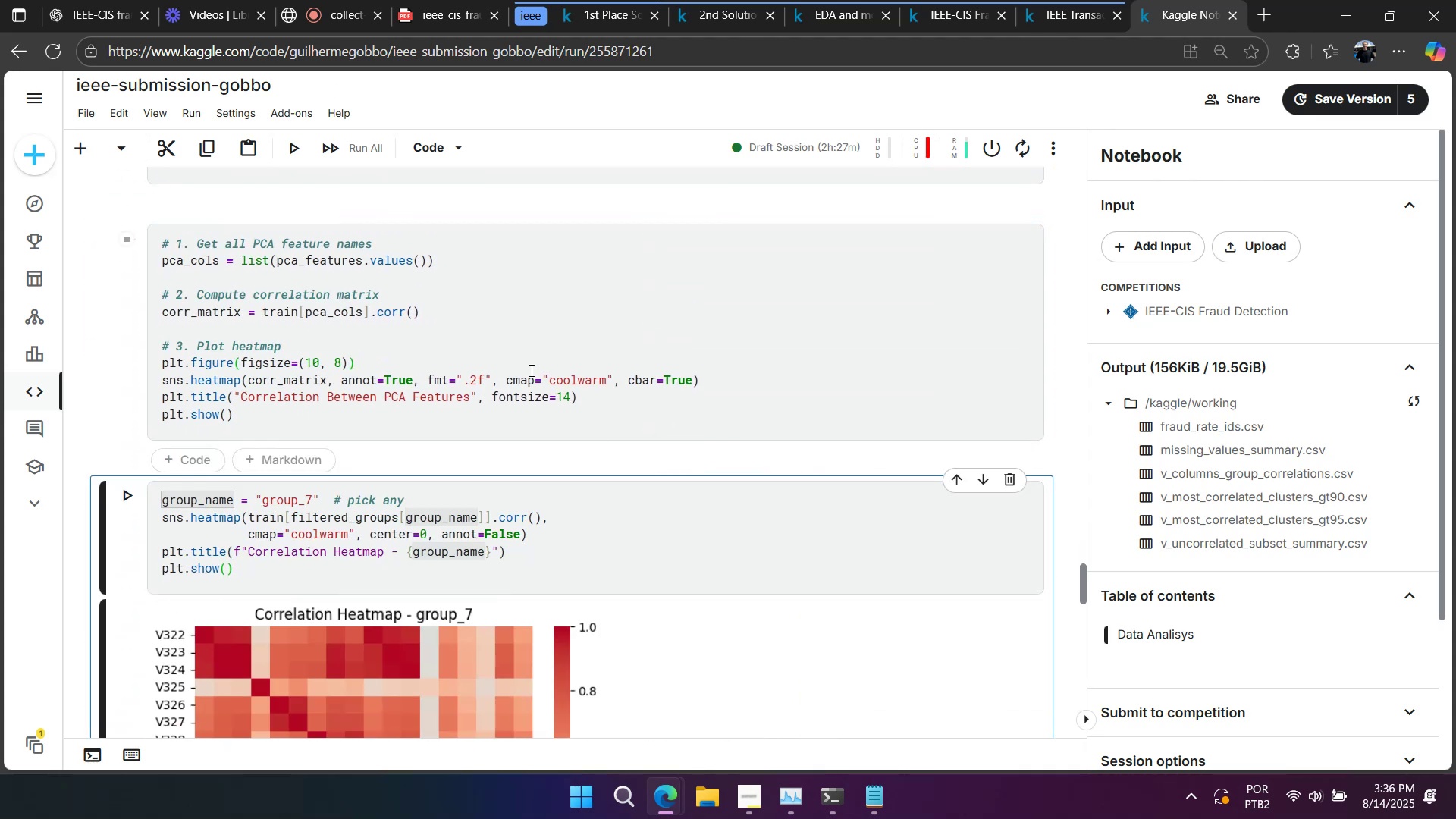 
scroll: coordinate [530, 370], scroll_direction: down, amount: 2.0
 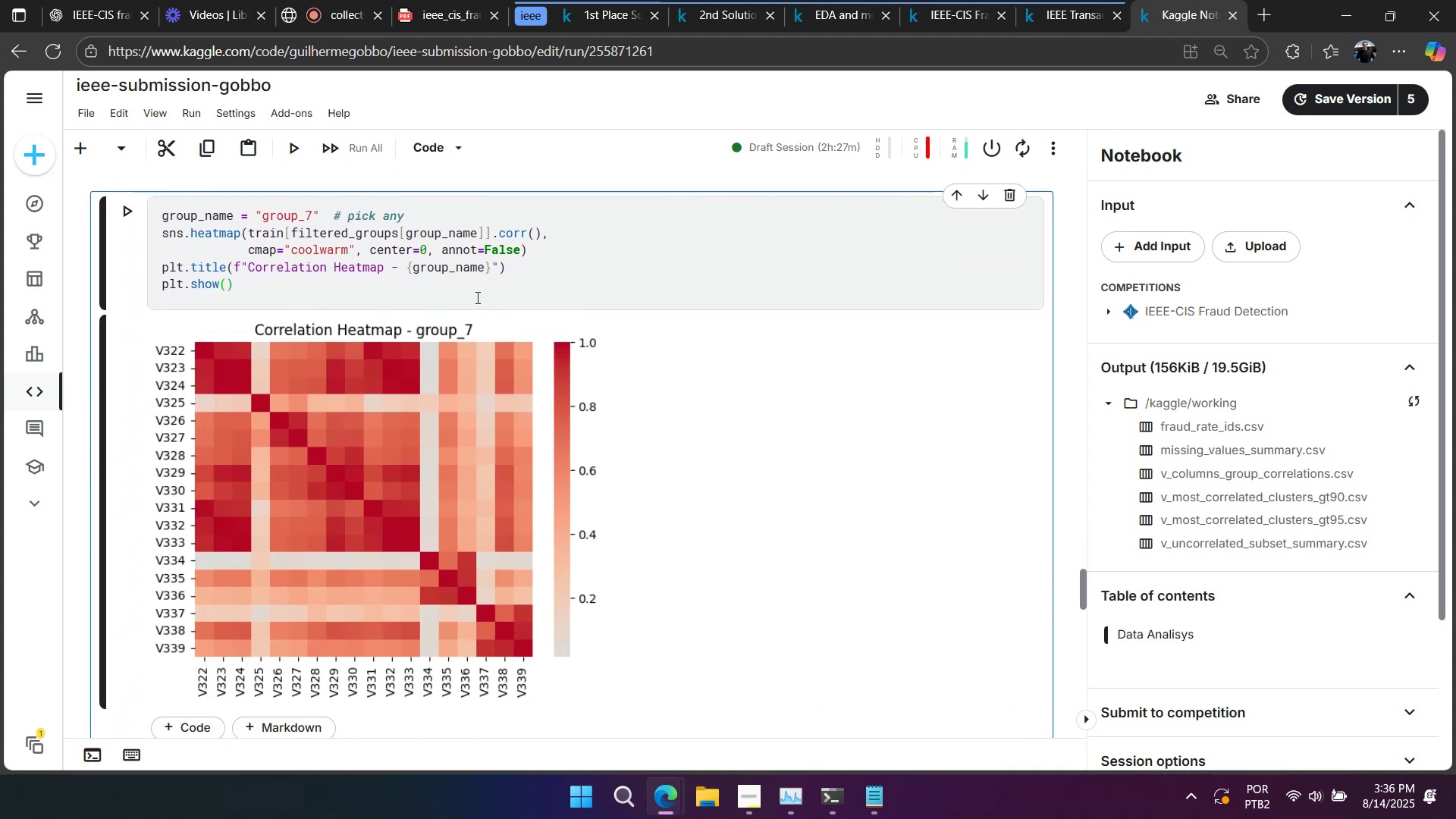 
left_click([477, 284])
 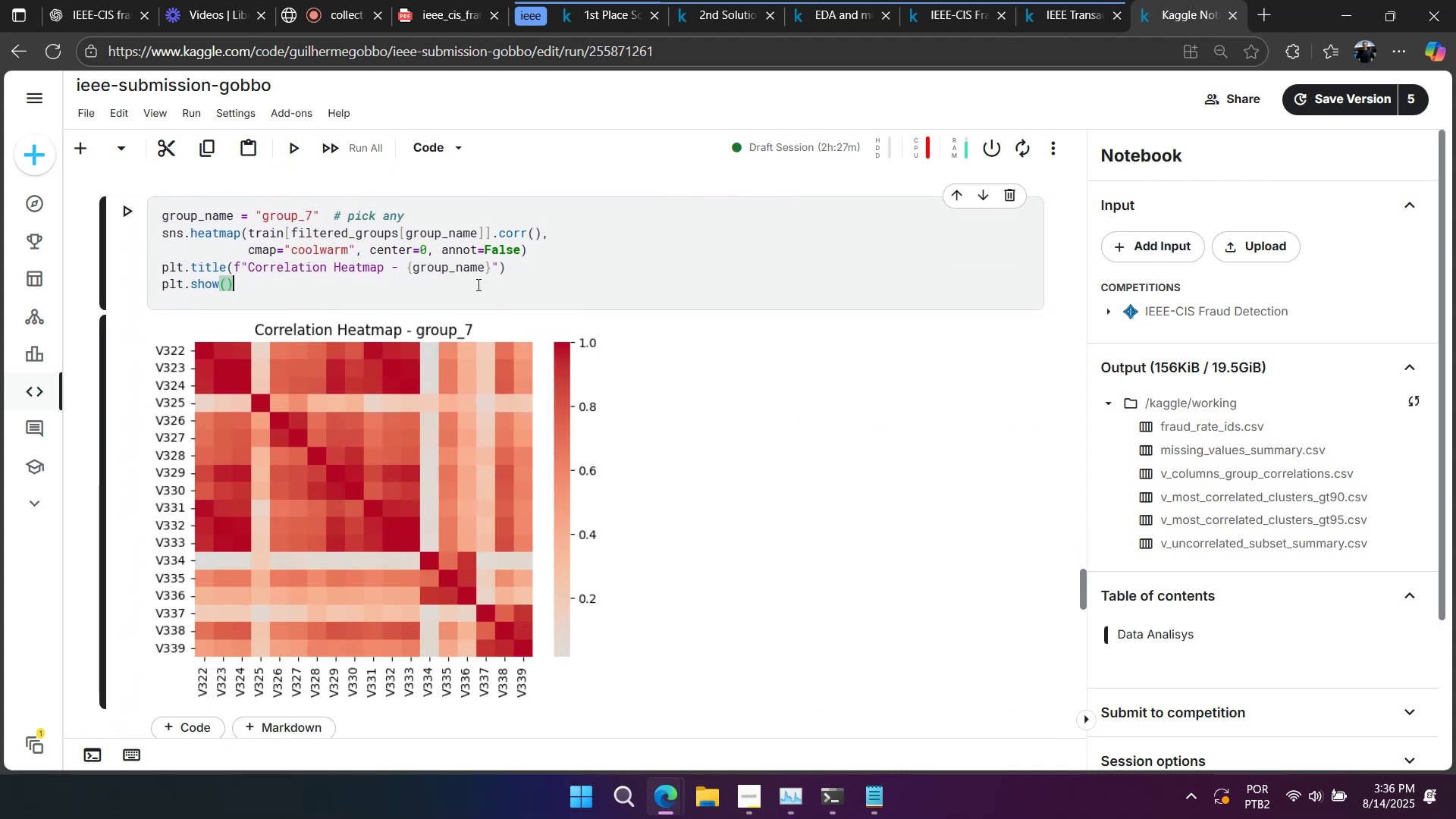 
key(Shift+Enter)
 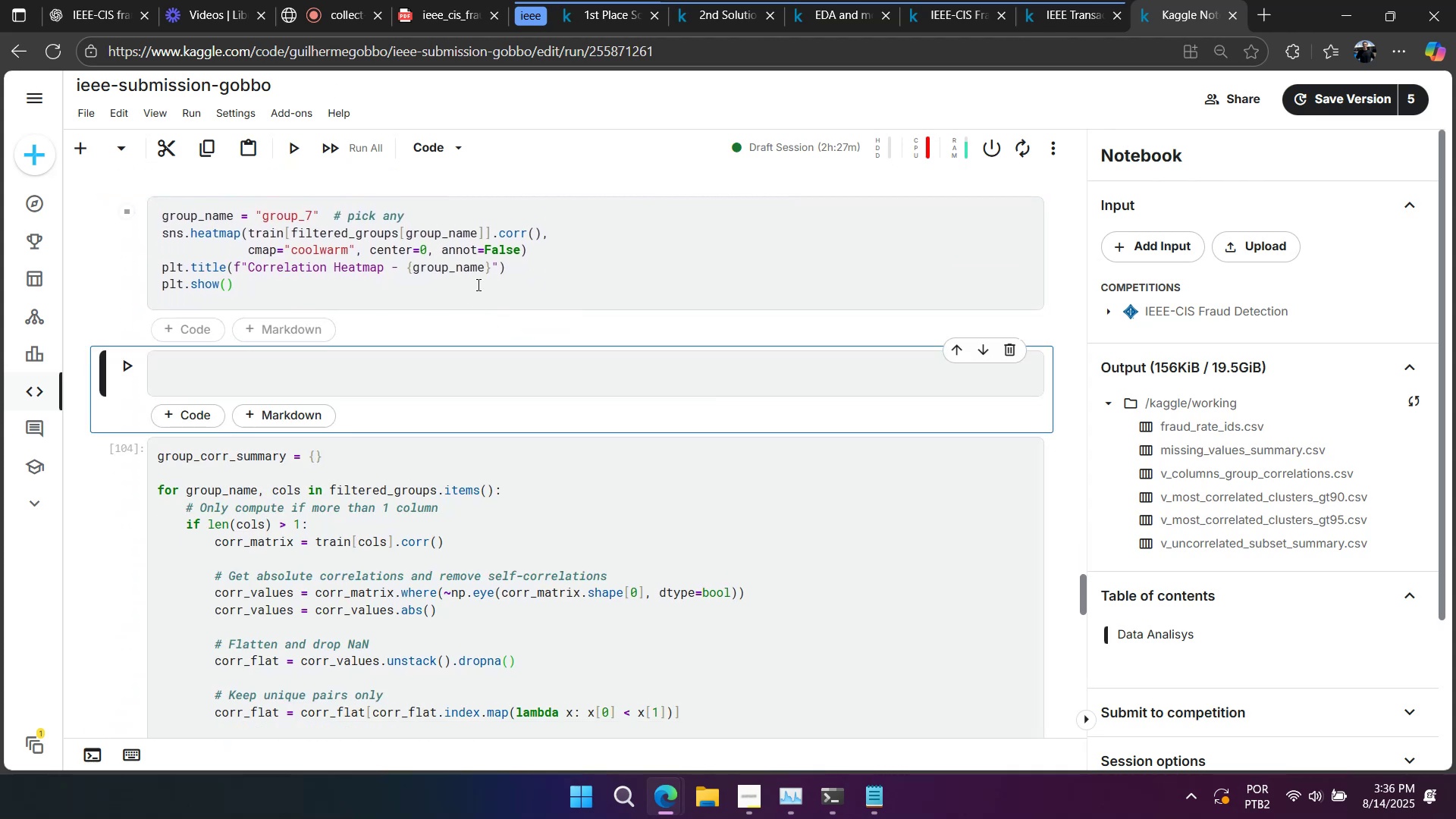 
scroll: coordinate [499, 290], scroll_direction: down, amount: 3.0
 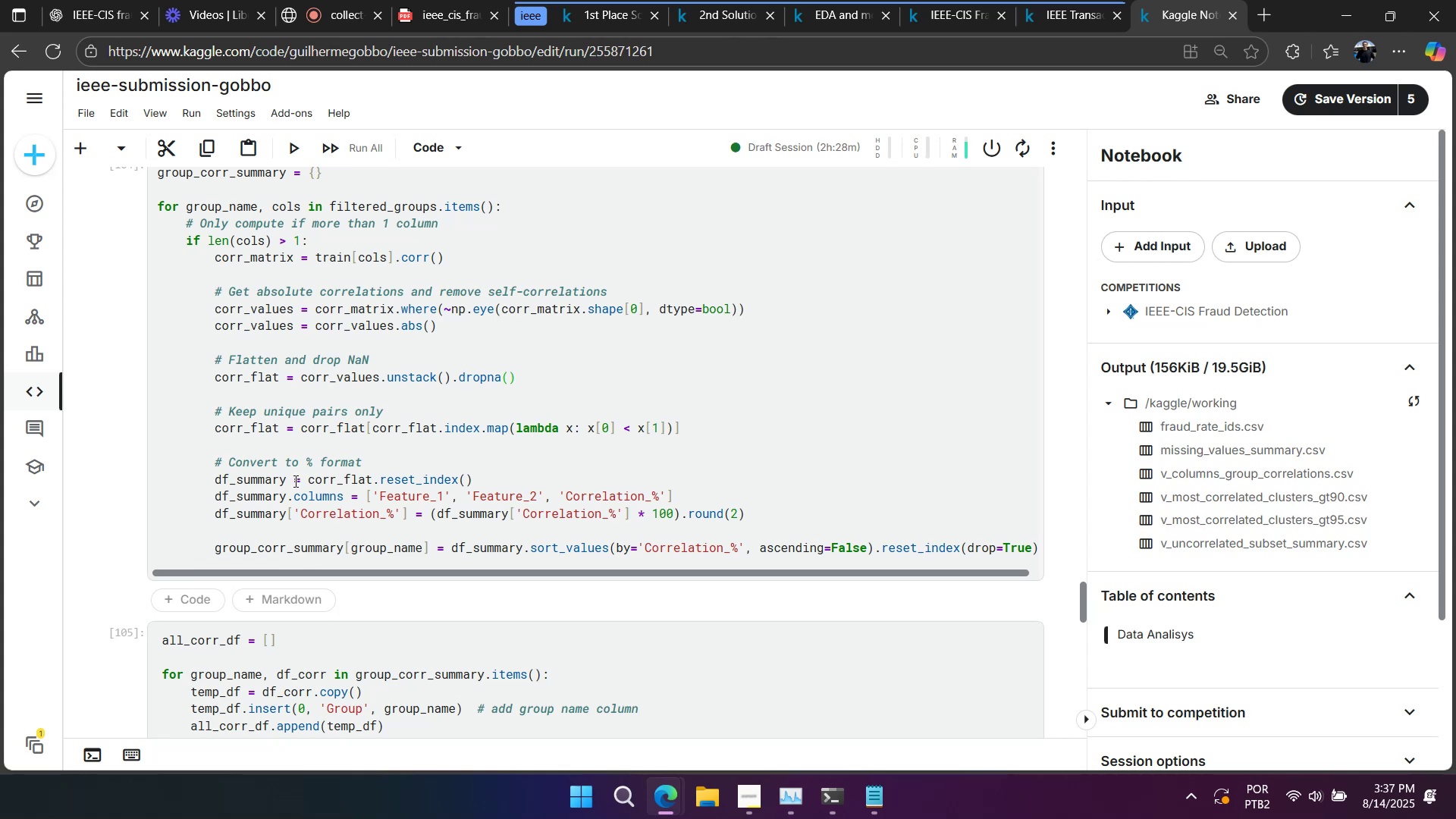 
wait(28.59)
 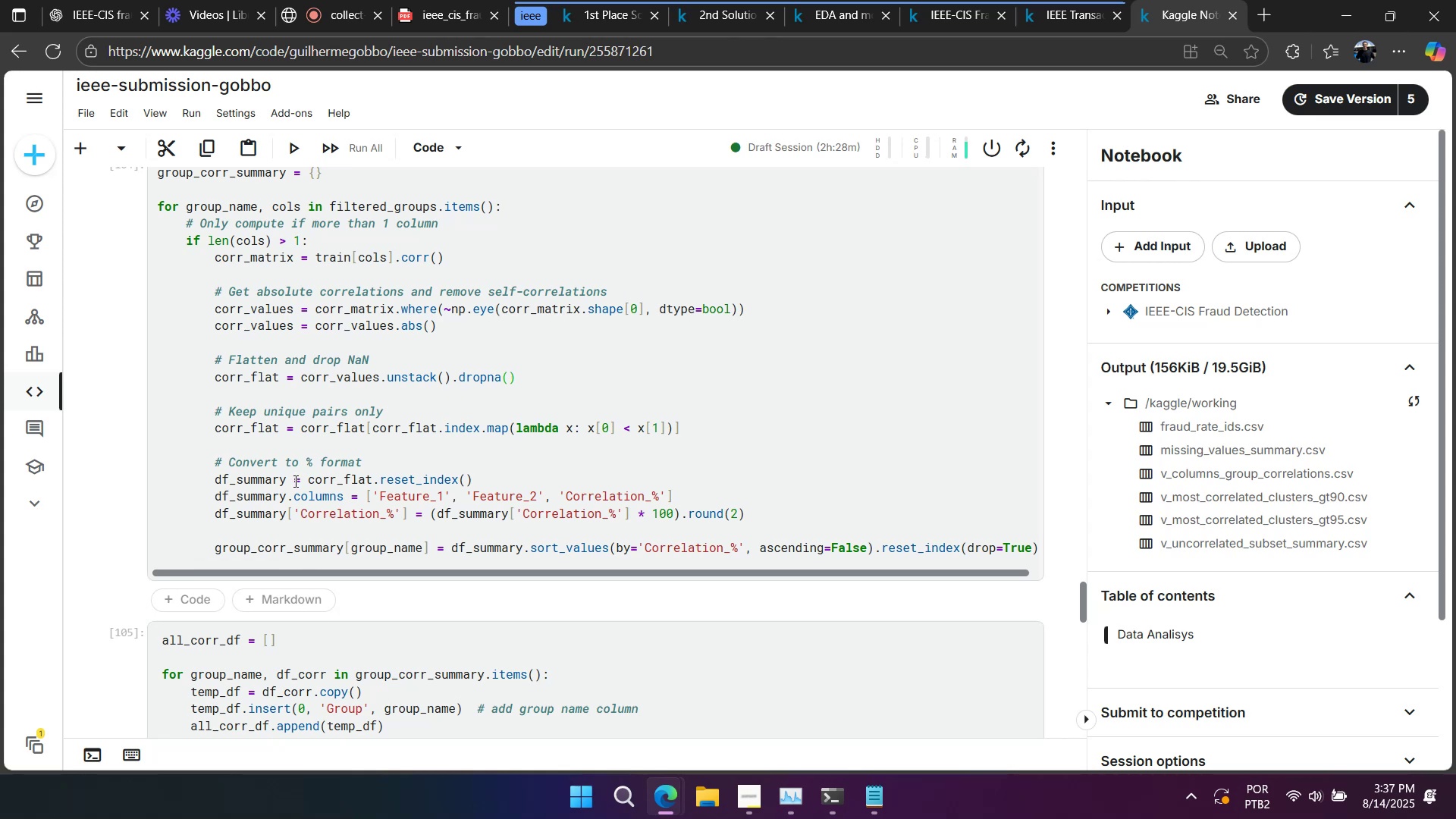 
scroll: coordinate [290, 519], scroll_direction: up, amount: 1.0
 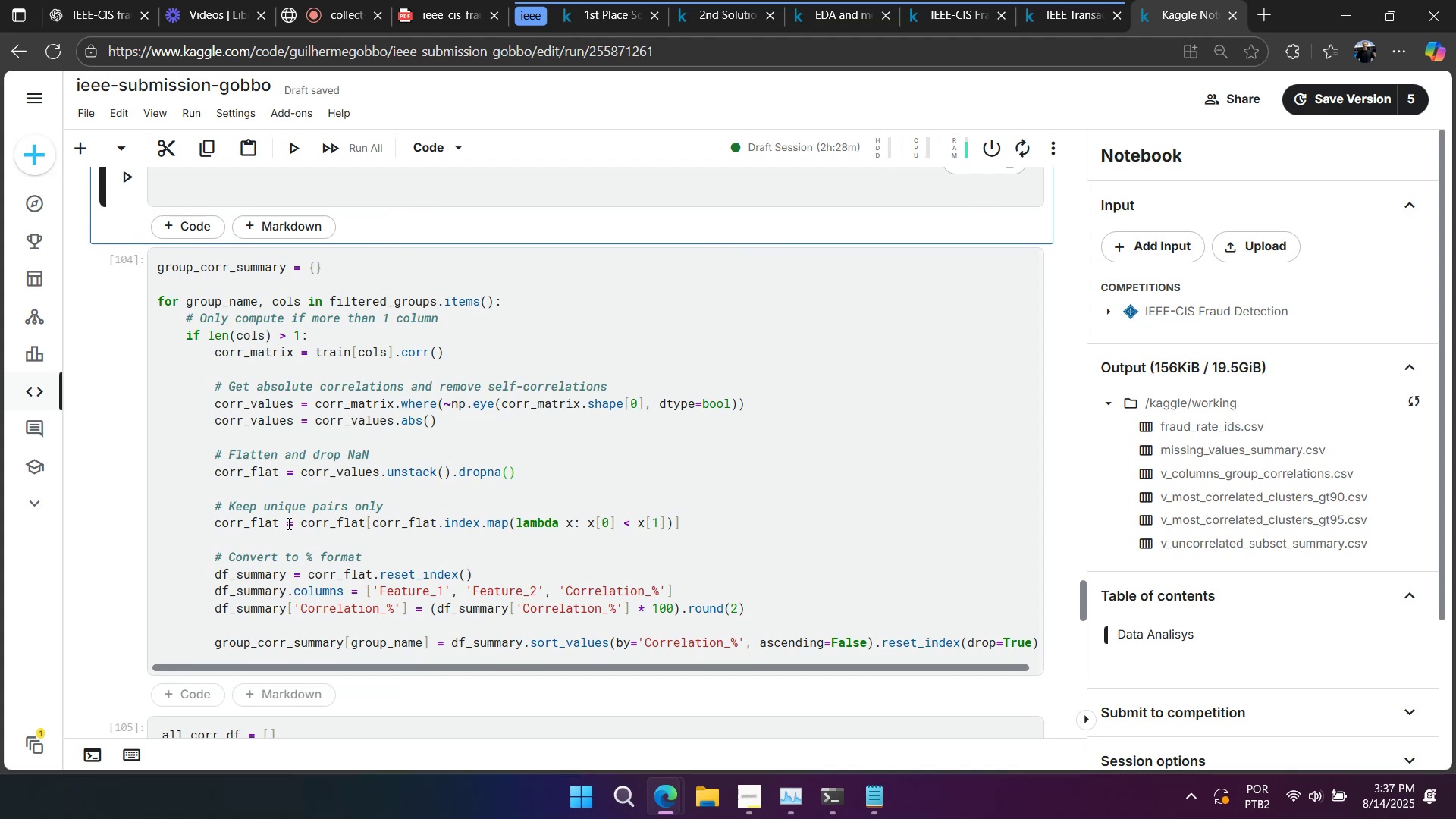 
wait(6.72)
 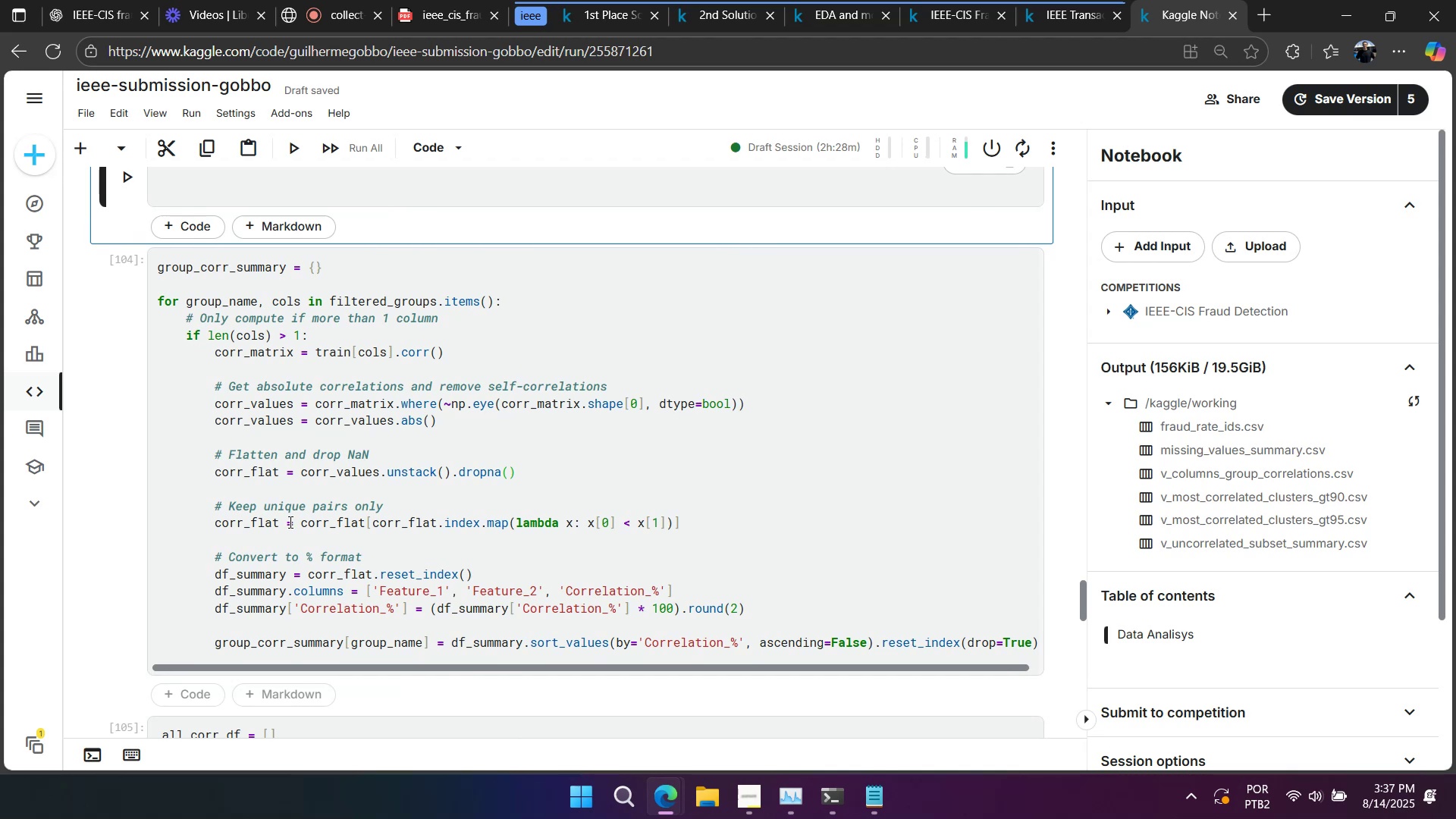 
scroll: coordinate [381, 574], scroll_direction: up, amount: 7.0
 